 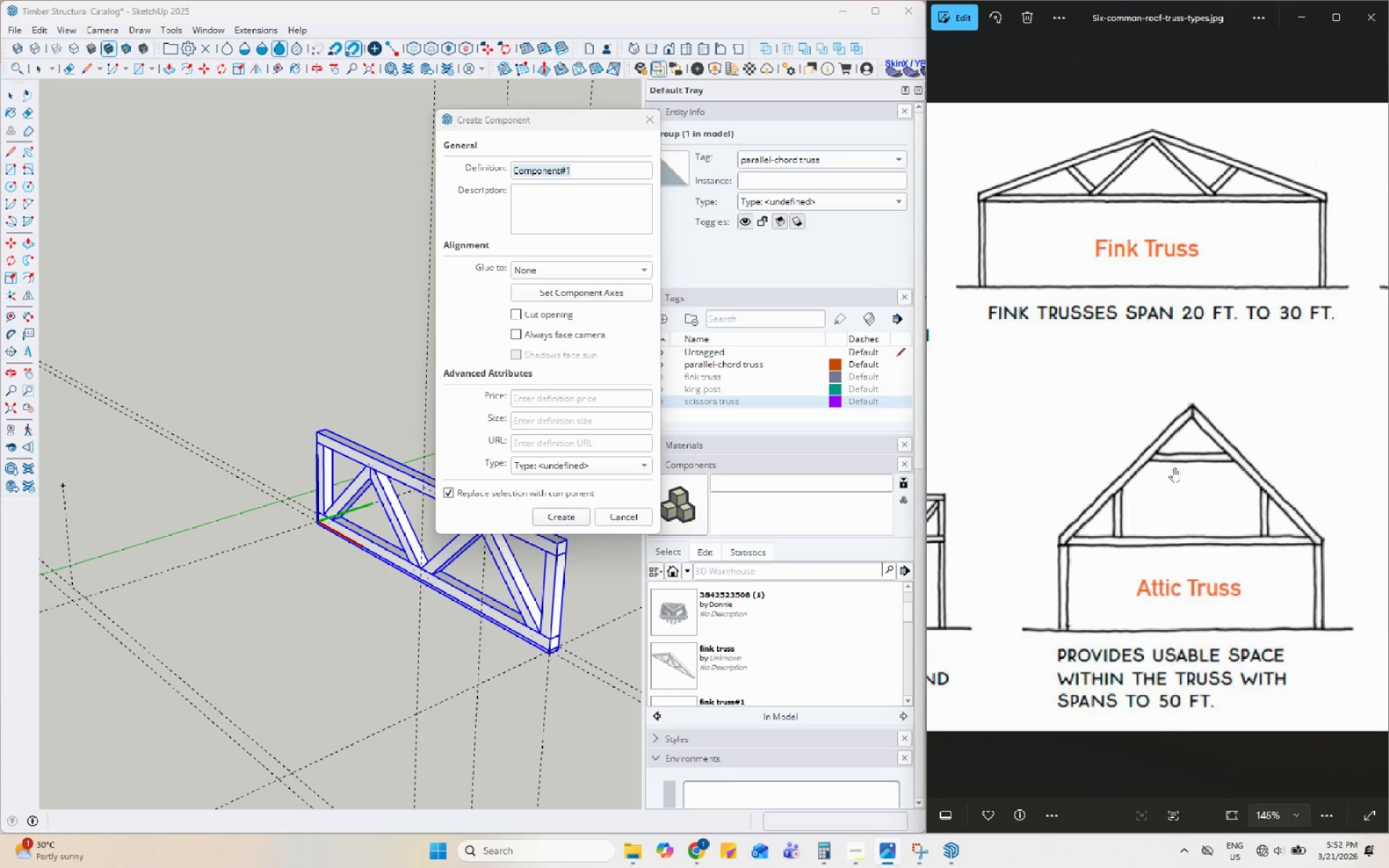 
left_click_drag(start_coordinate=[1171, 469], to_coordinate=[1289, 446])
 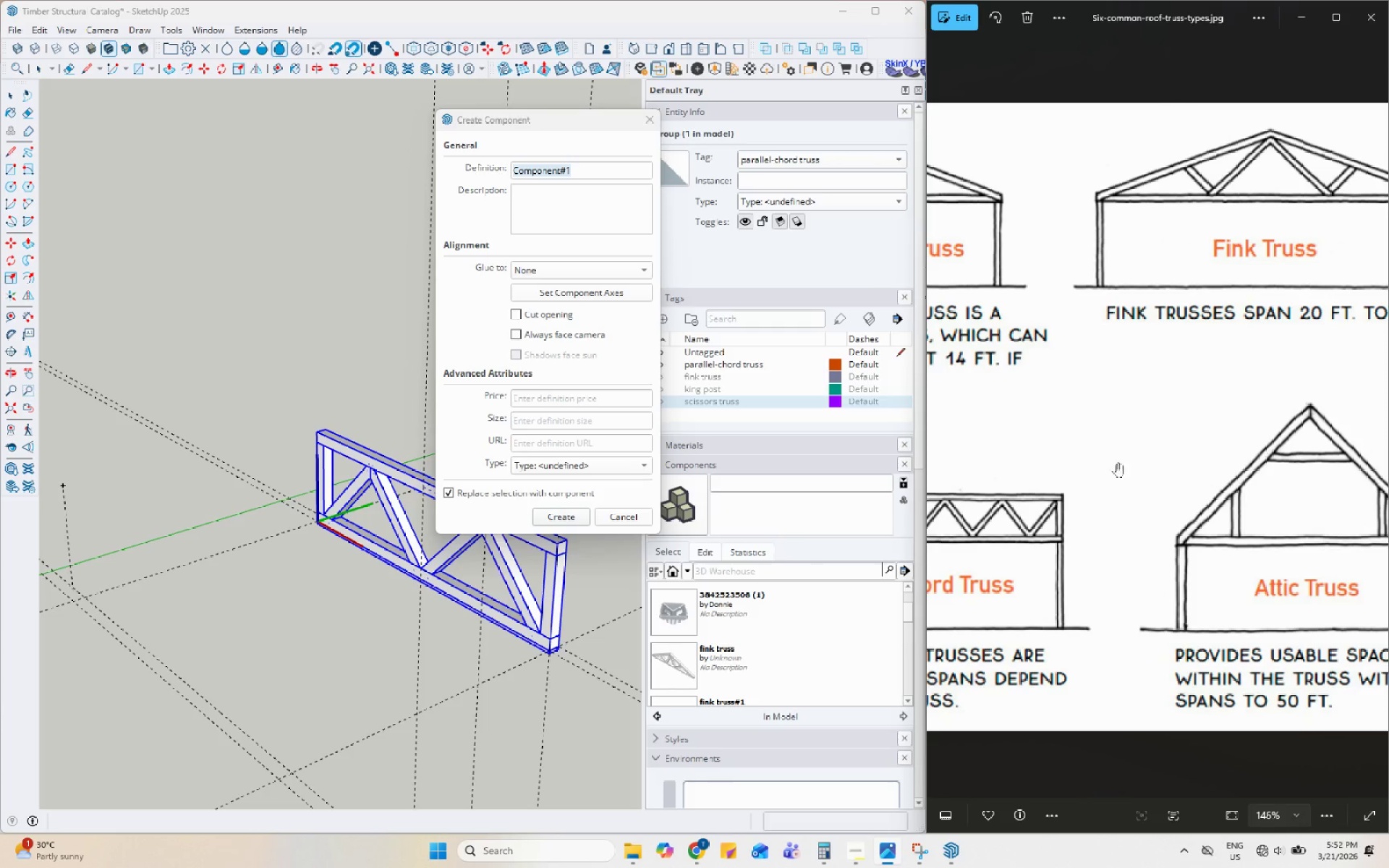 
left_click_drag(start_coordinate=[1117, 465], to_coordinate=[1213, 451])
 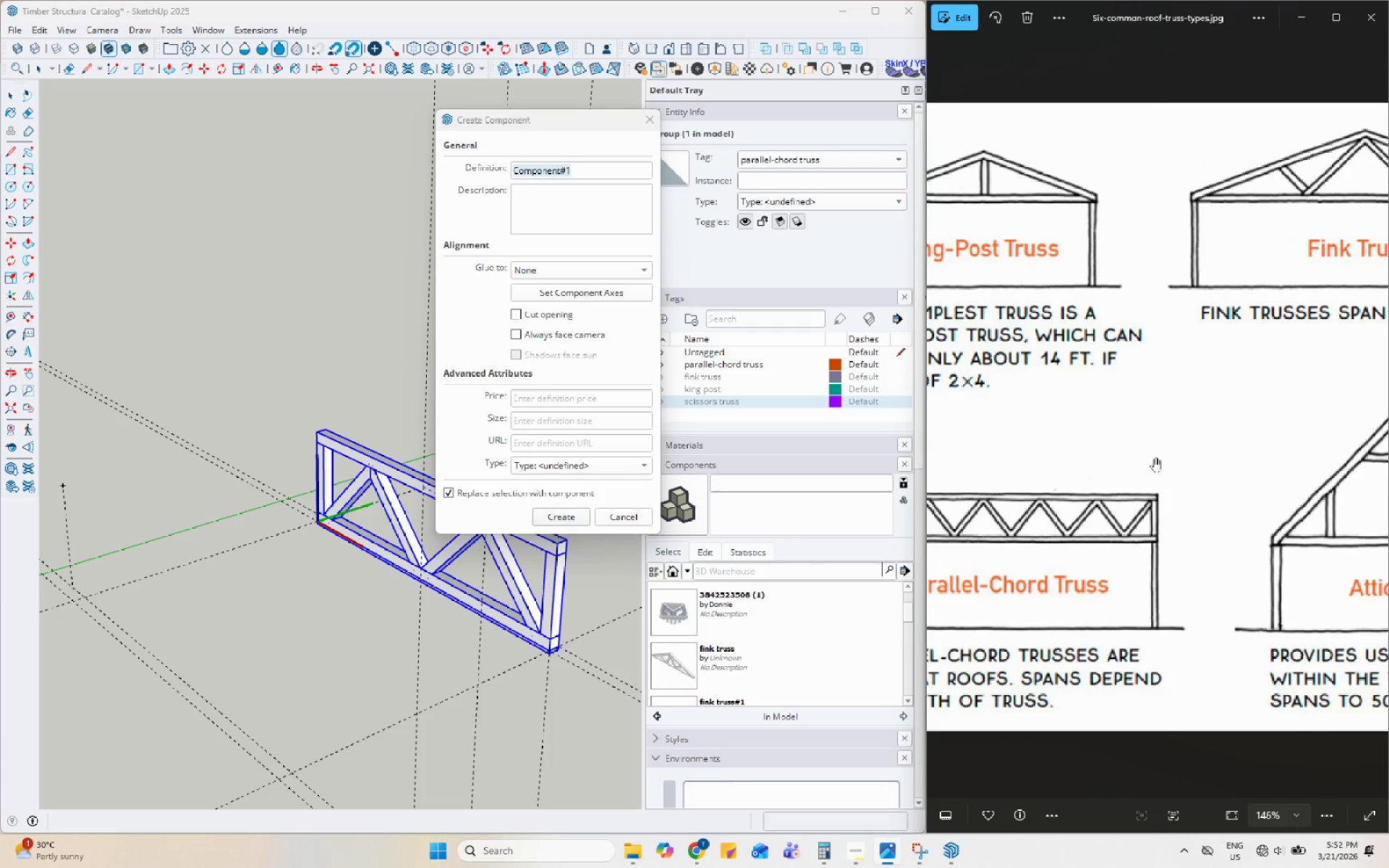 
left_click_drag(start_coordinate=[1097, 467], to_coordinate=[1201, 465])
 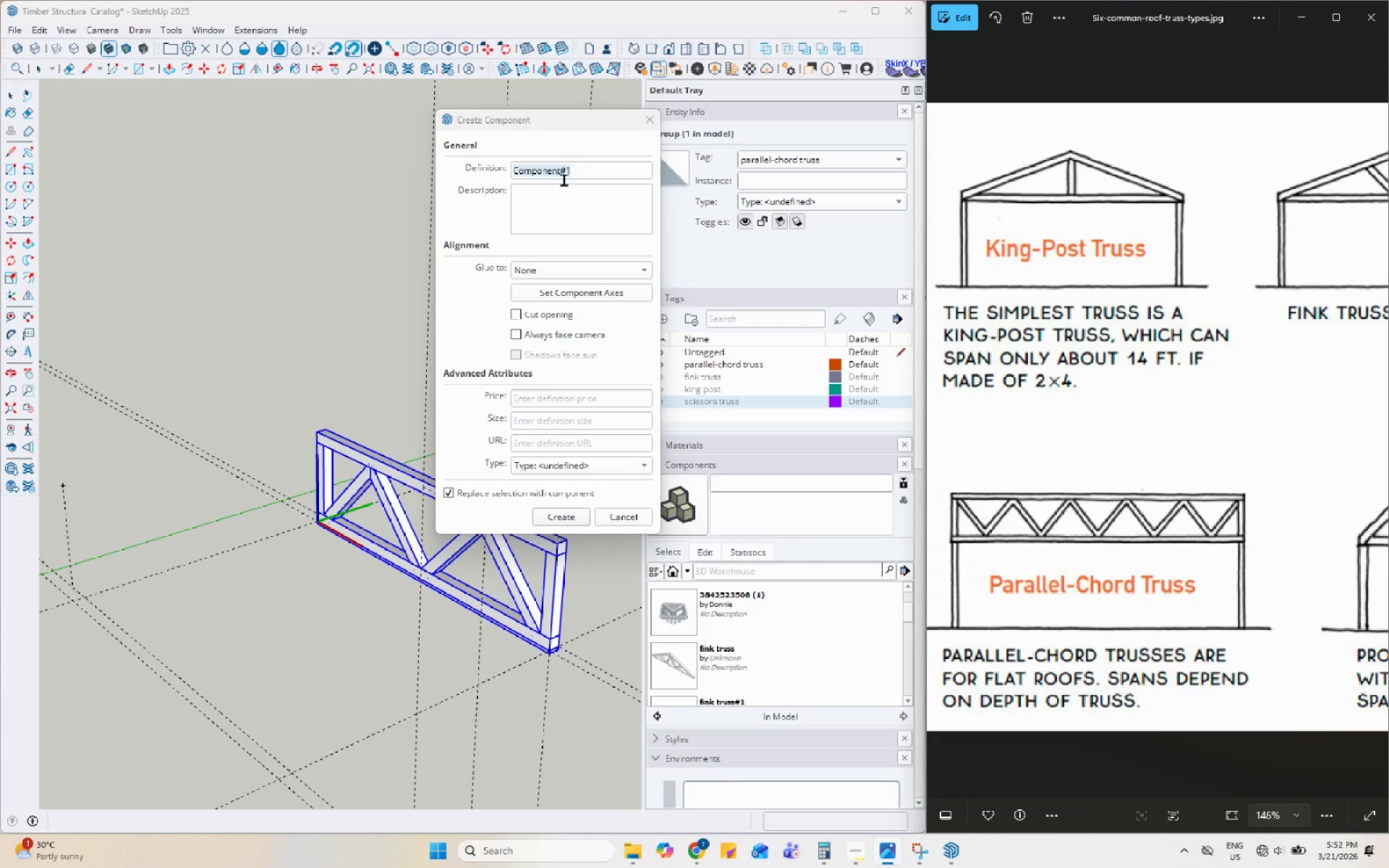 
left_click([588, 171])
 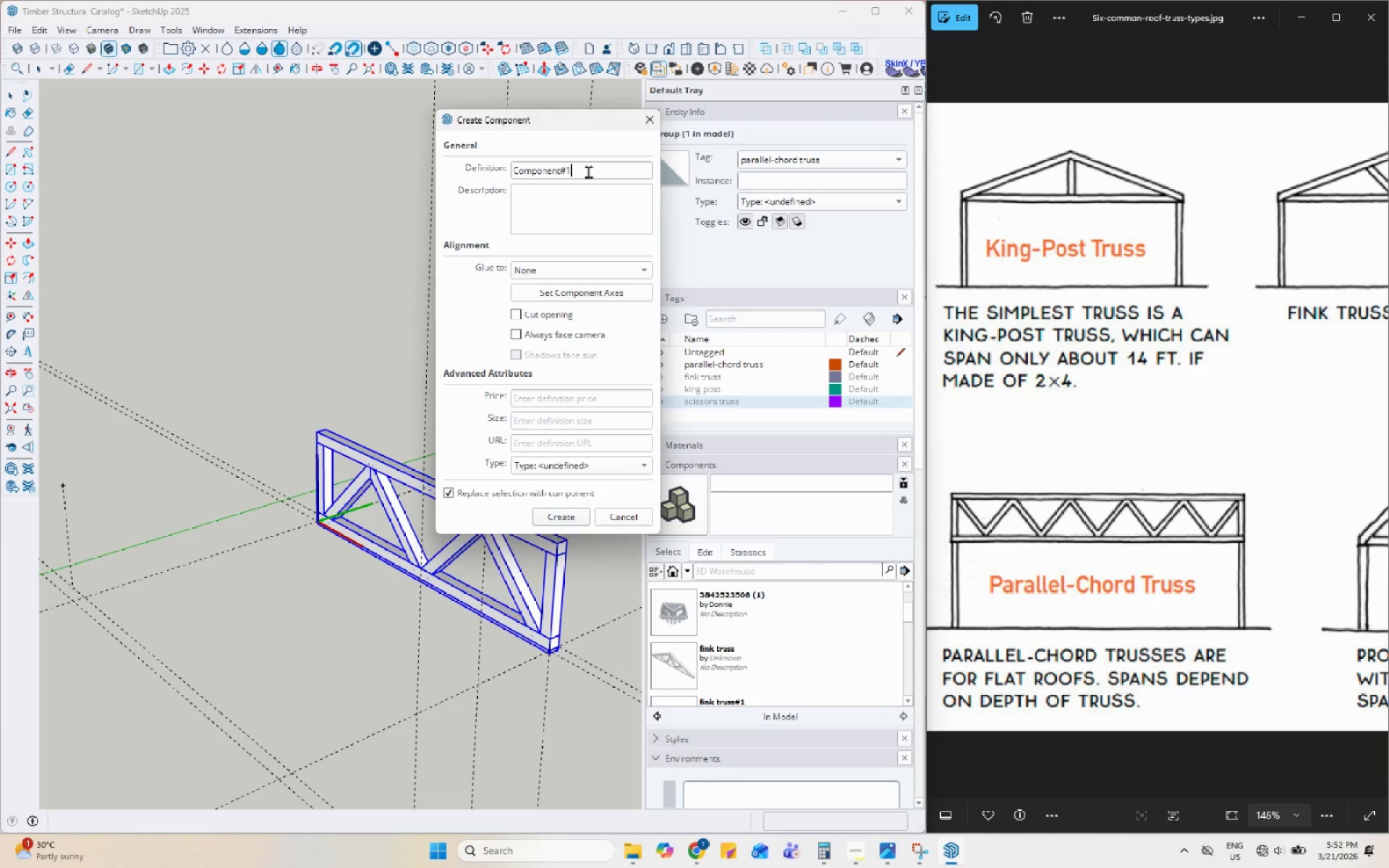 
key(Control+A)
 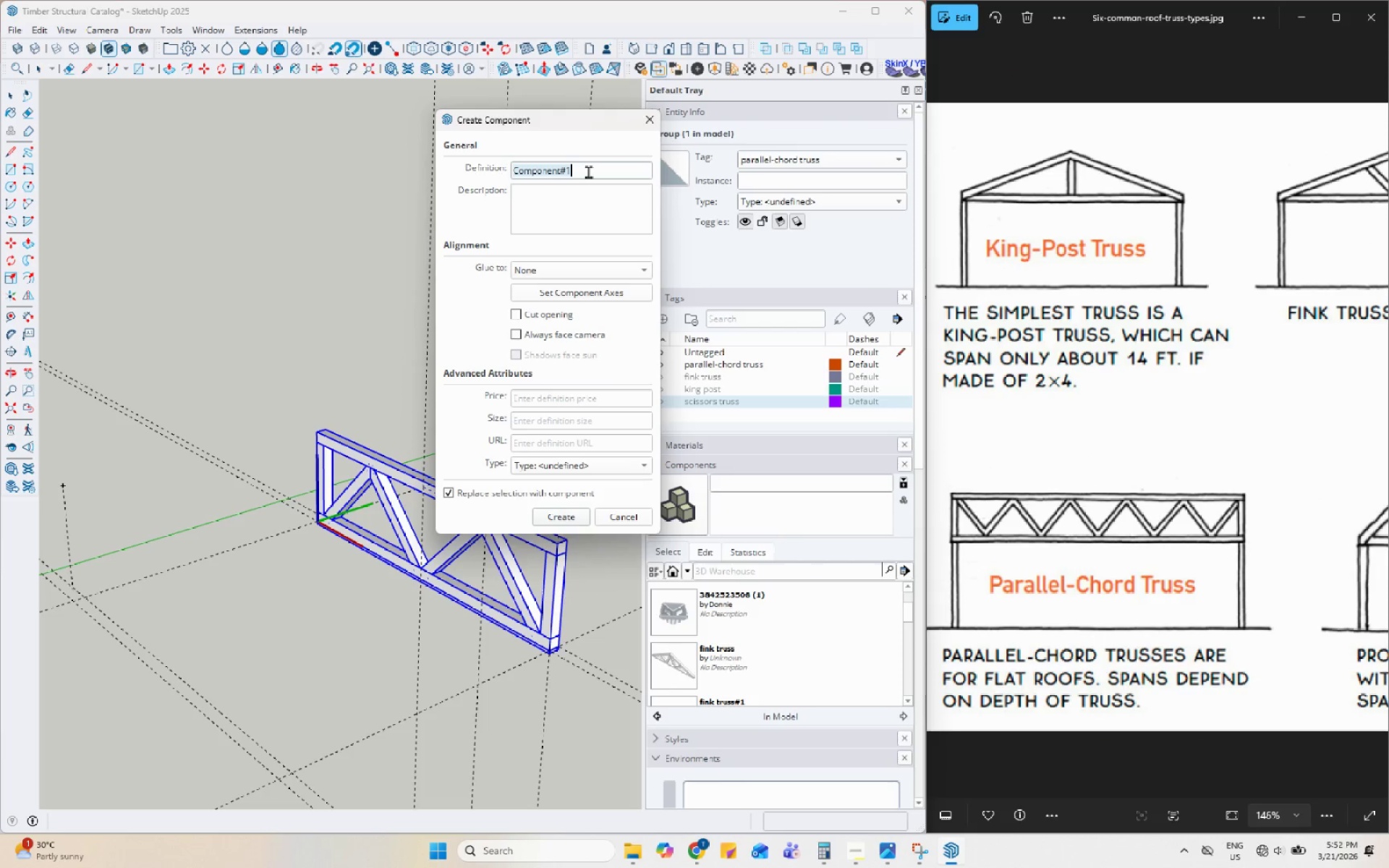 
type(parallel cho)
key(Backspace)
key(Backspace)
key(Backspace)
key(Backspace)
type(-r)
key(Backspace)
type(chord truss)
 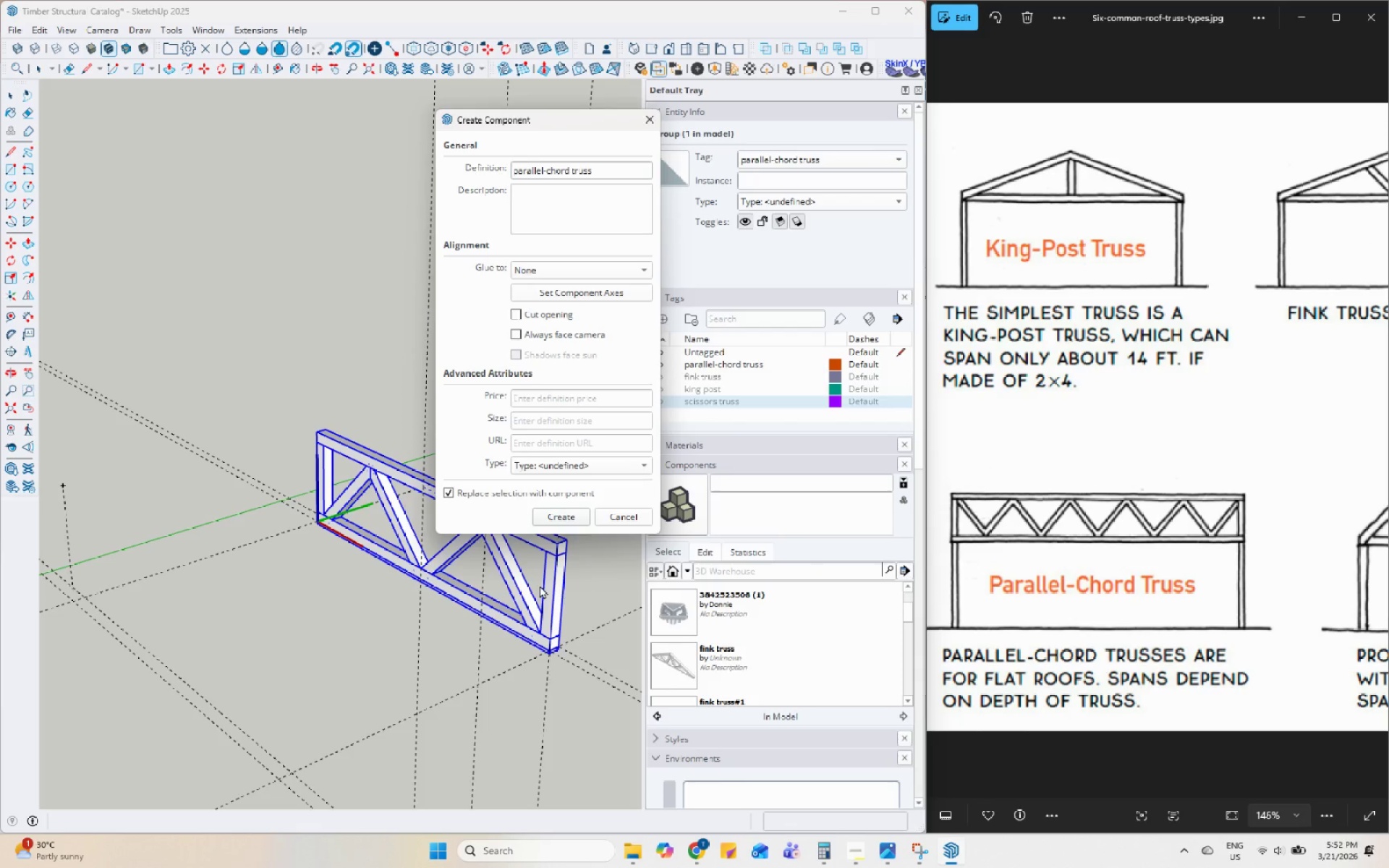 
left_click([574, 519])
 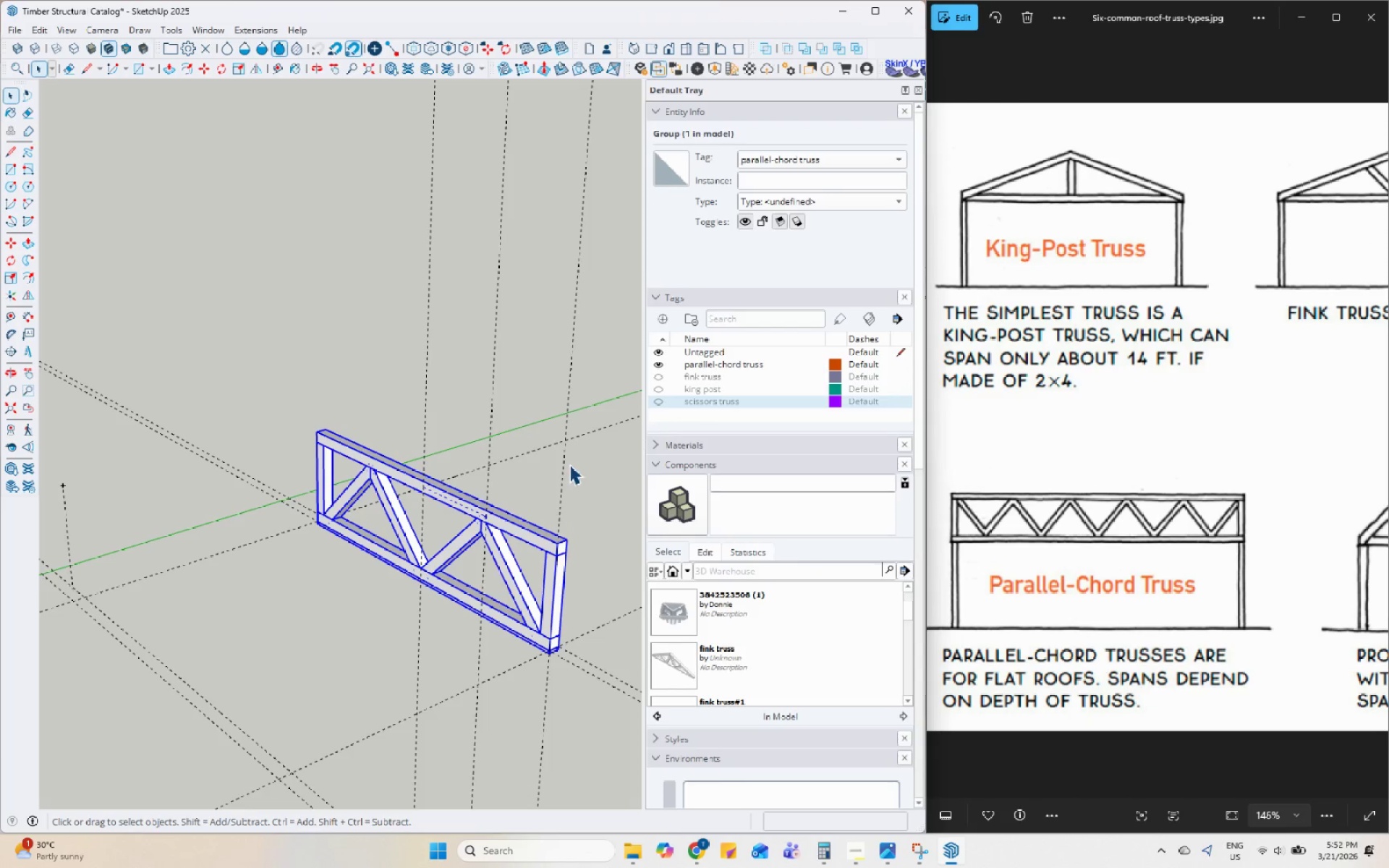 
left_click([601, 490])
 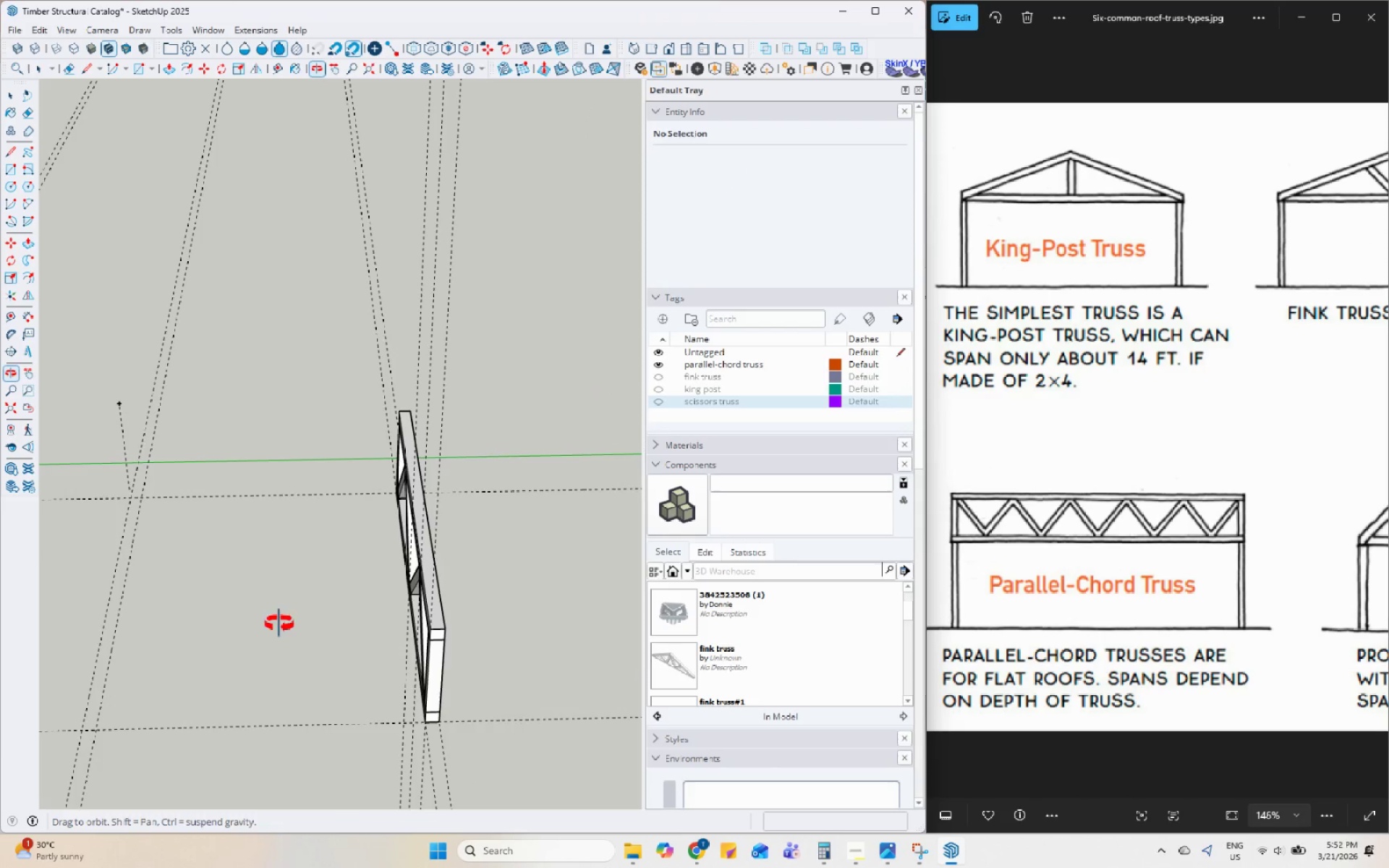 
scroll: coordinate [487, 581], scroll_direction: down, amount: 8.0
 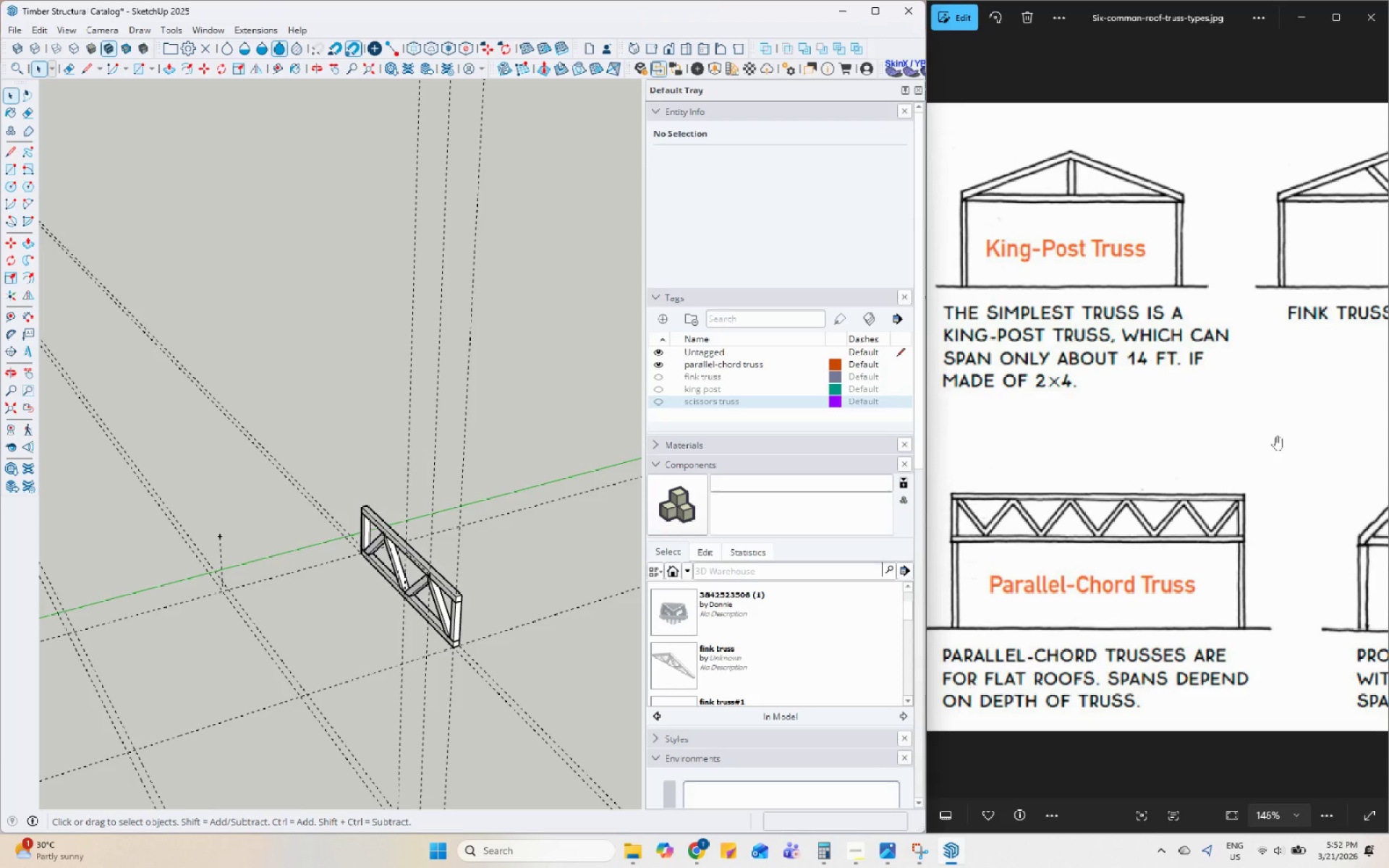 
left_click_drag(start_coordinate=[1290, 441], to_coordinate=[1200, 437])
 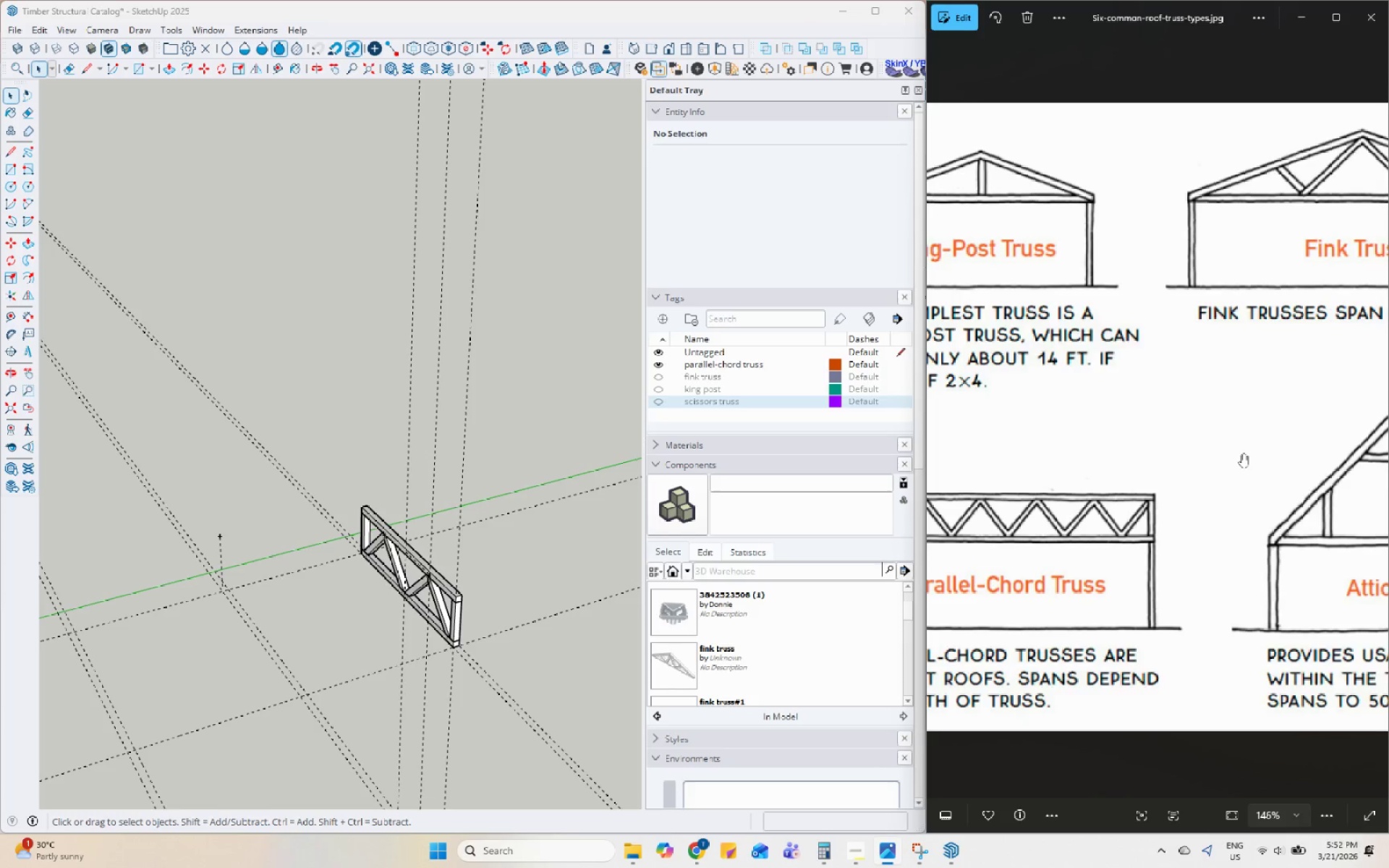 
left_click_drag(start_coordinate=[1214, 453], to_coordinate=[1122, 451])
 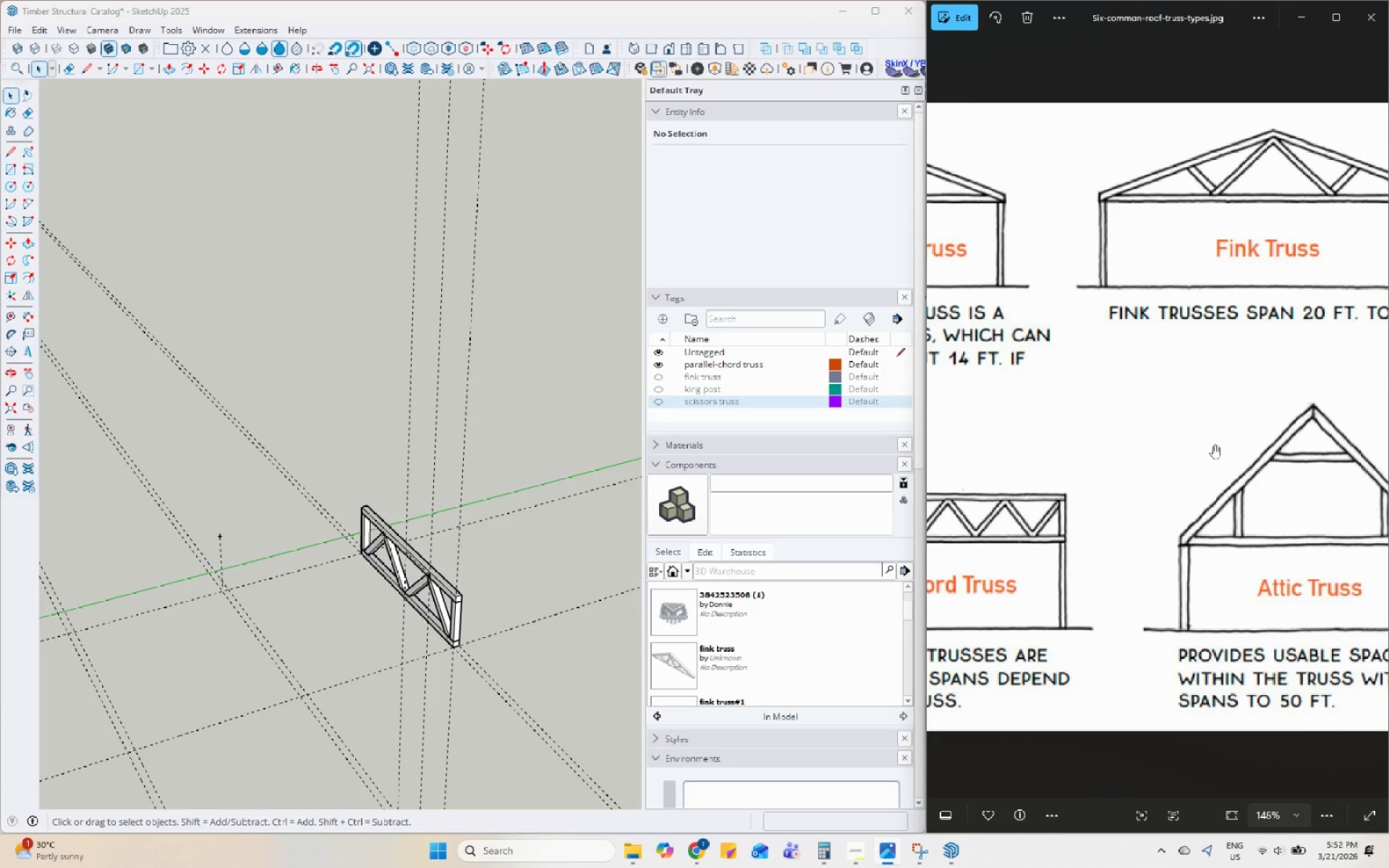 
left_click_drag(start_coordinate=[1218, 445], to_coordinate=[1148, 445])
 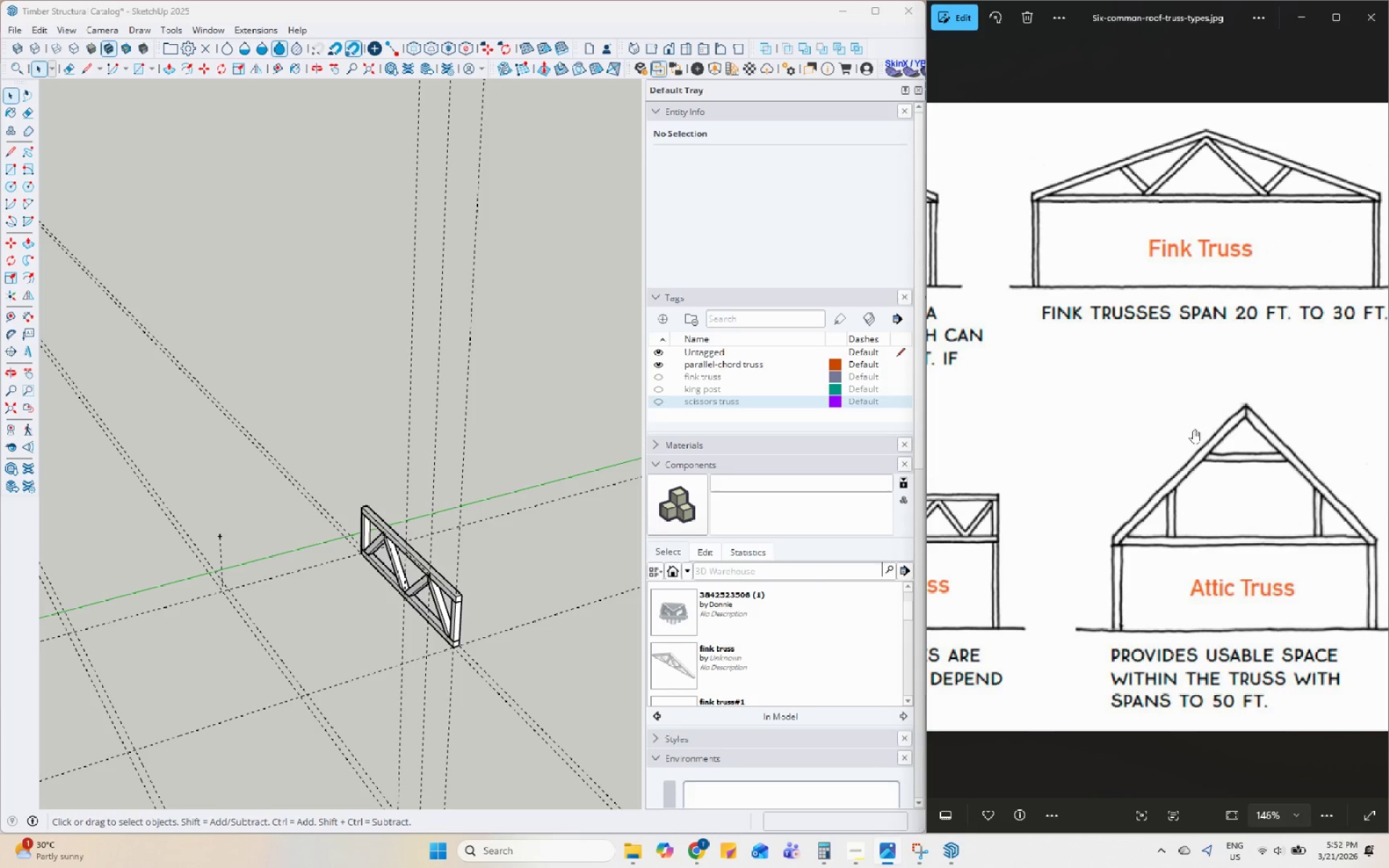 
triple_click([1194, 430])
 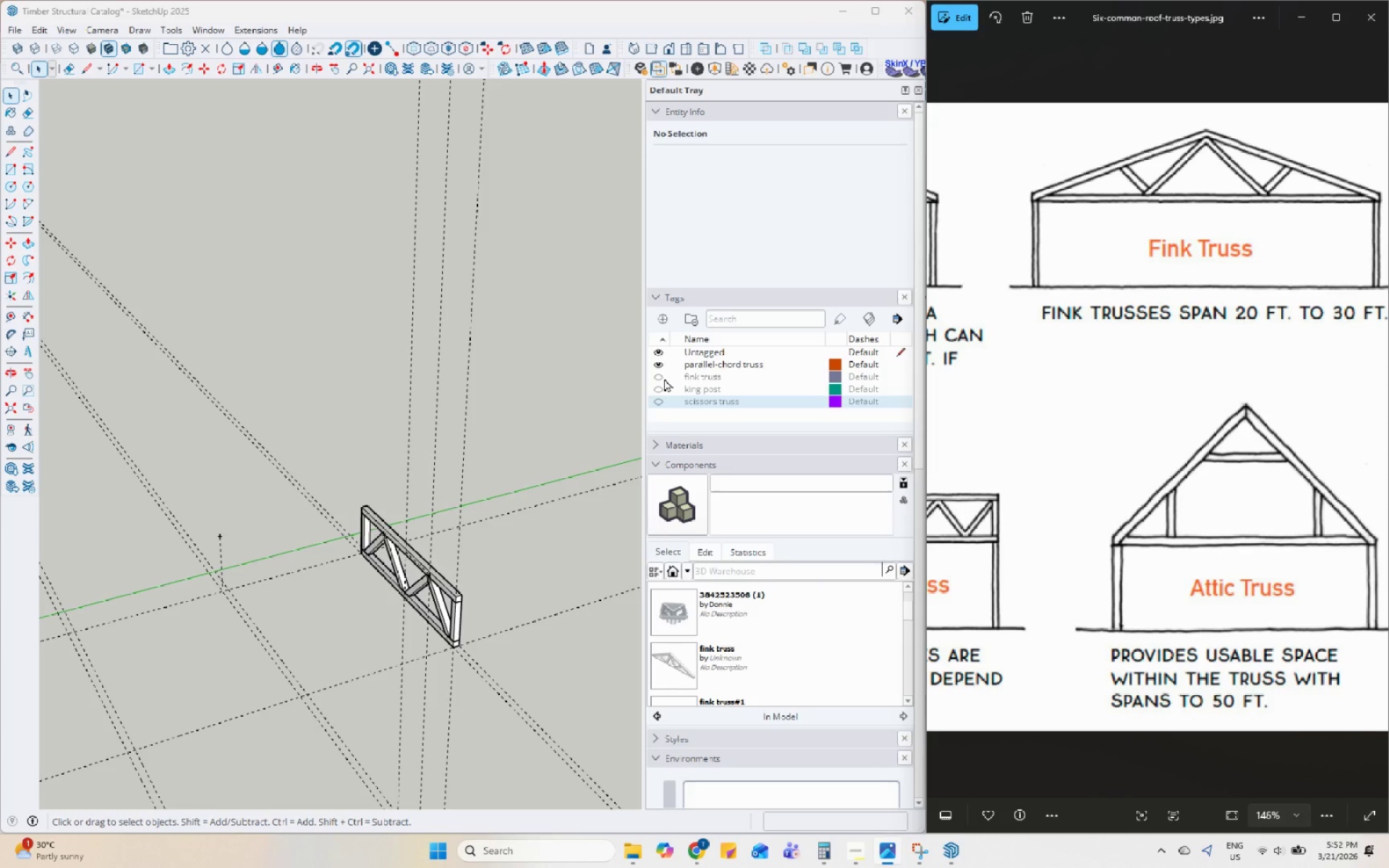 
left_click([658, 376])
 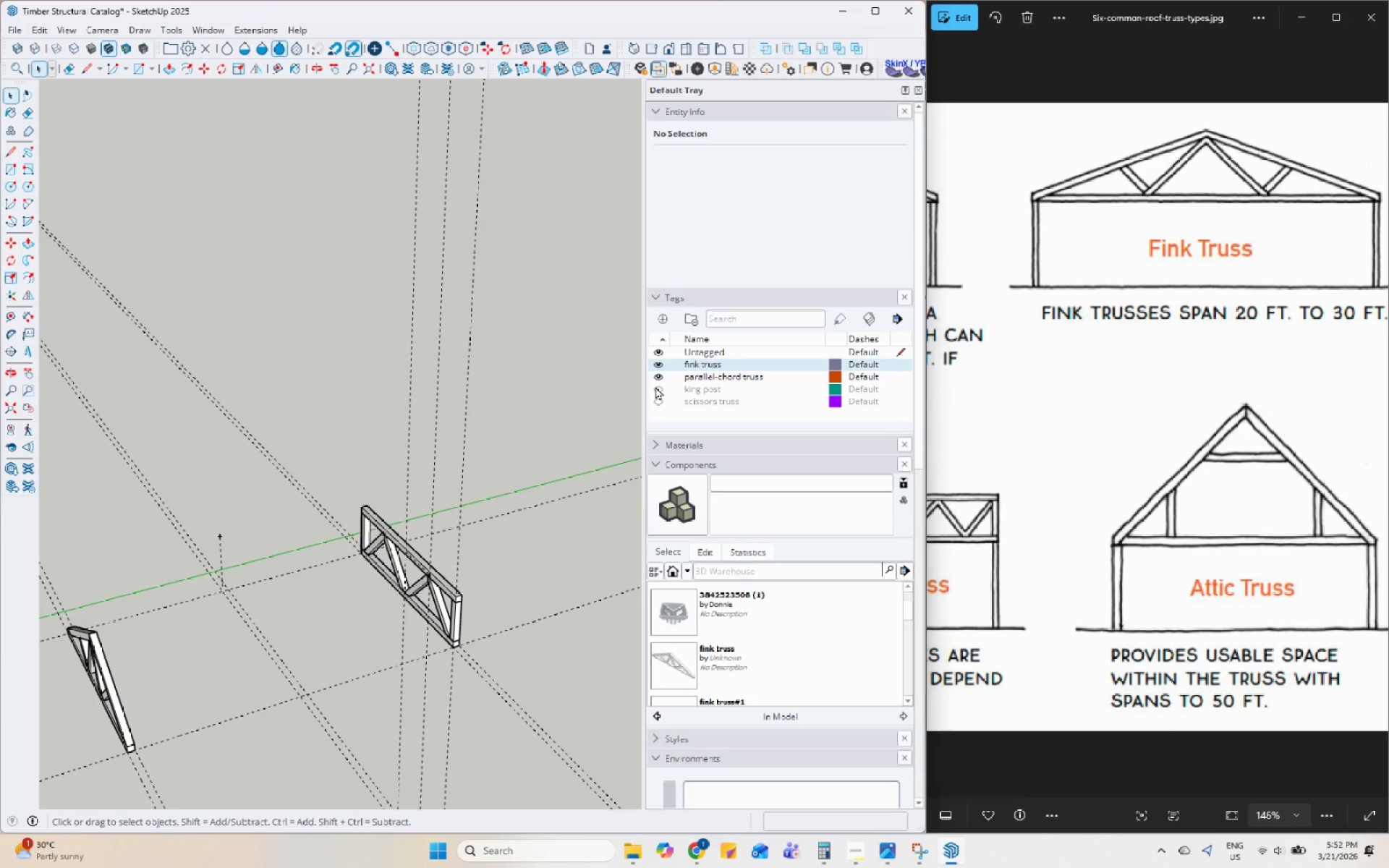 
left_click([655, 388])
 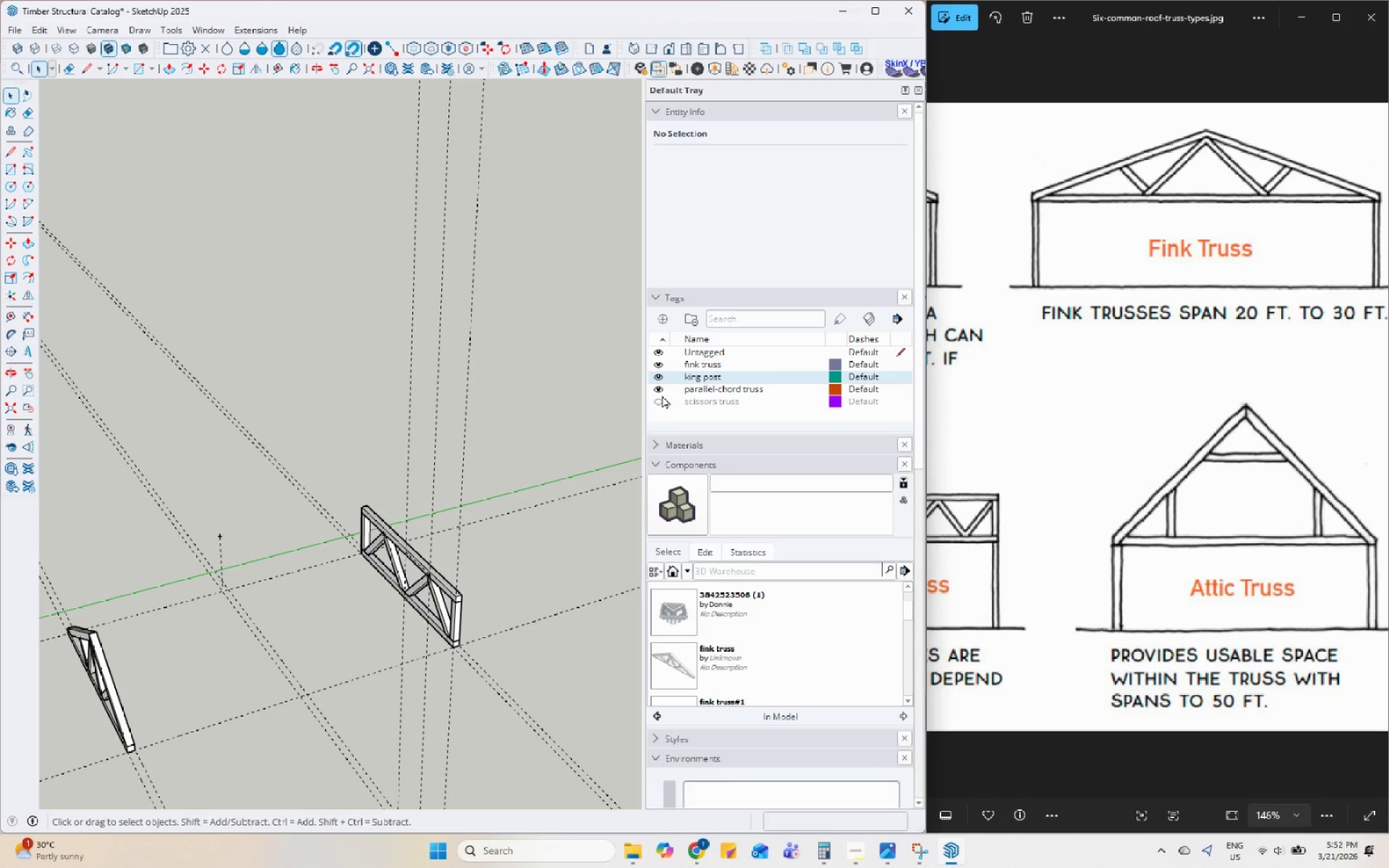 
left_click([660, 399])
 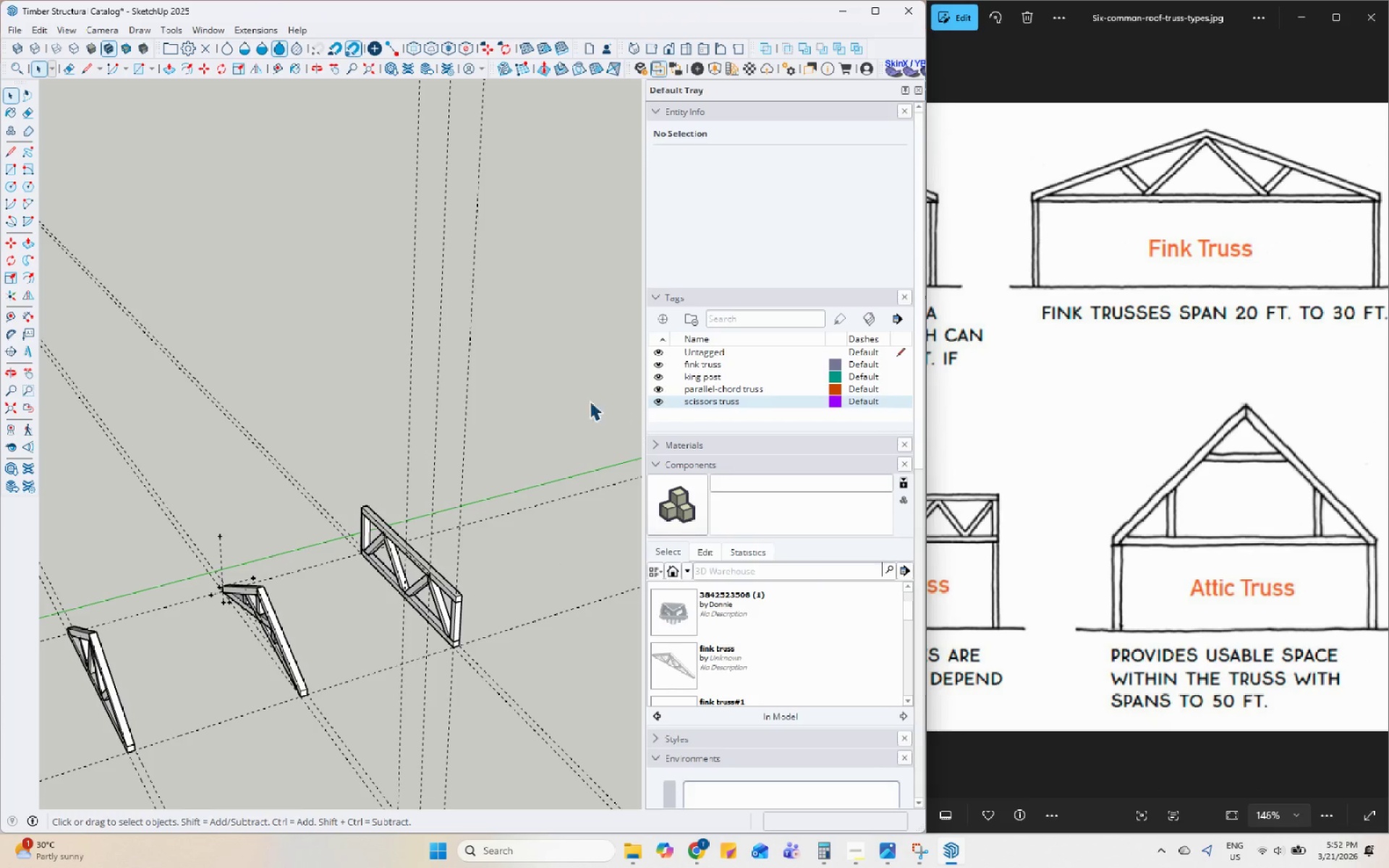 
left_click([462, 388])
 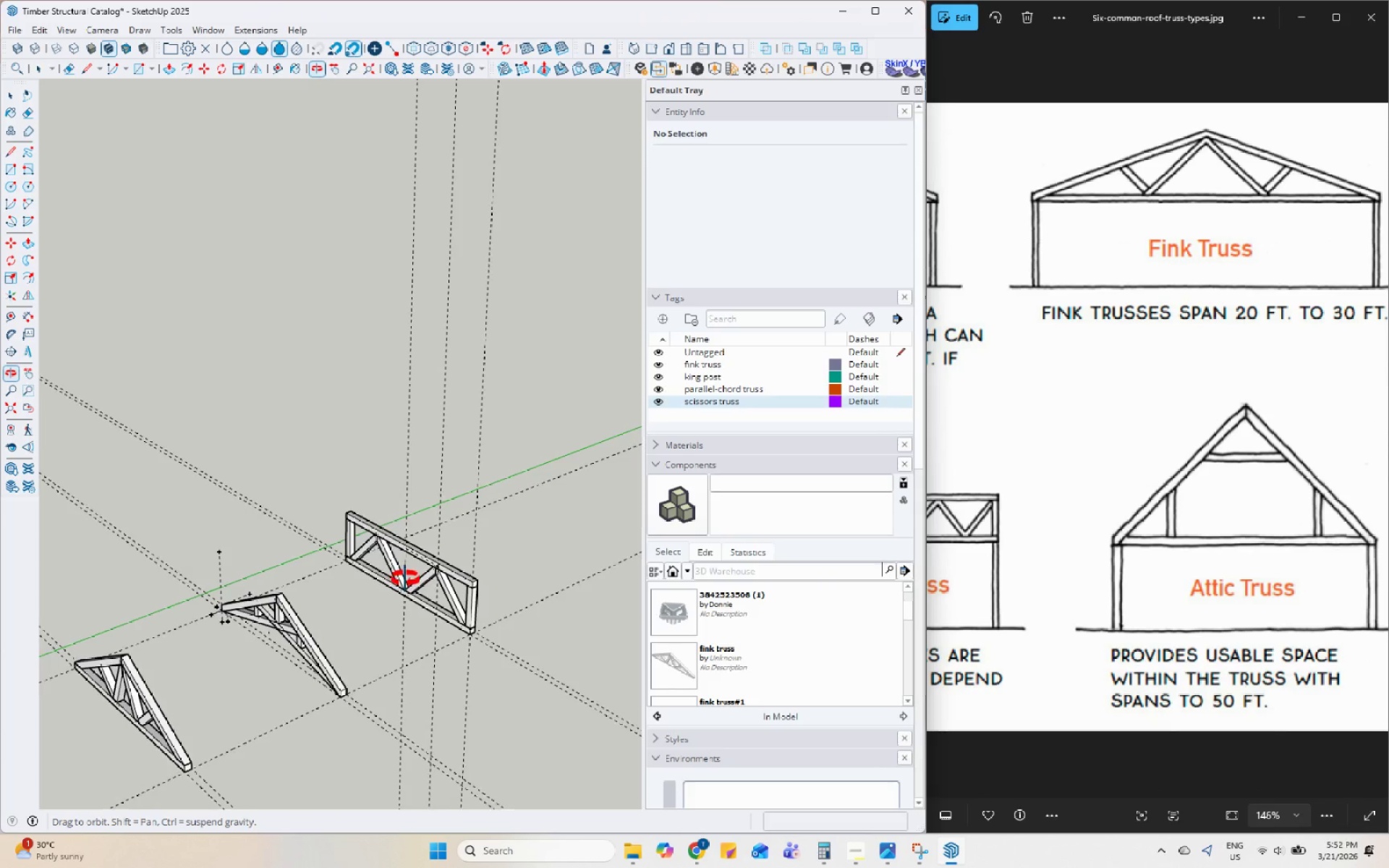 
scroll: coordinate [408, 579], scroll_direction: down, amount: 7.0
 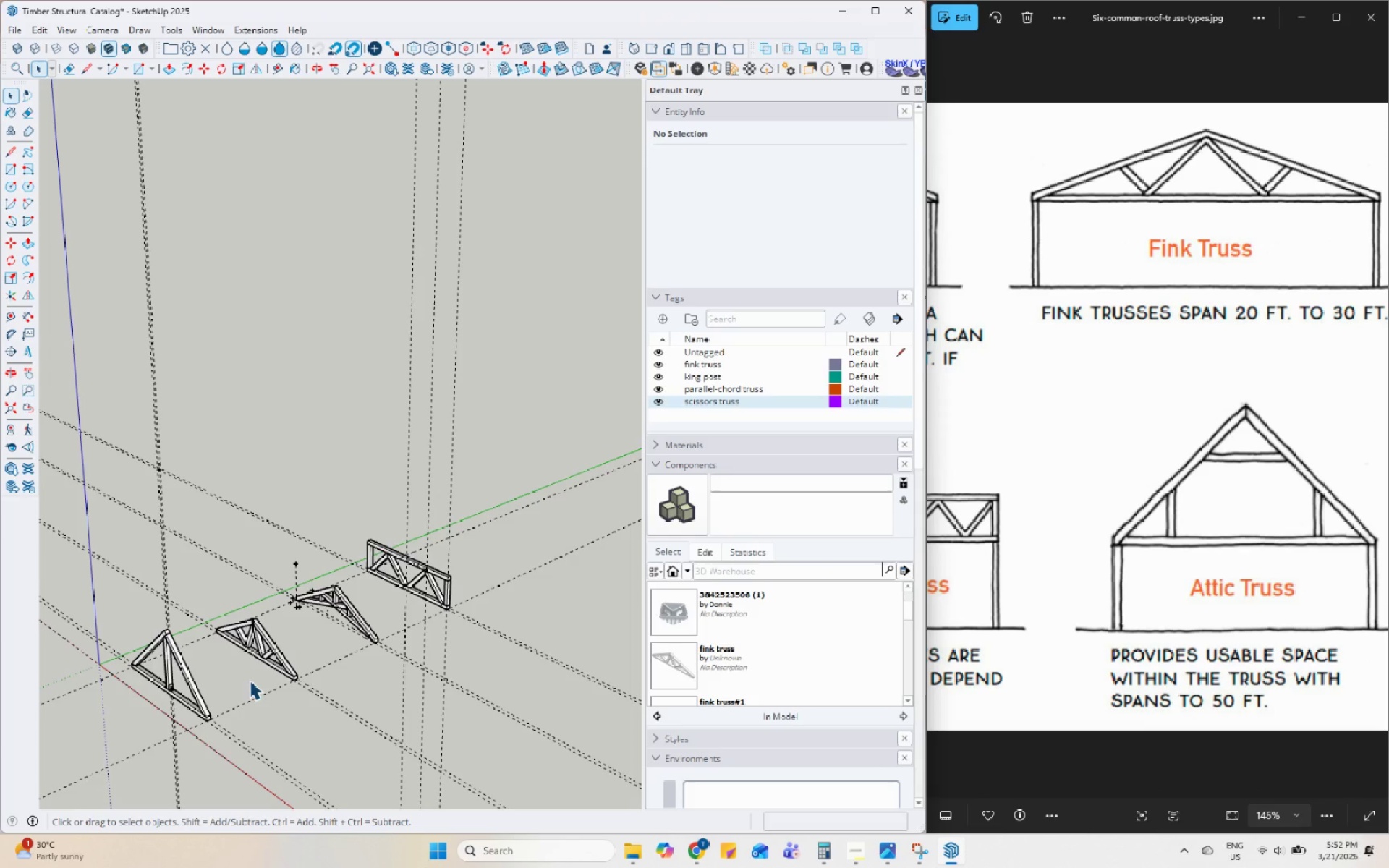 
scroll: coordinate [210, 689], scroll_direction: up, amount: 2.0
 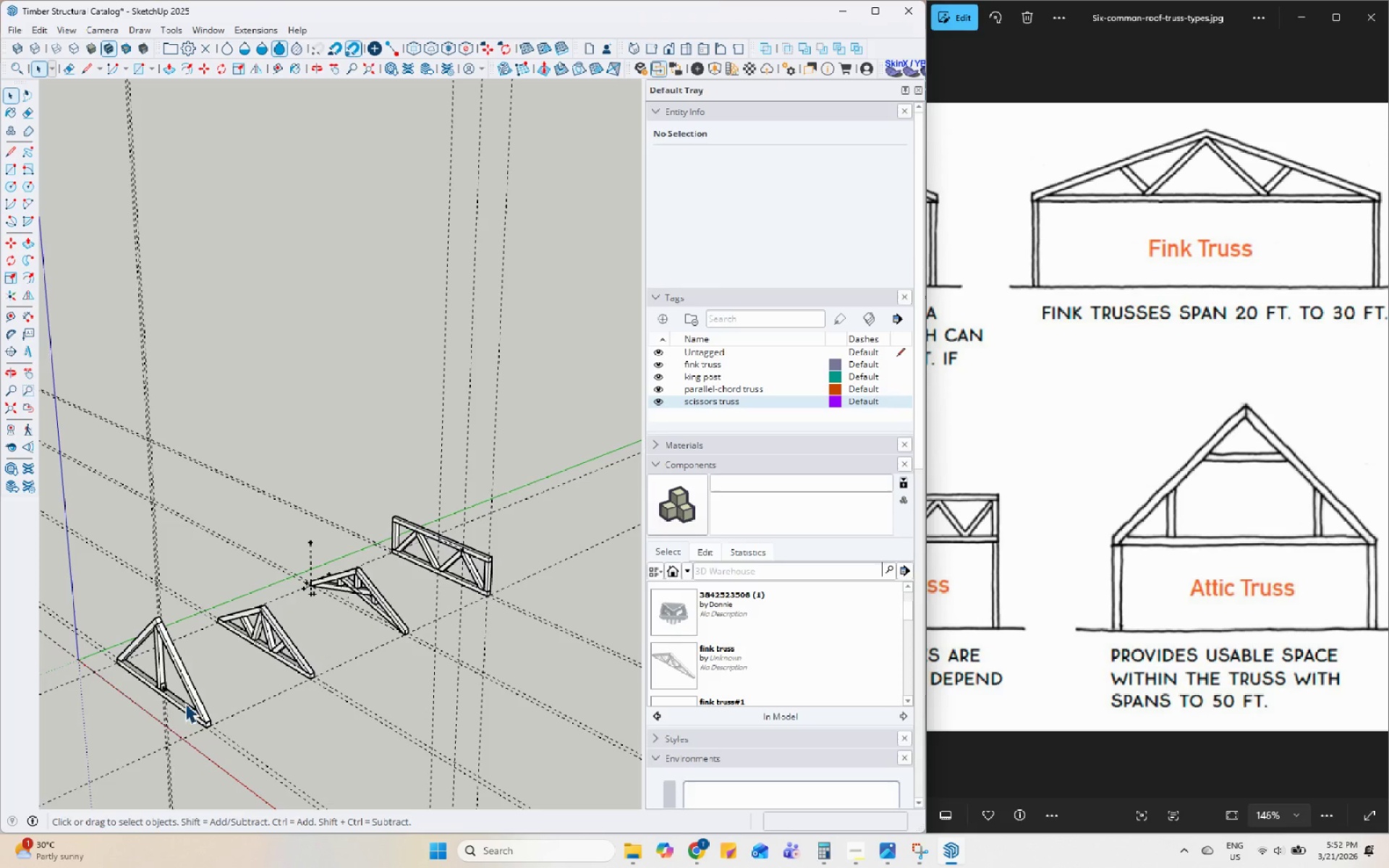 
left_click([190, 697])
 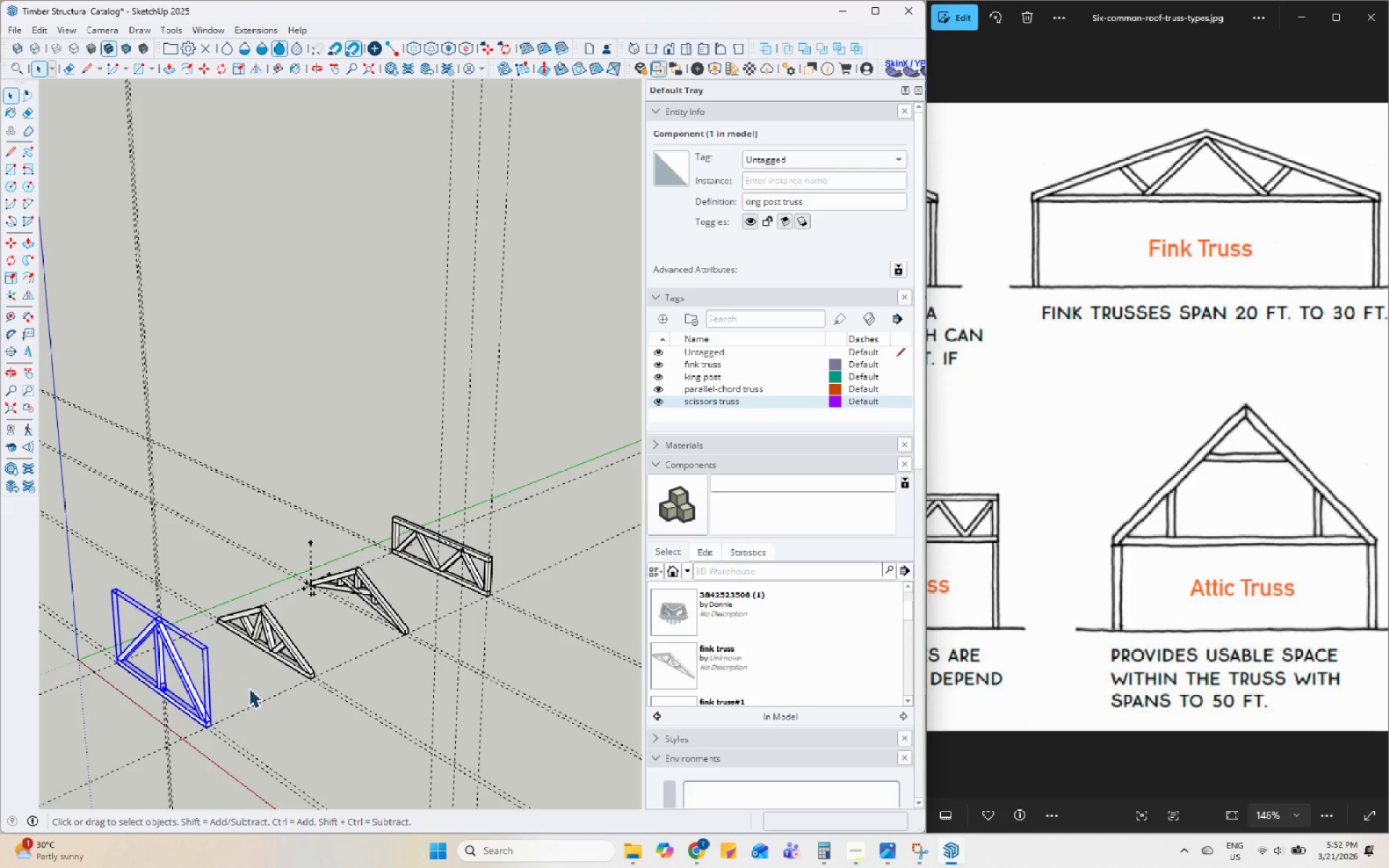 
key(M)
 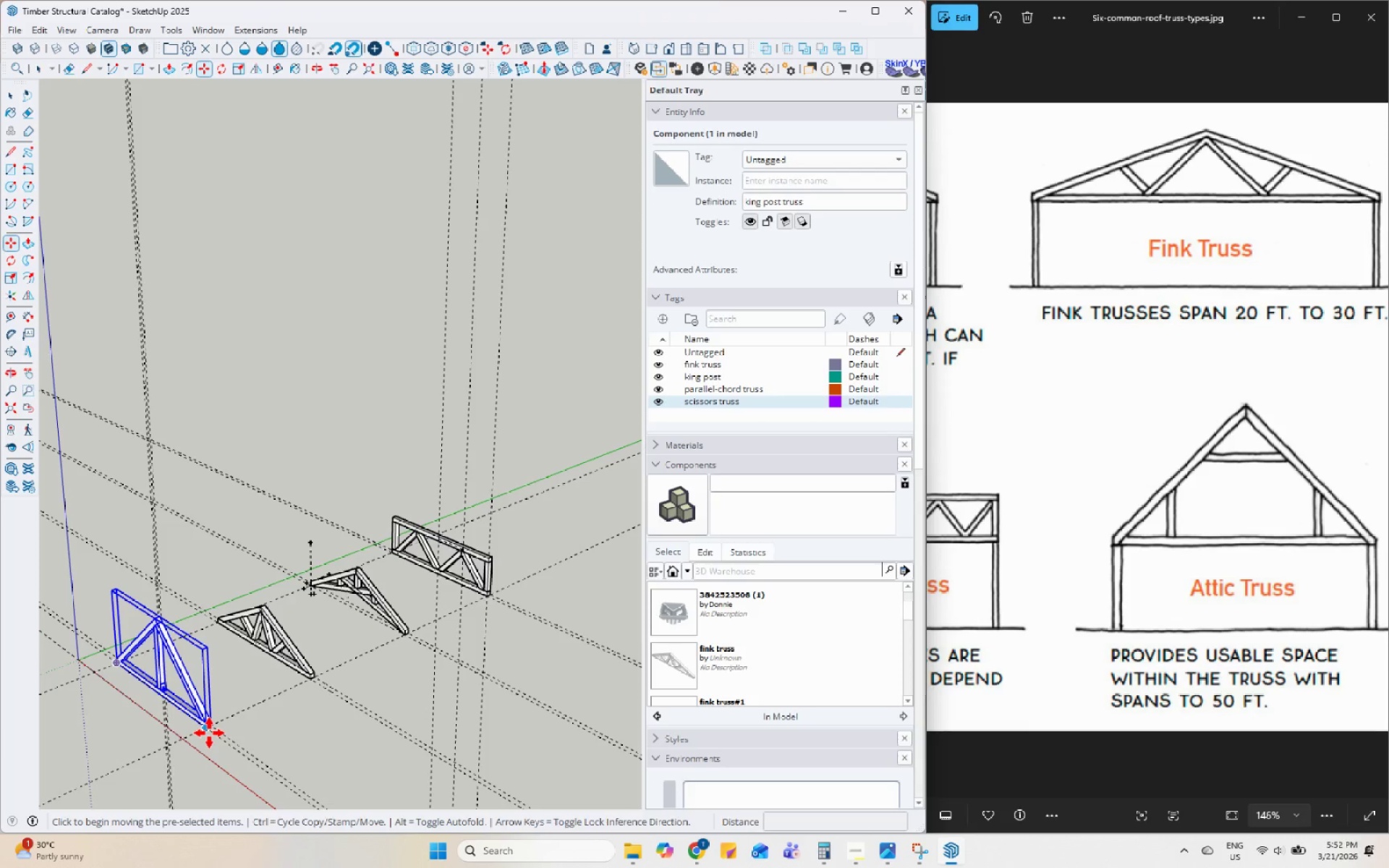 
left_click([208, 733])
 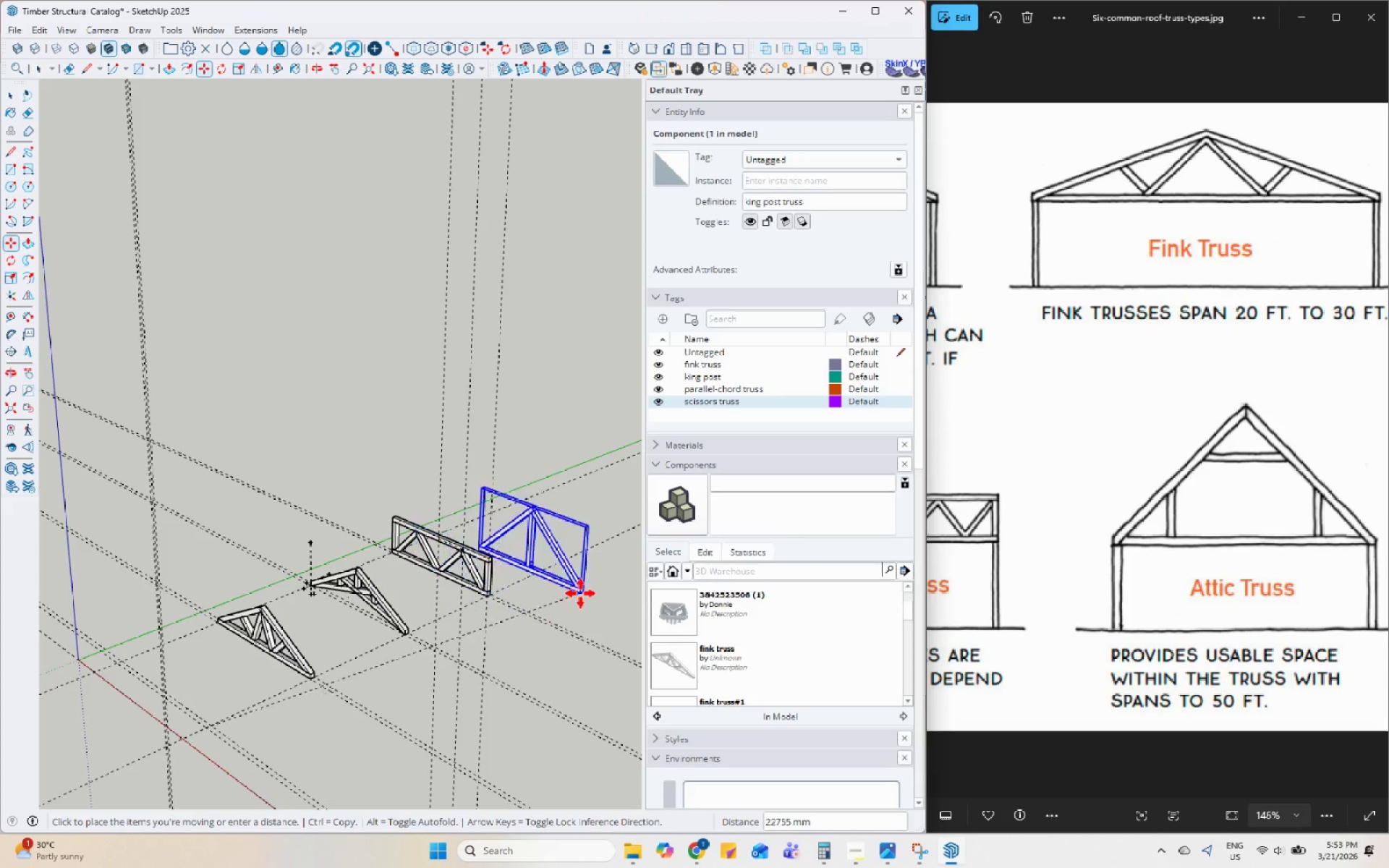 
scroll: coordinate [512, 576], scroll_direction: up, amount: 11.0
 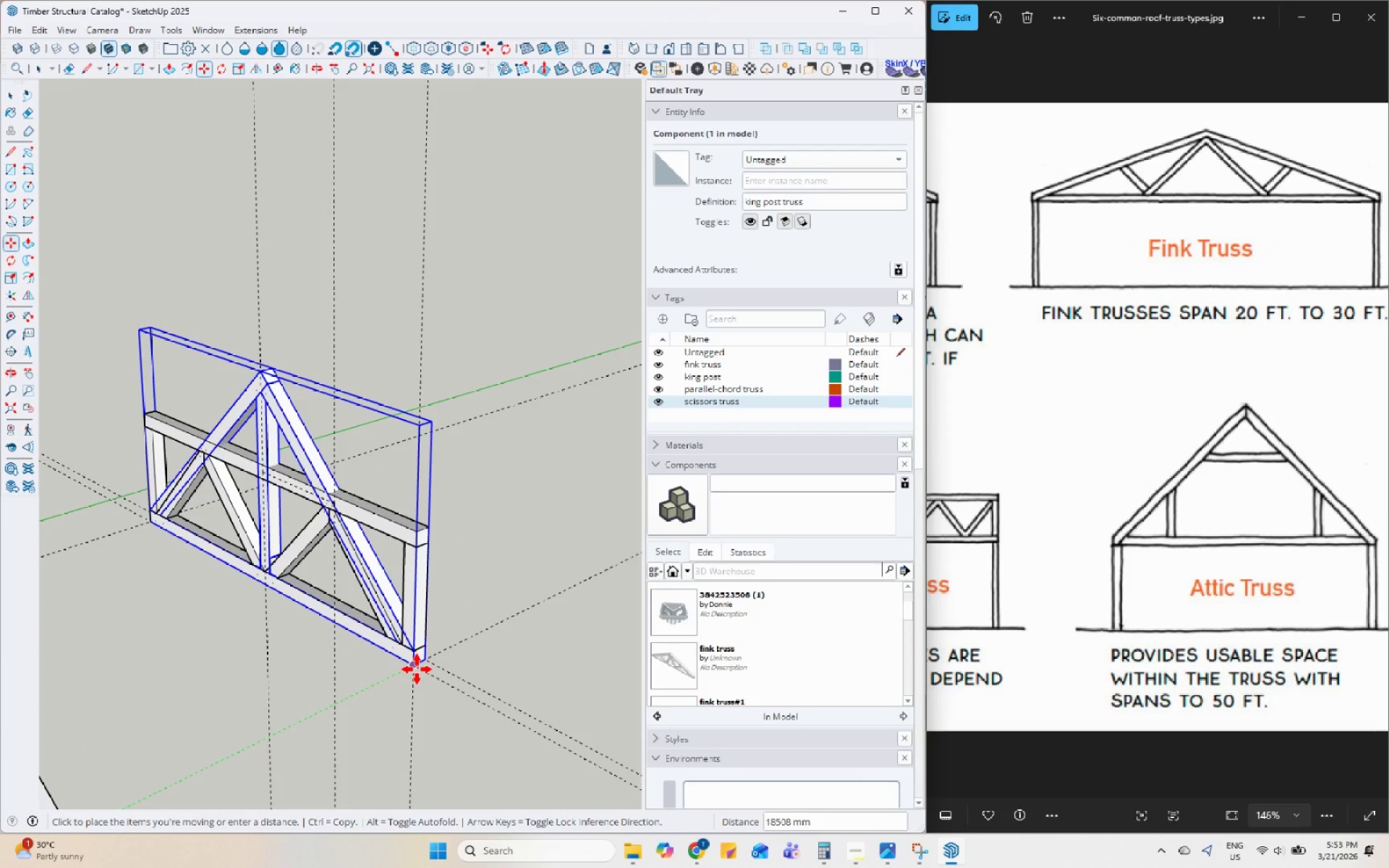 
key(Control+ControlLeft)
 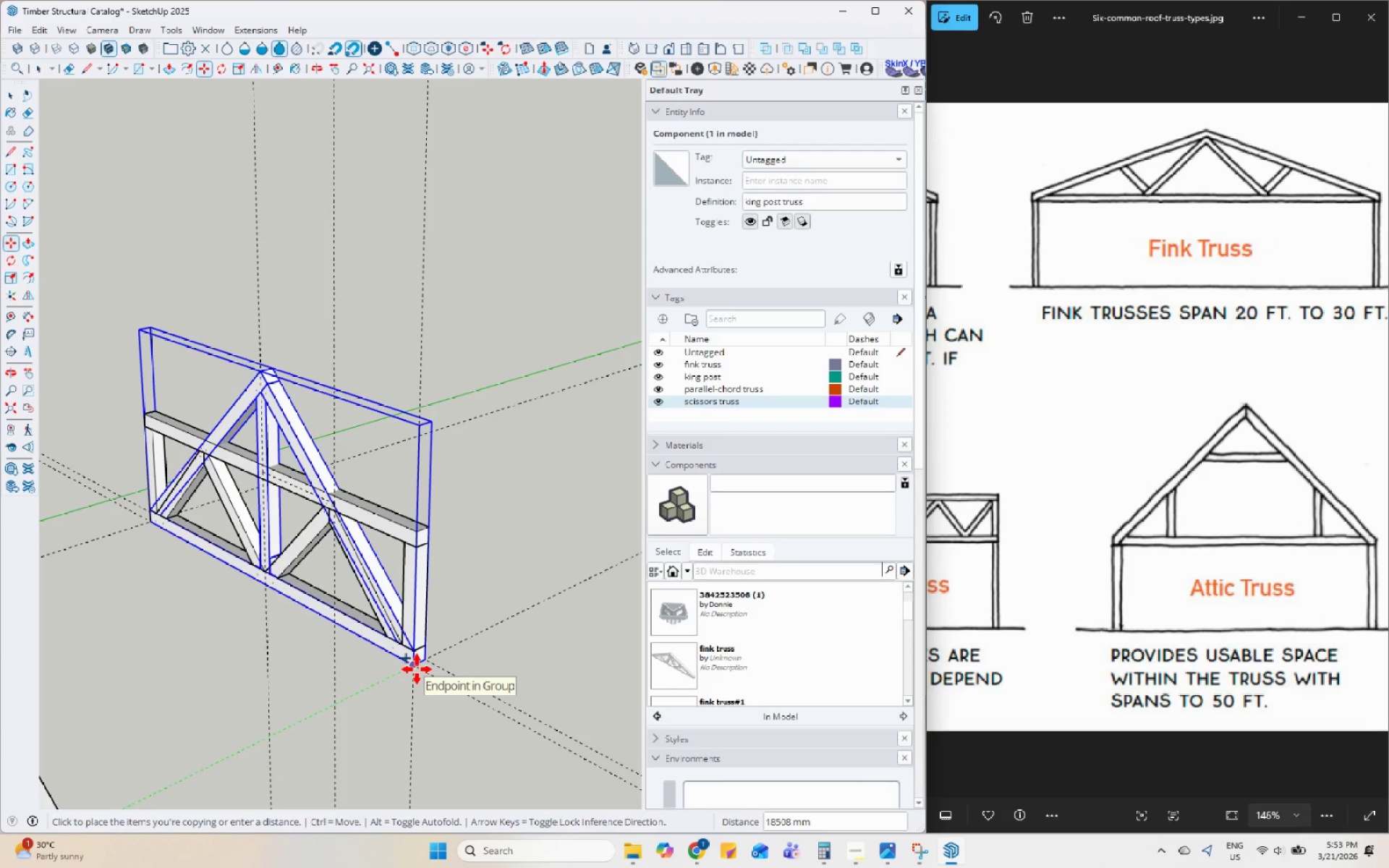 
left_click([417, 669])
 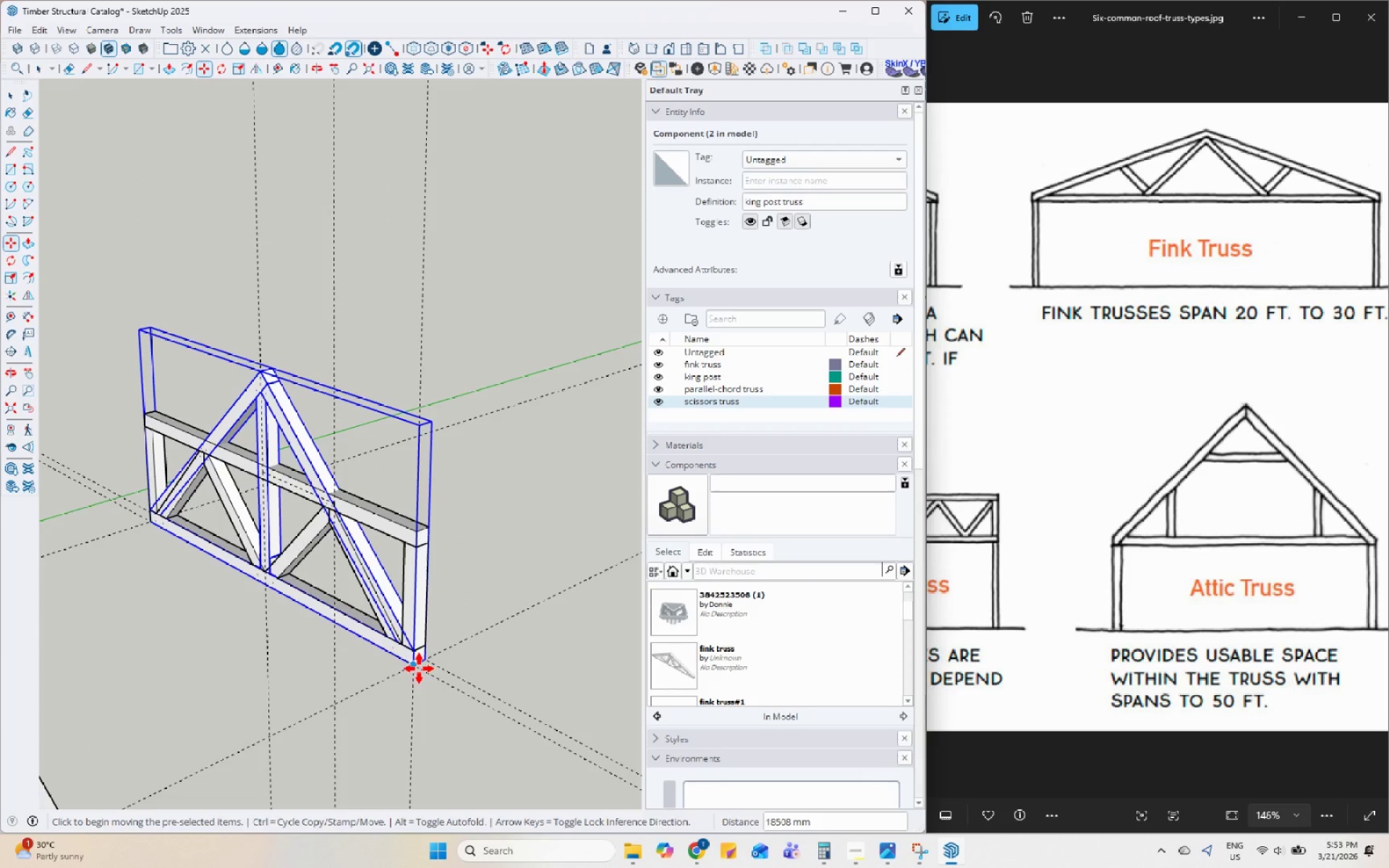 
left_click([414, 668])
 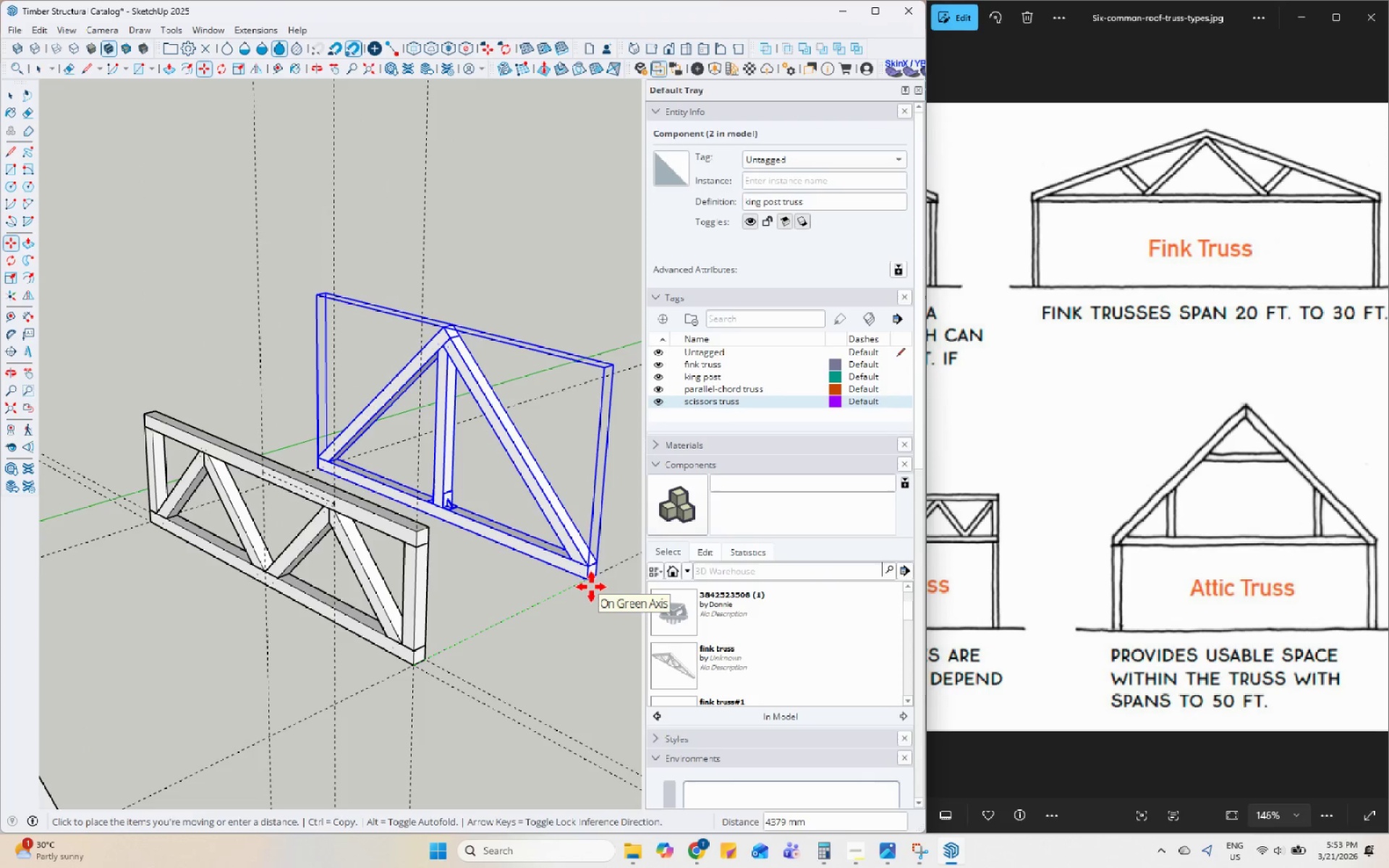 
key(Numpad6)
 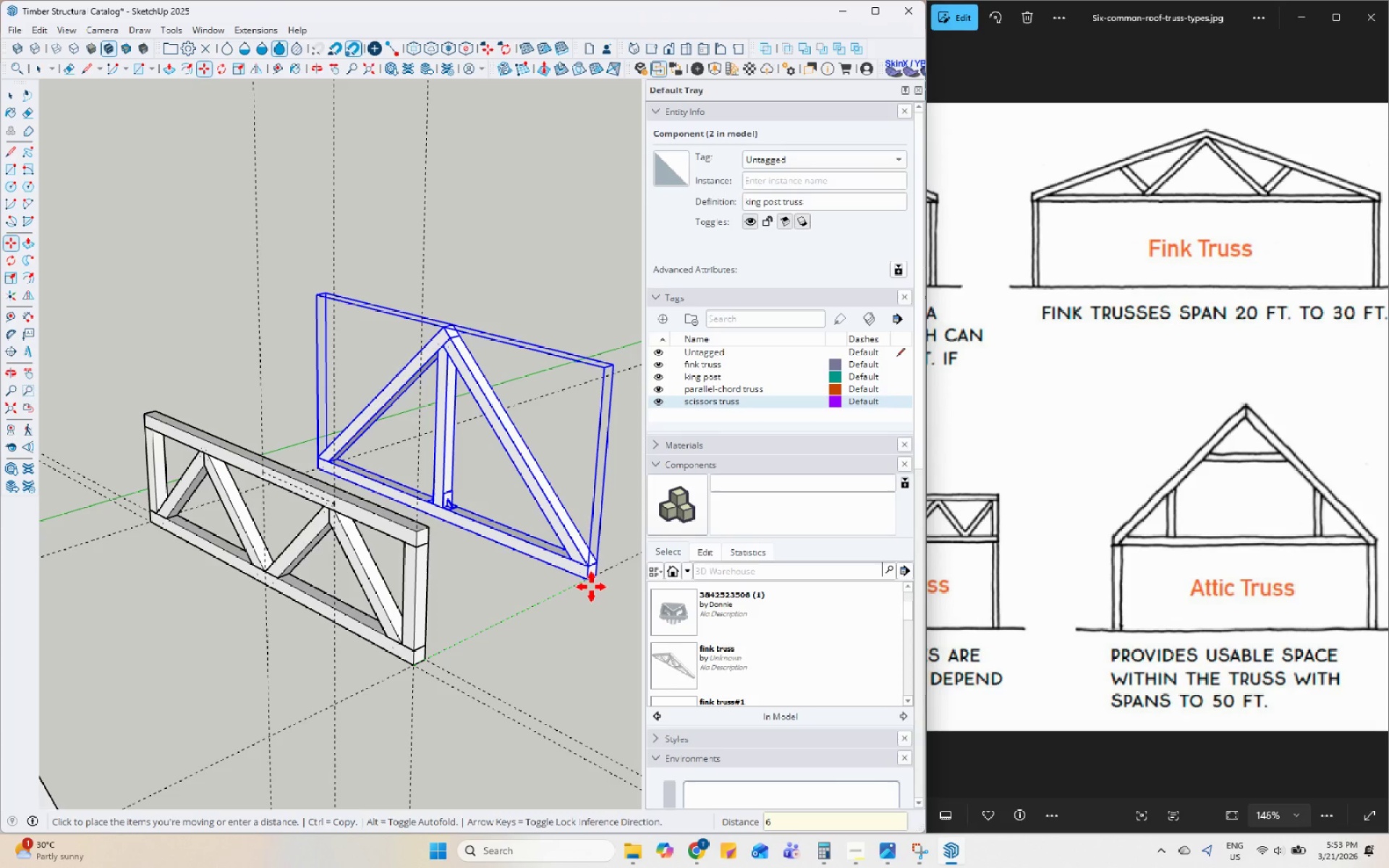 
key(Numpad0)
 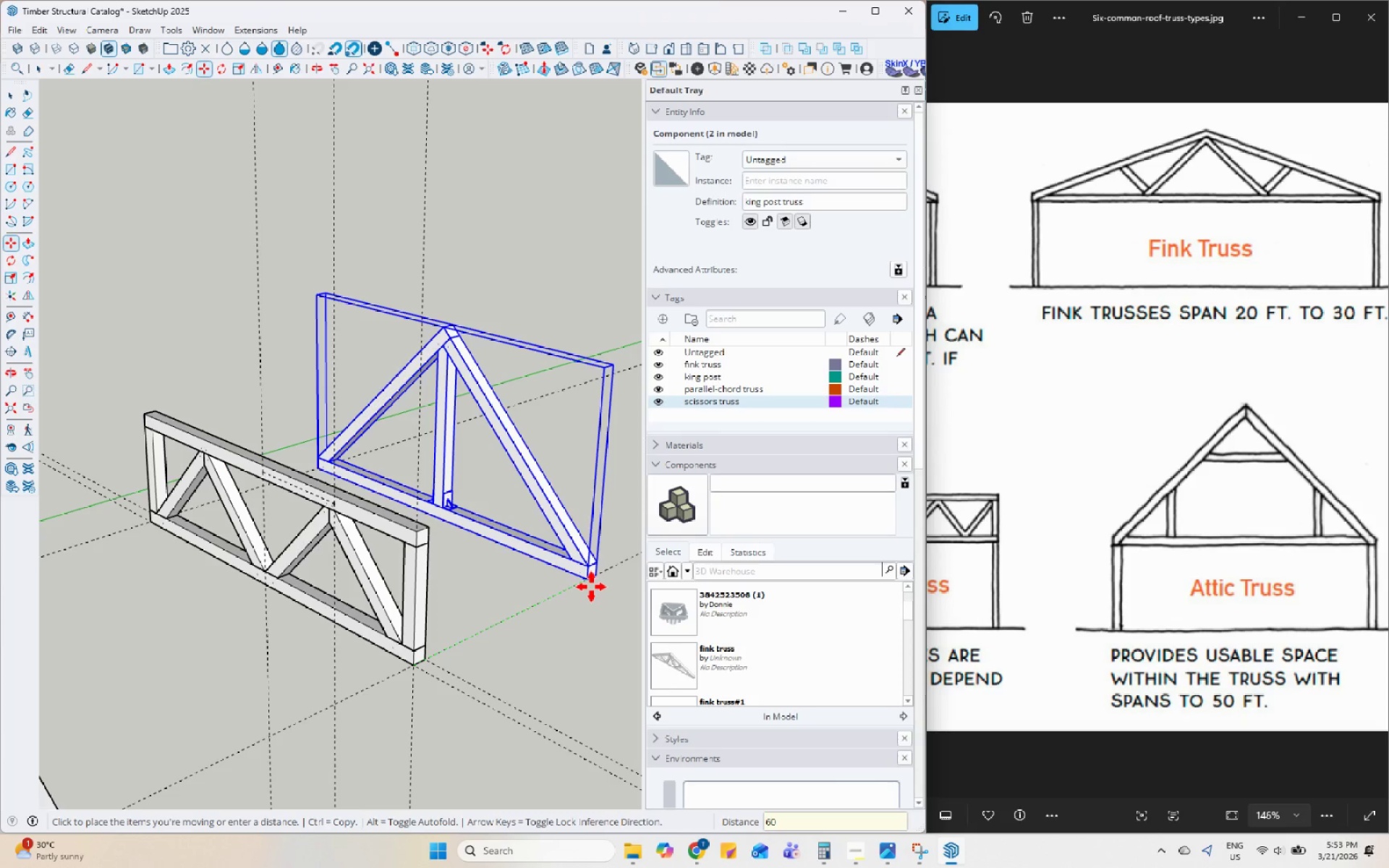 
key(Numpad0)
 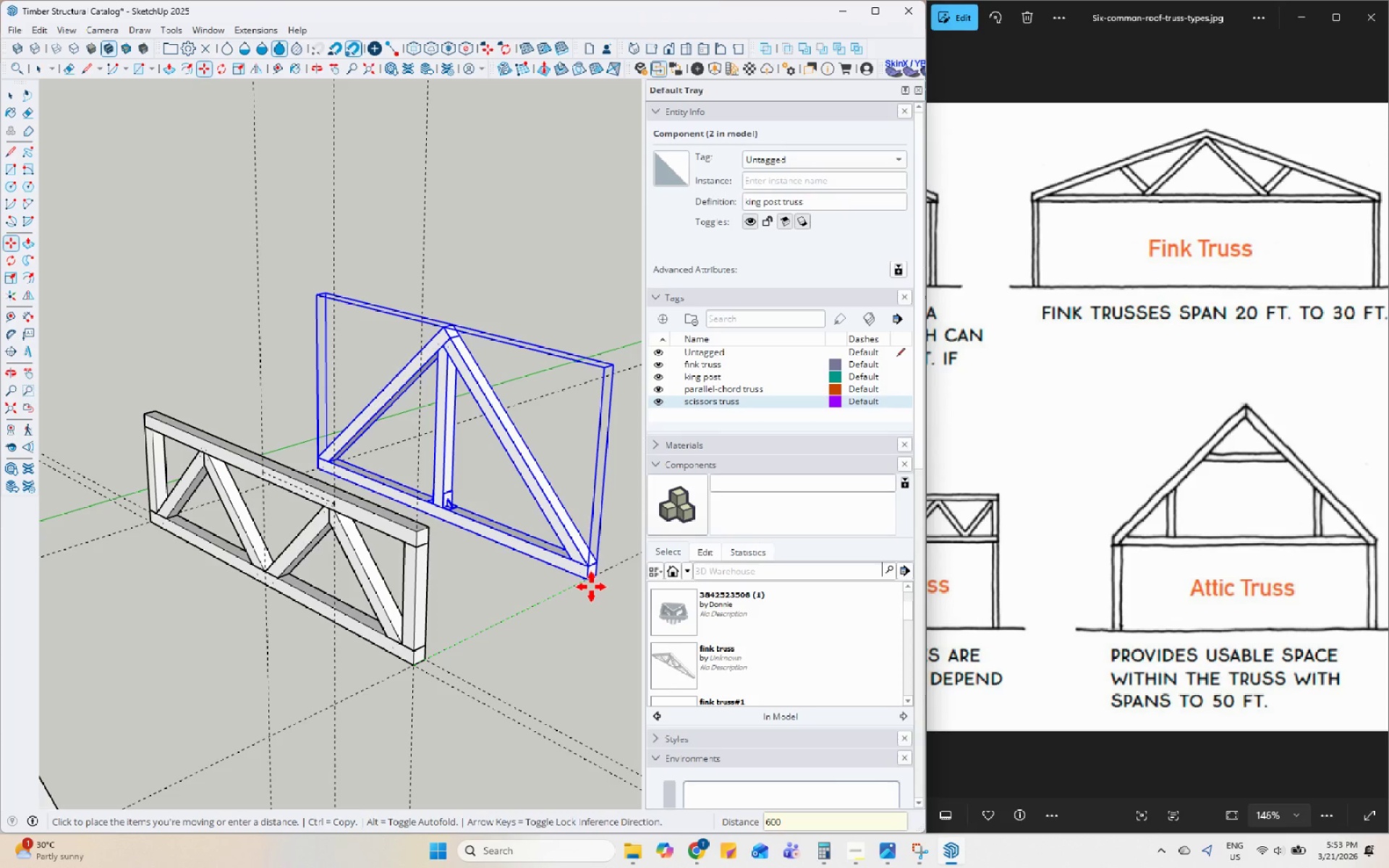 
key(Numpad0)
 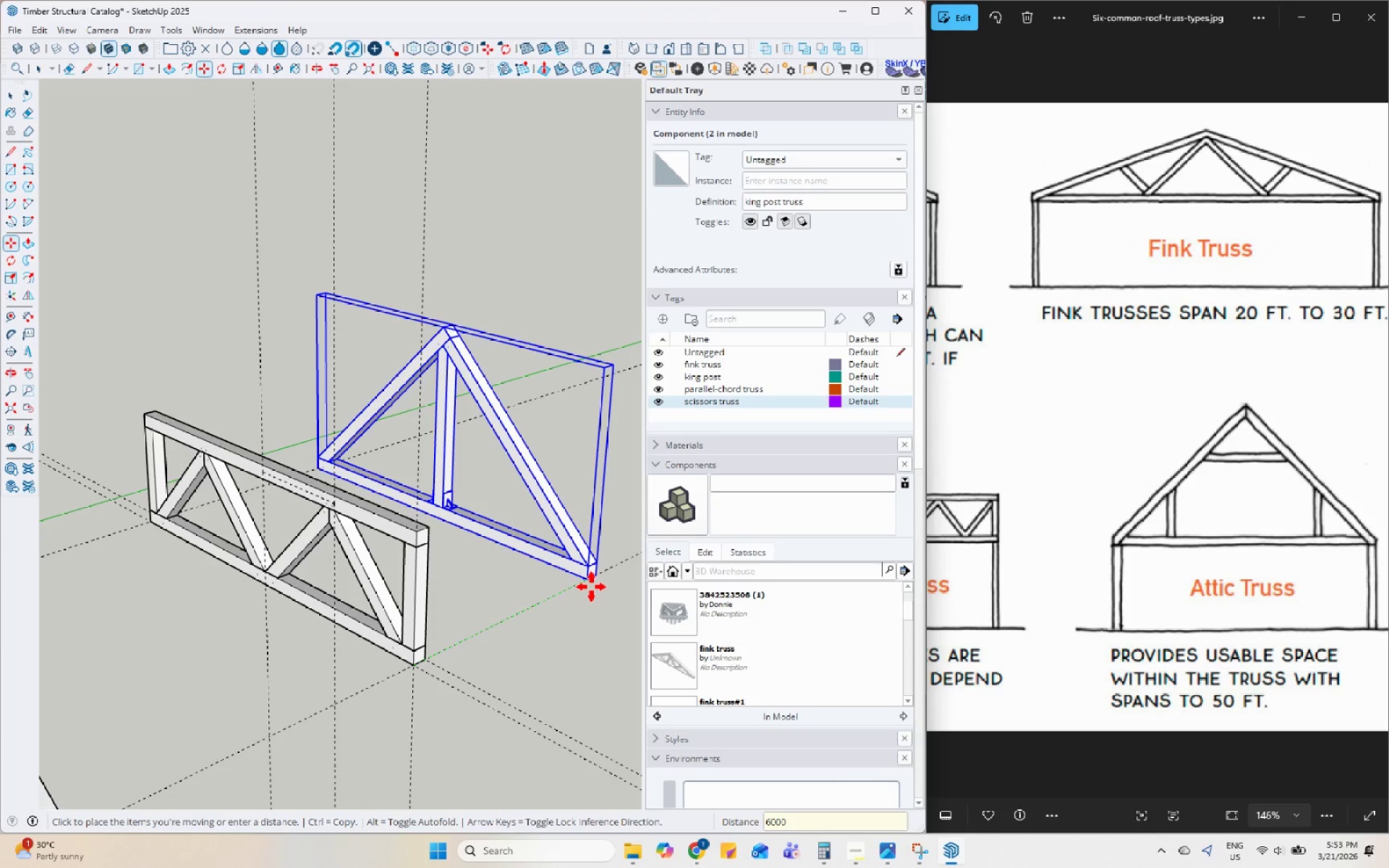 
key(NumpadEnter)
 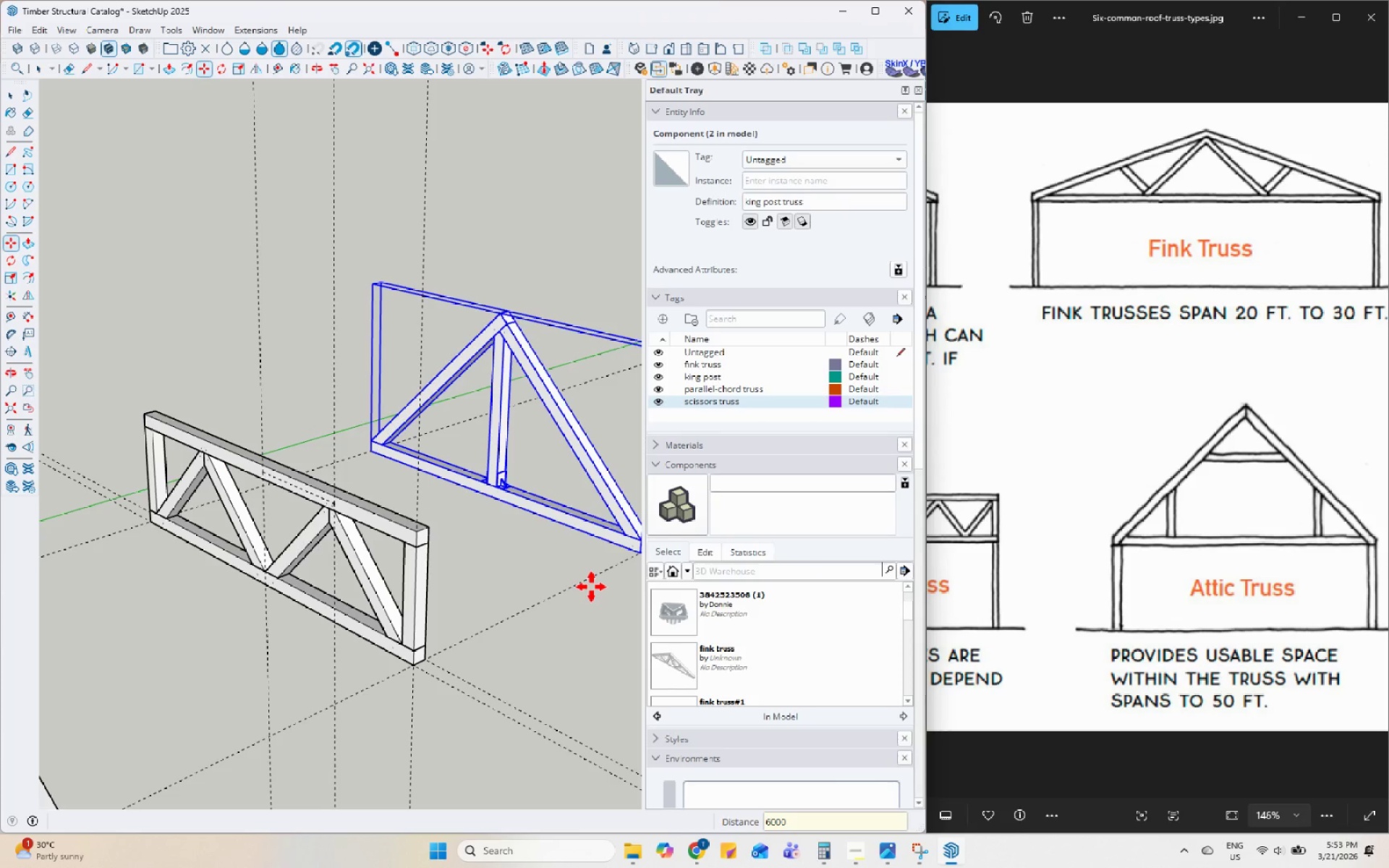 
scroll: coordinate [562, 626], scroll_direction: down, amount: 21.0
 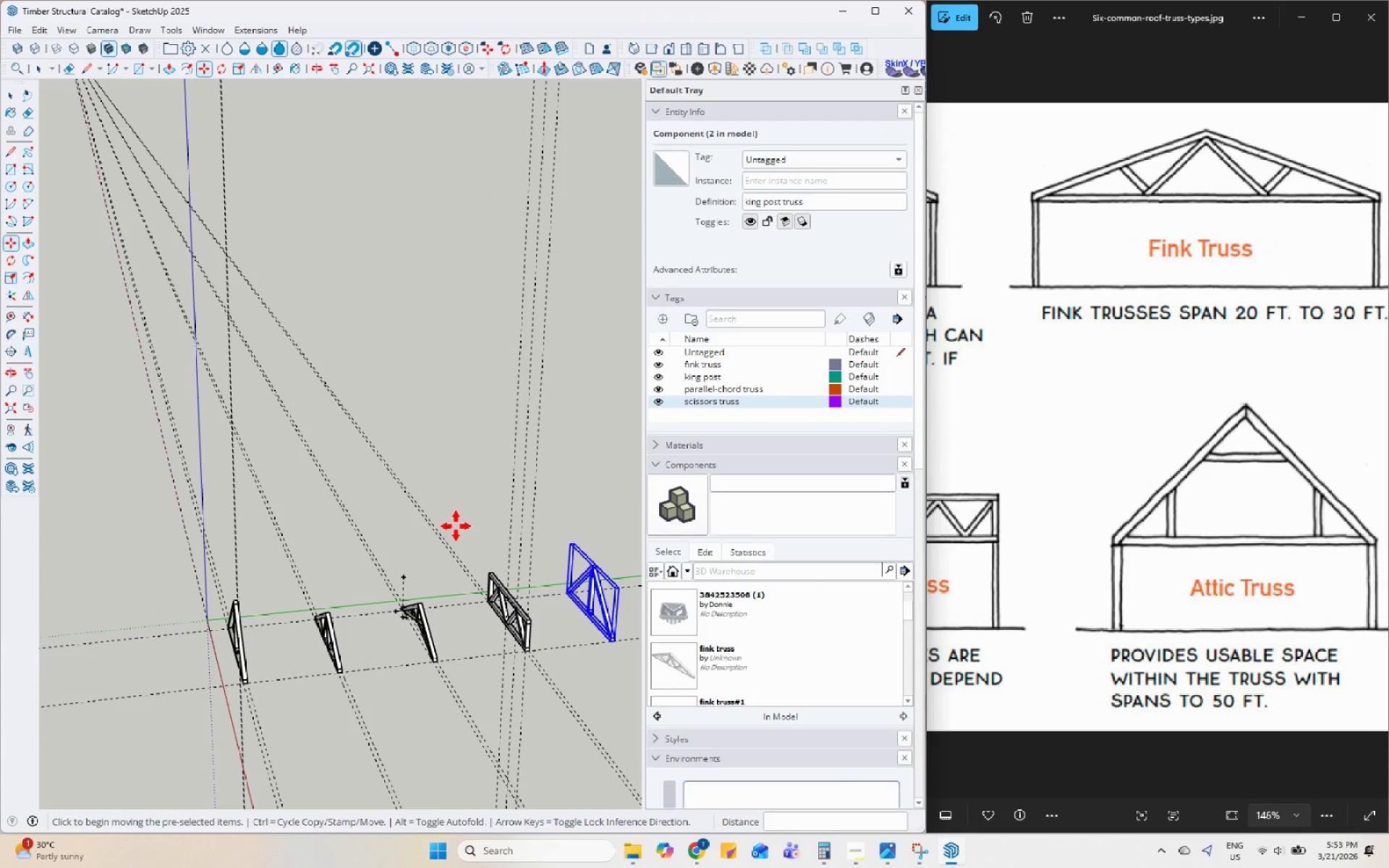 
key(Space)
 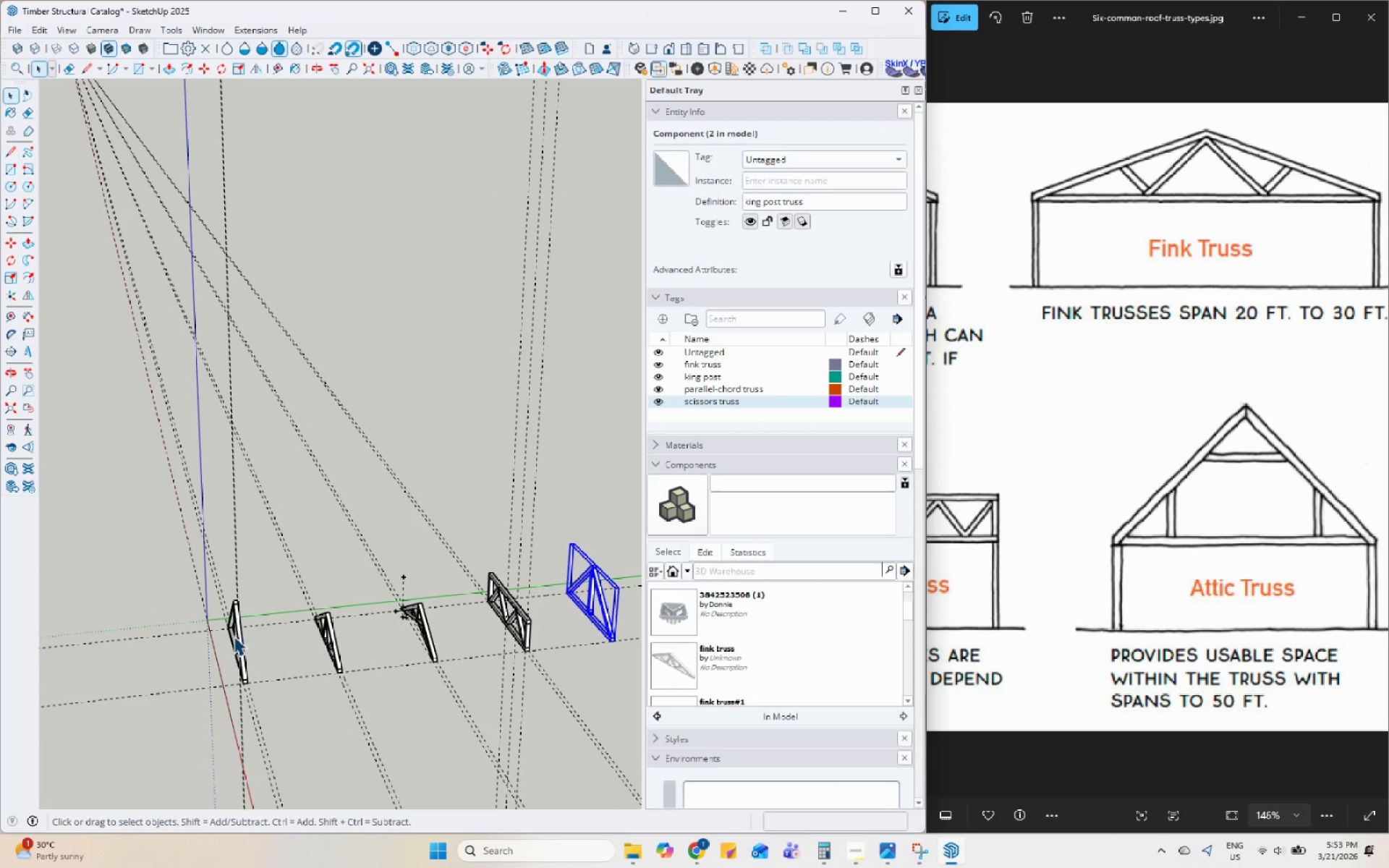 
left_click([234, 631])
 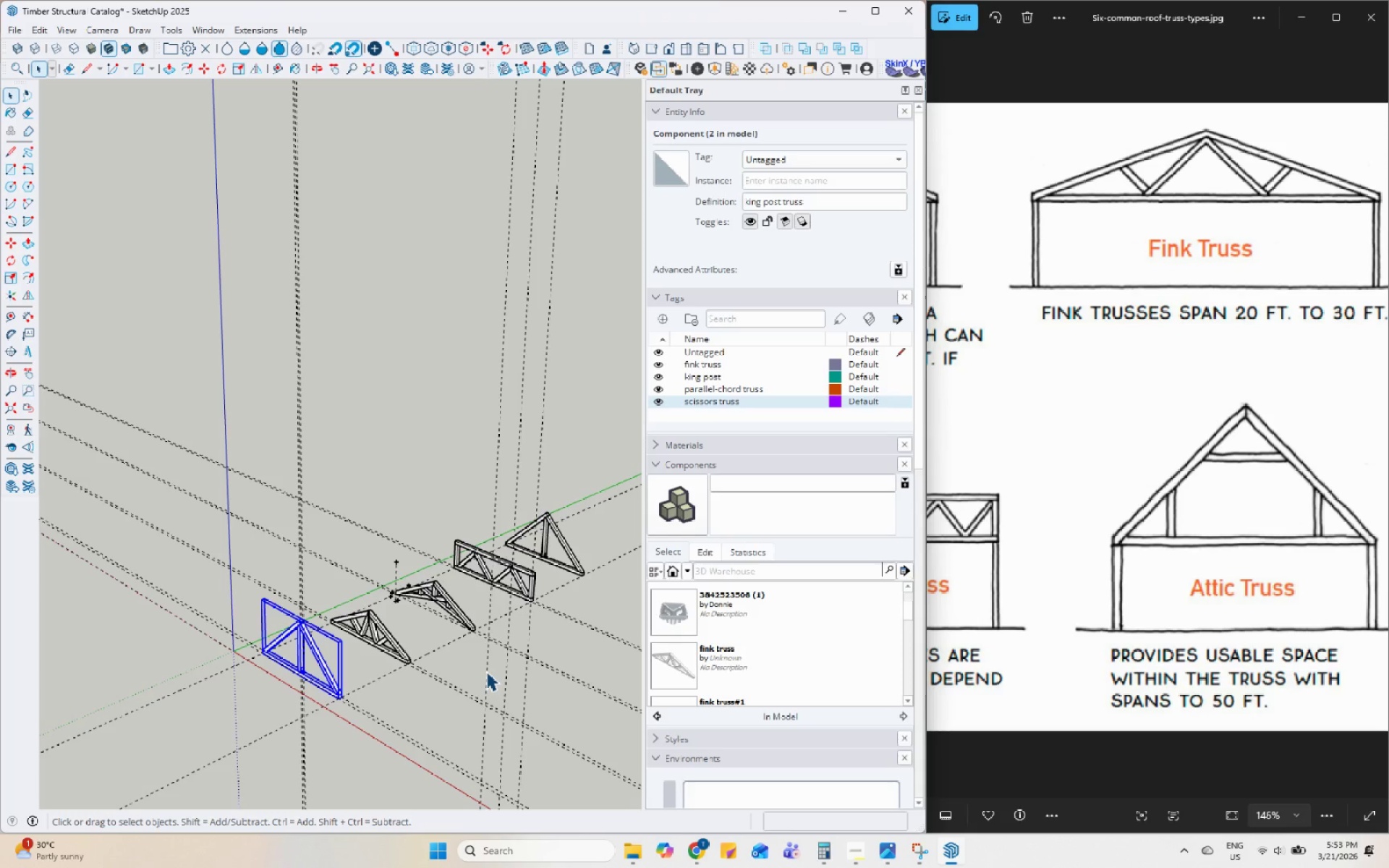 
left_click_drag(start_coordinate=[1158, 422], to_coordinate=[1325, 428])
 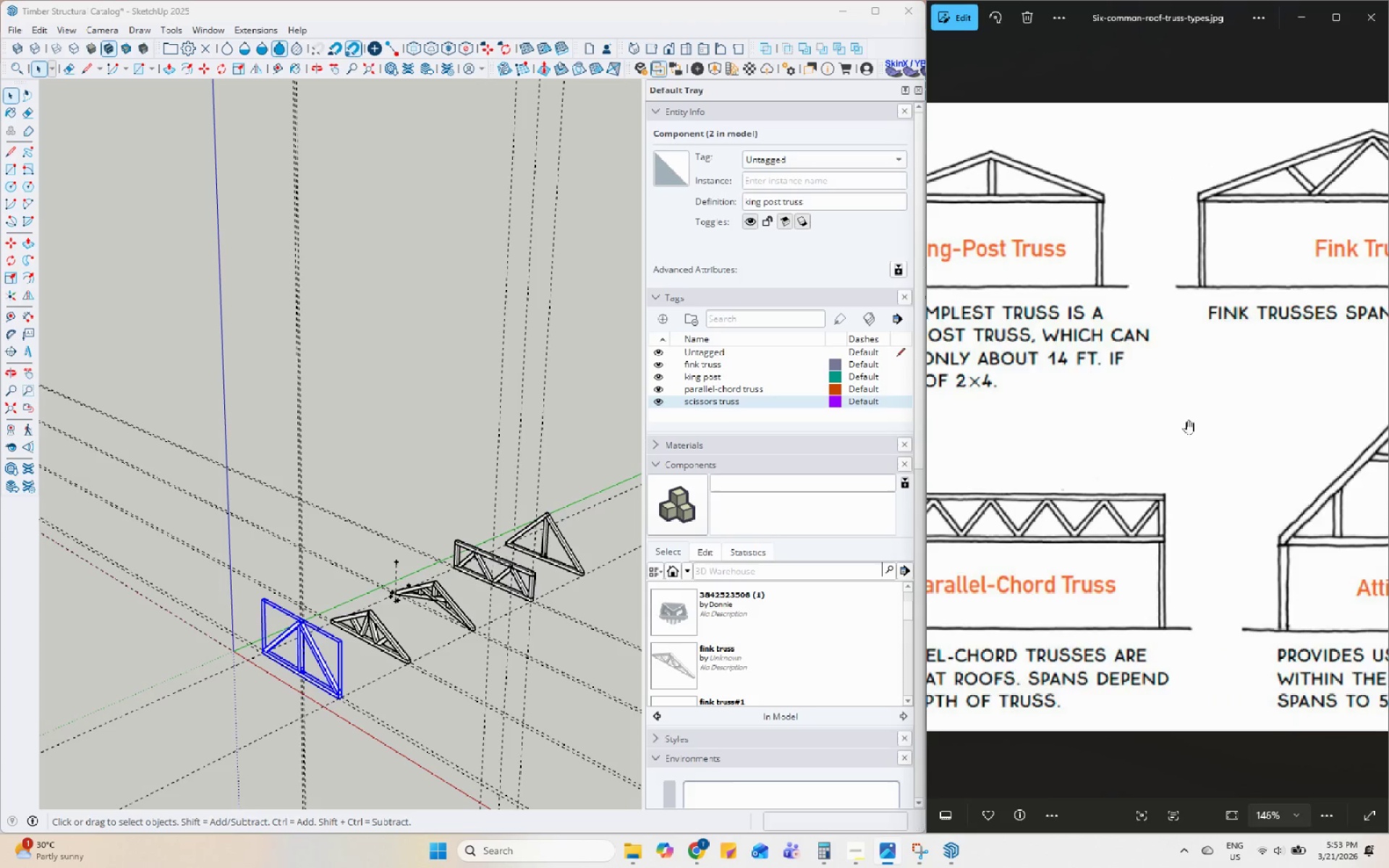 
left_click_drag(start_coordinate=[1137, 420], to_coordinate=[1357, 399])
 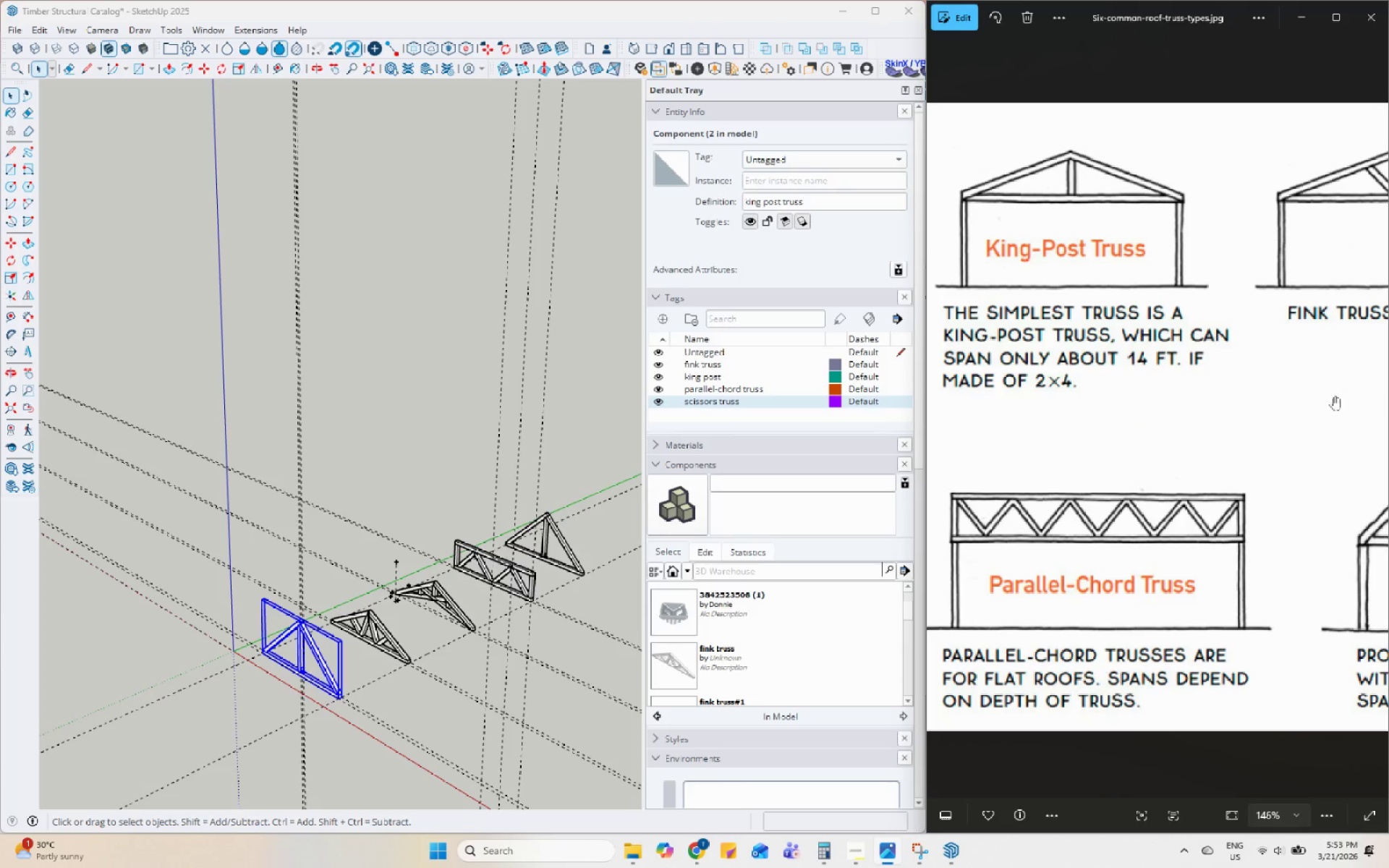 
left_click_drag(start_coordinate=[1100, 417], to_coordinate=[1139, 422])
 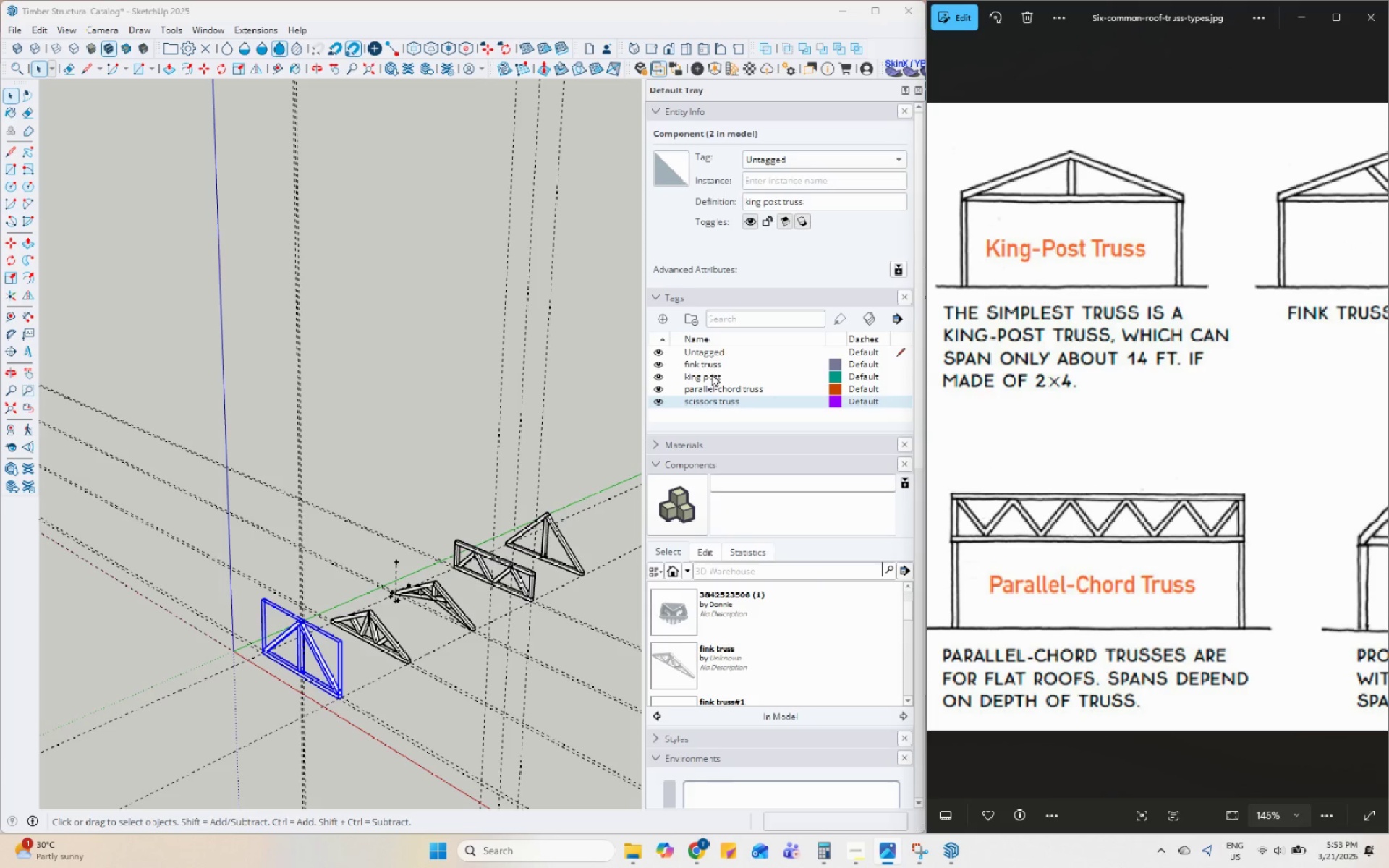 
left_click([783, 164])
 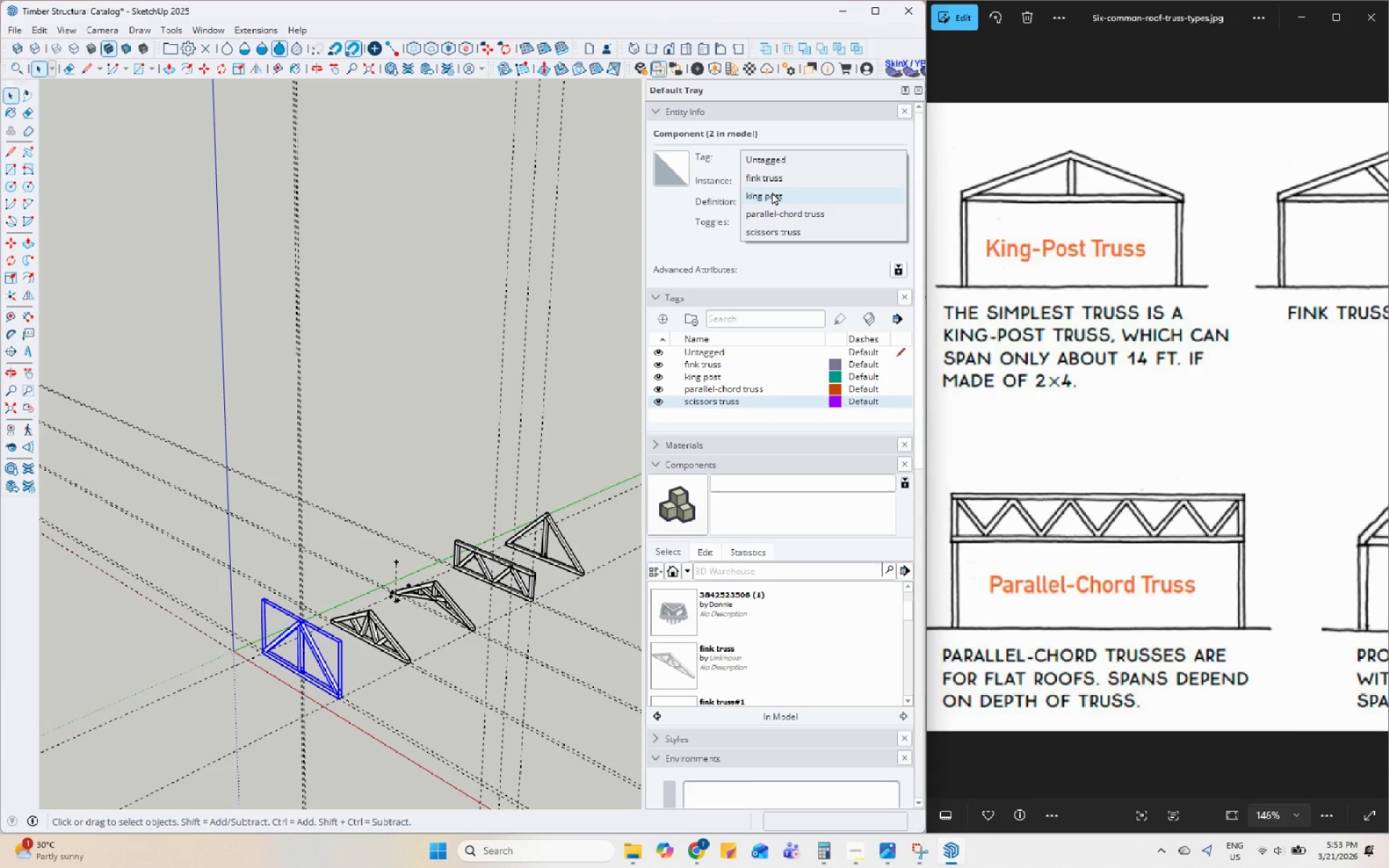 
left_click([770, 195])
 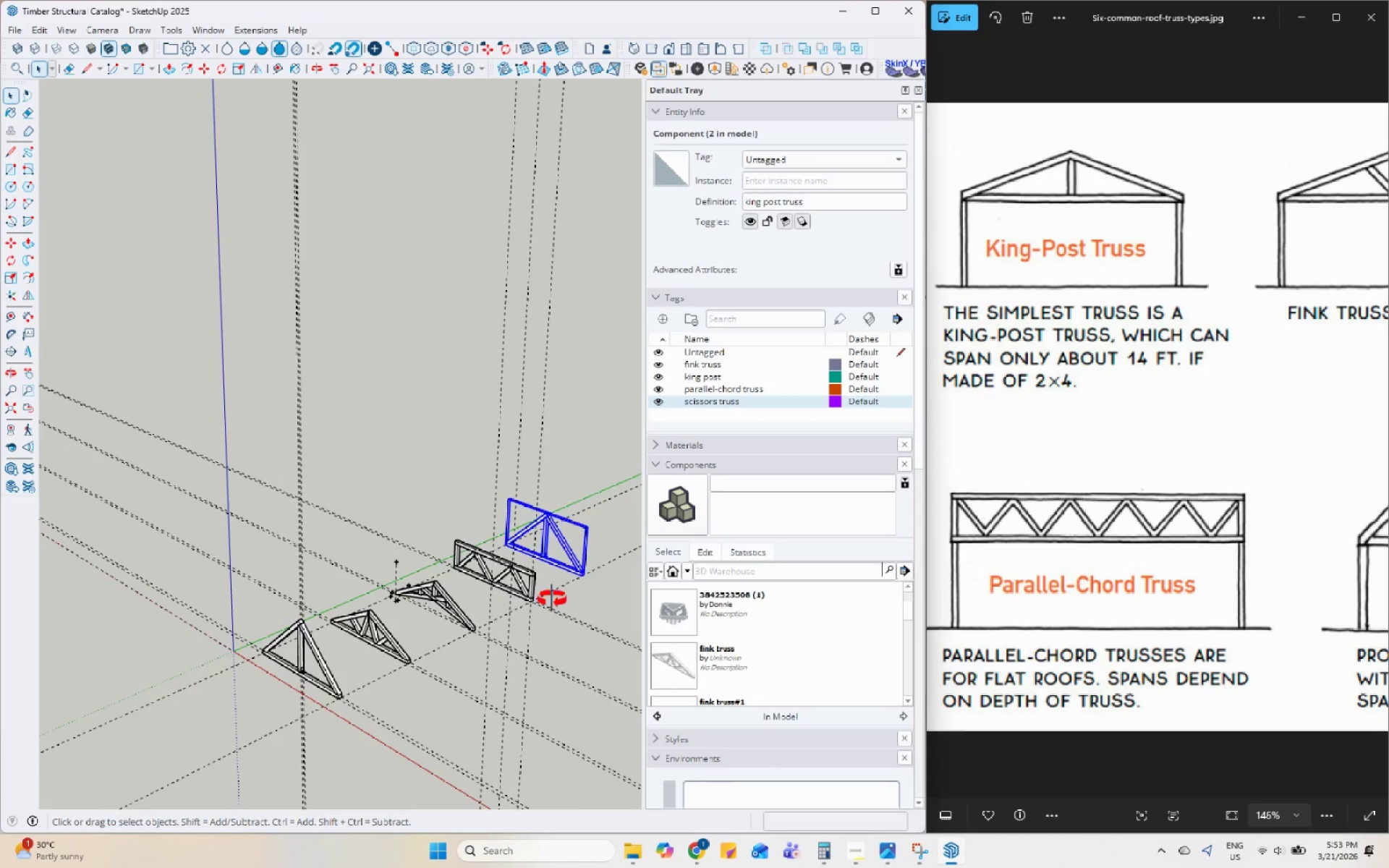 
left_click([662, 315])
 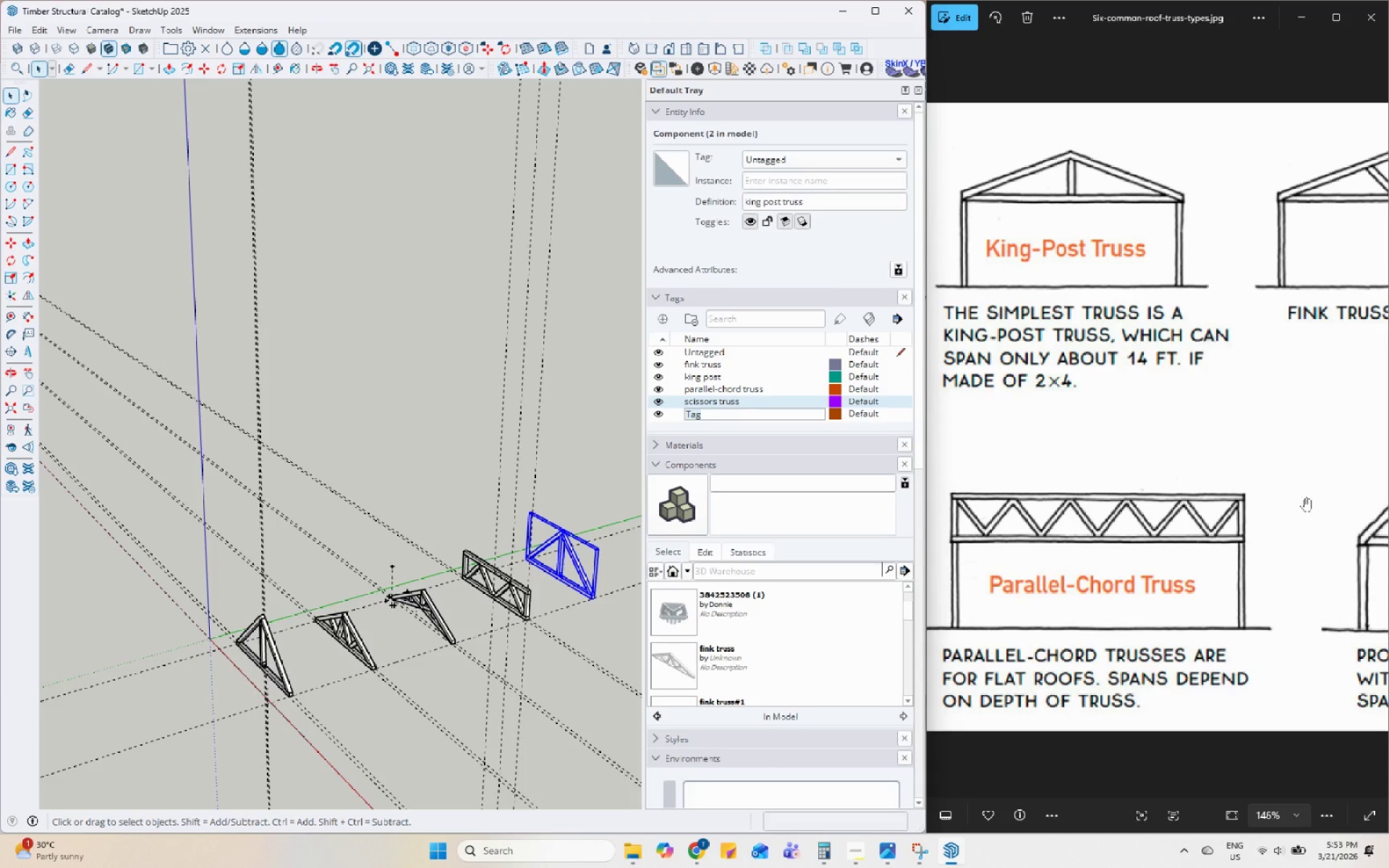 
left_click_drag(start_coordinate=[1301, 500], to_coordinate=[1024, 475])
 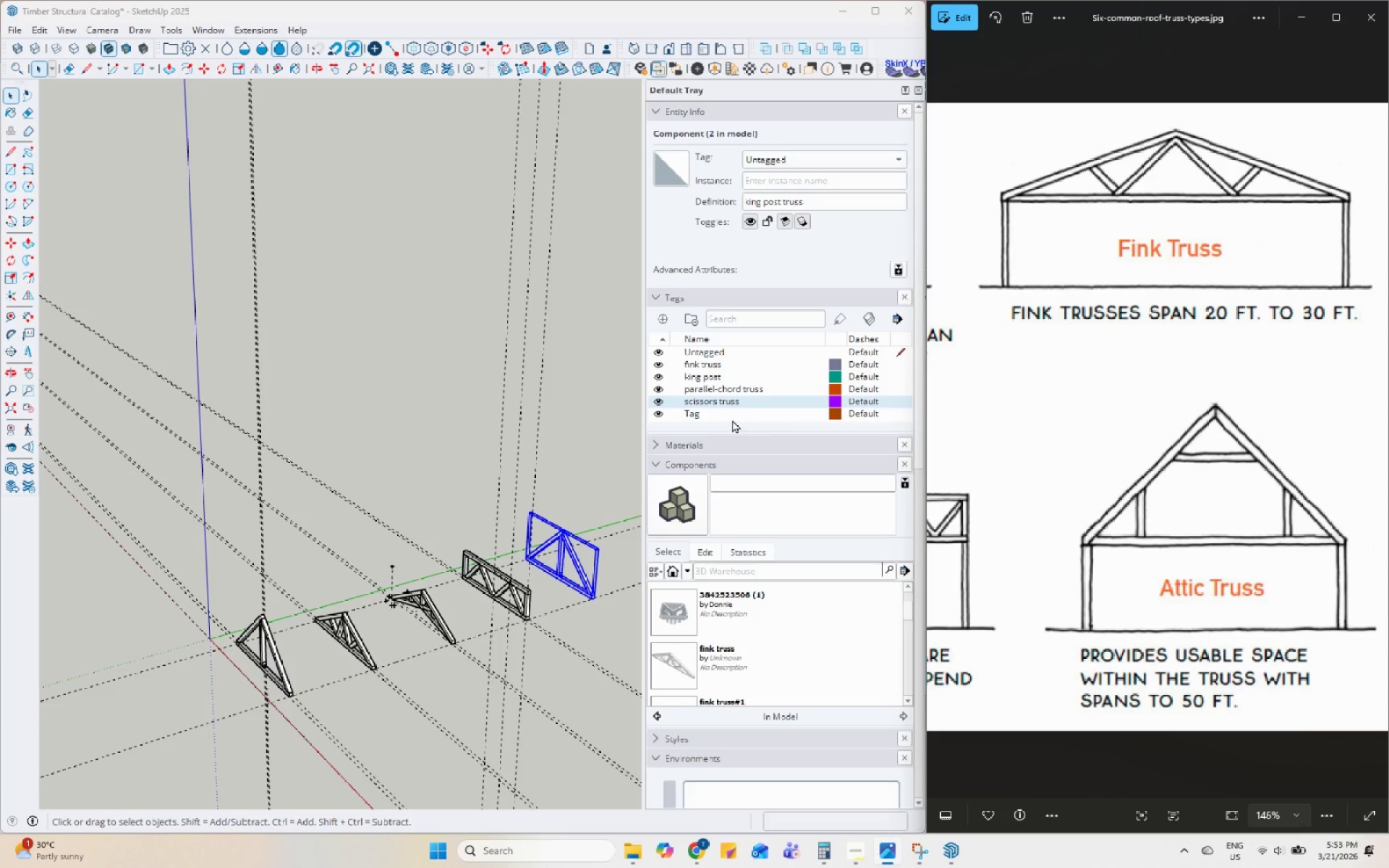 
left_click_drag(start_coordinate=[1194, 462], to_coordinate=[1048, 454])
 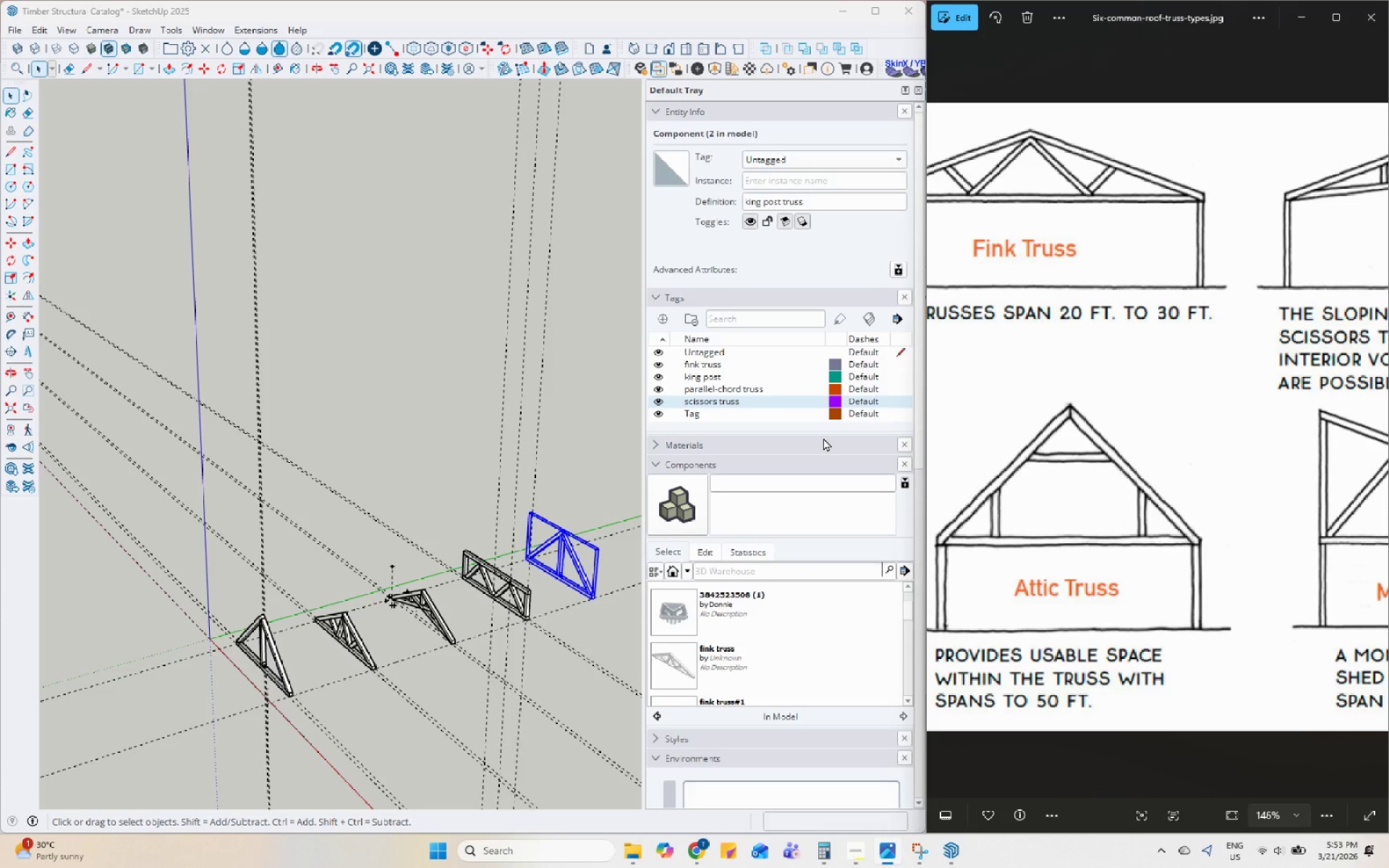 
wait(8.98)
 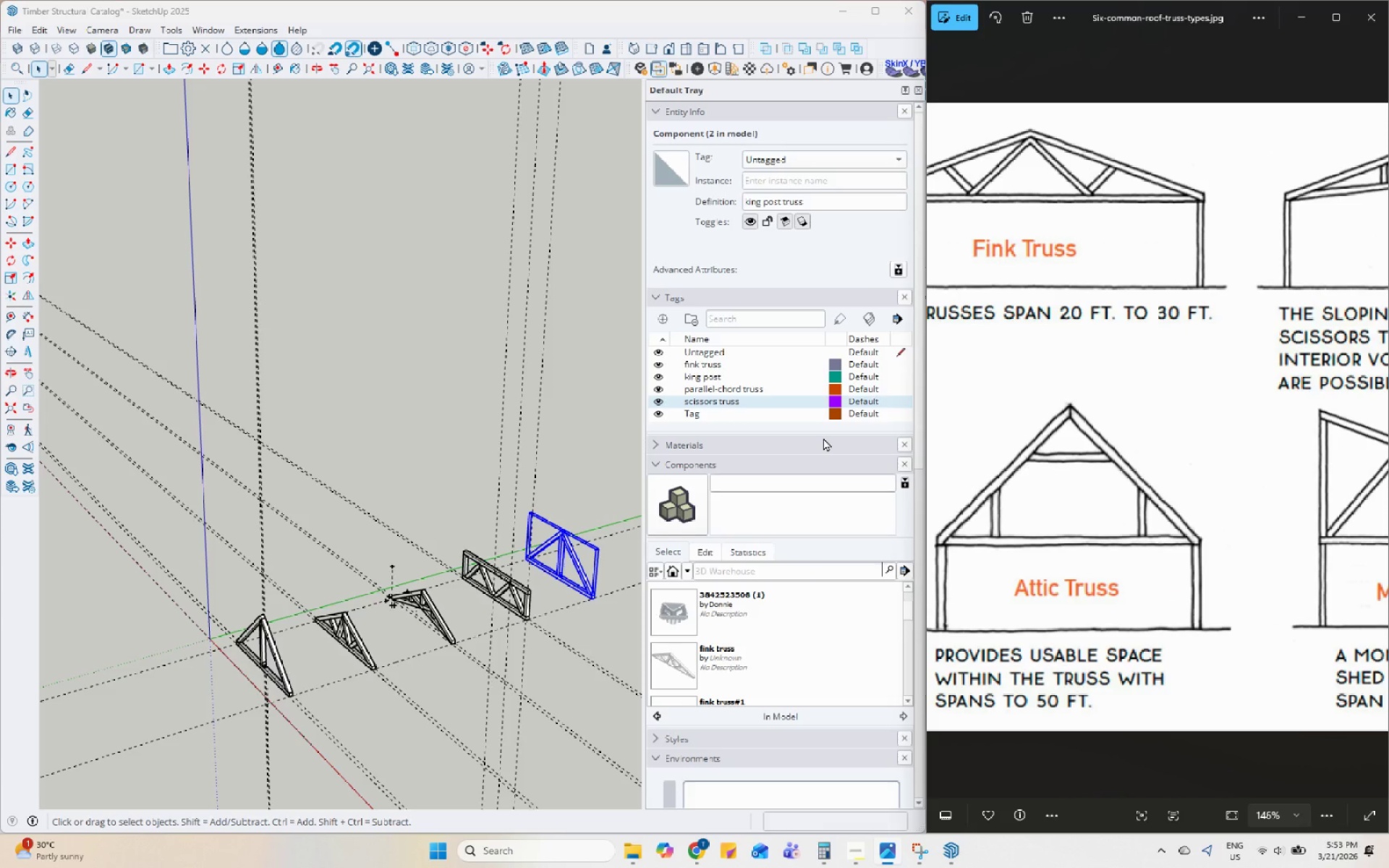 
double_click([700, 414])
 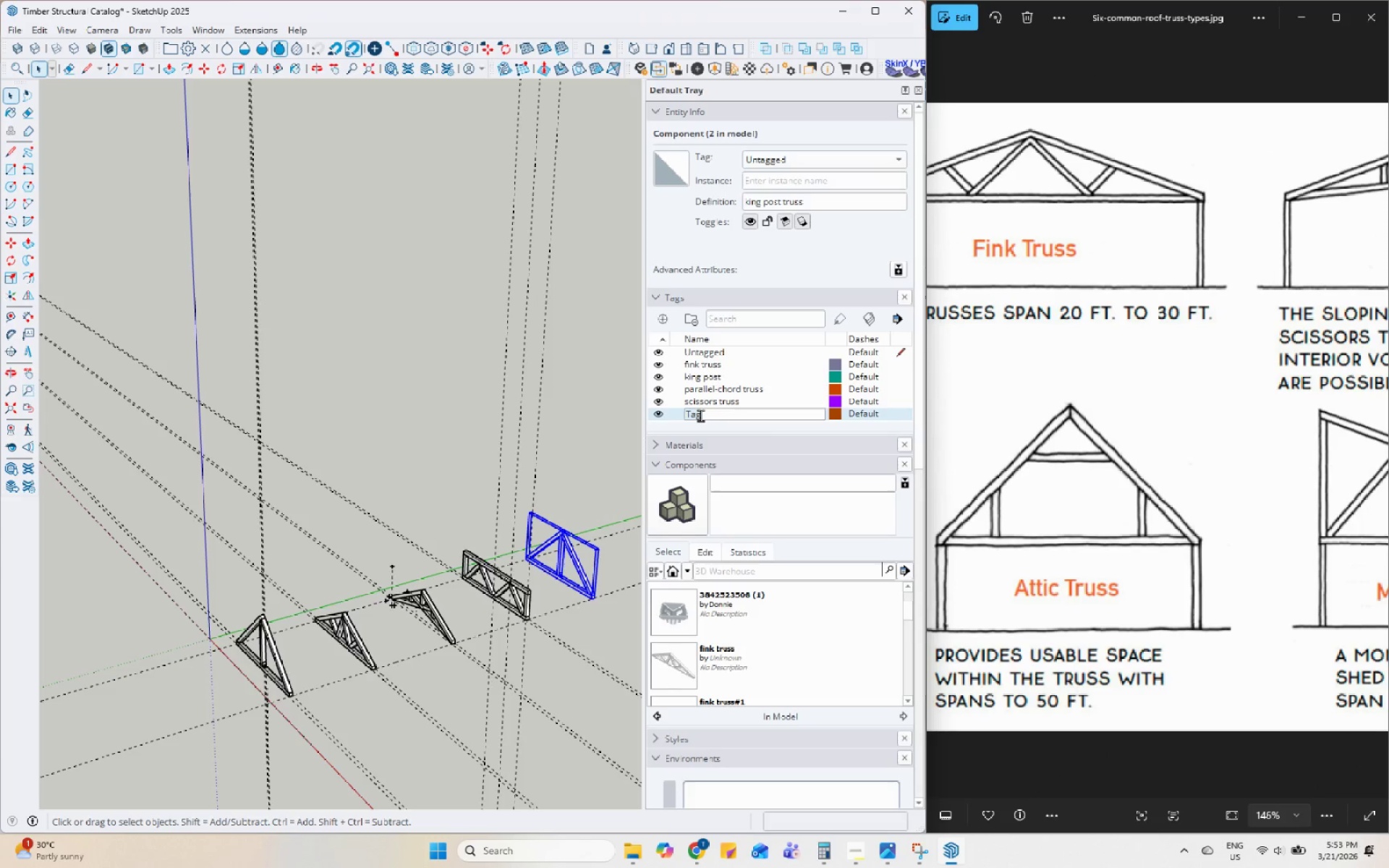 
type(attic truss)
 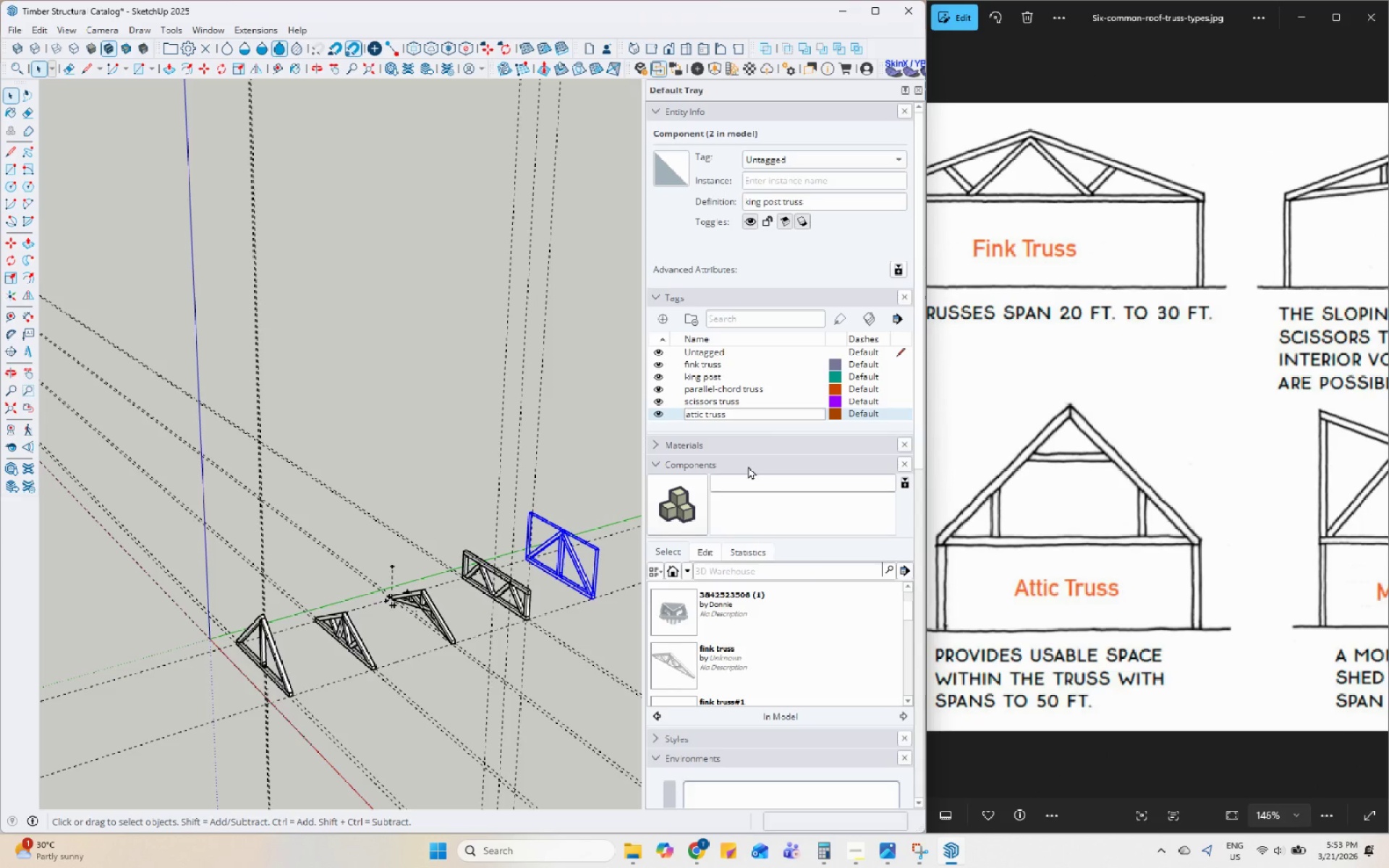 
left_click([754, 399])
 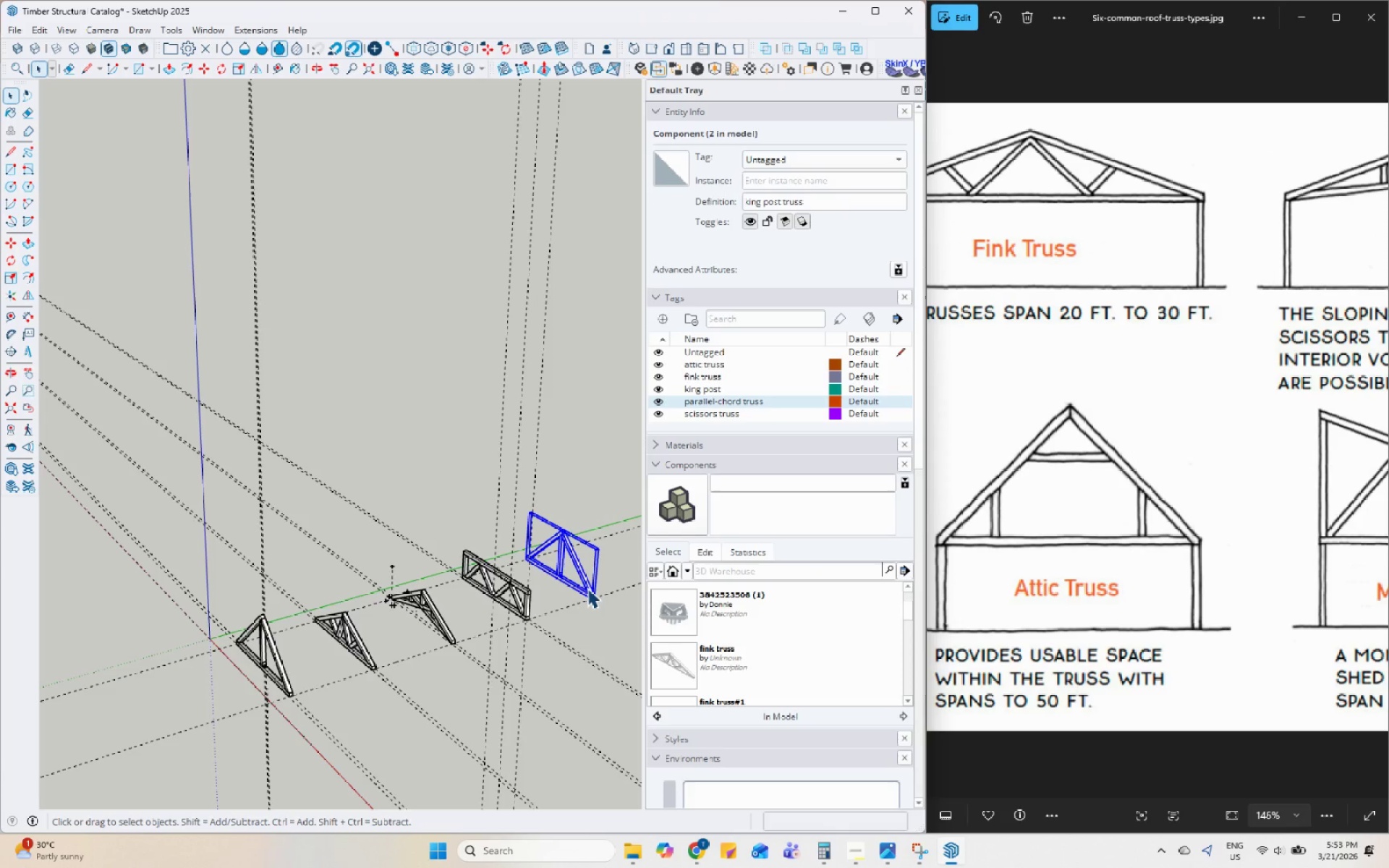 
wait(7.86)
 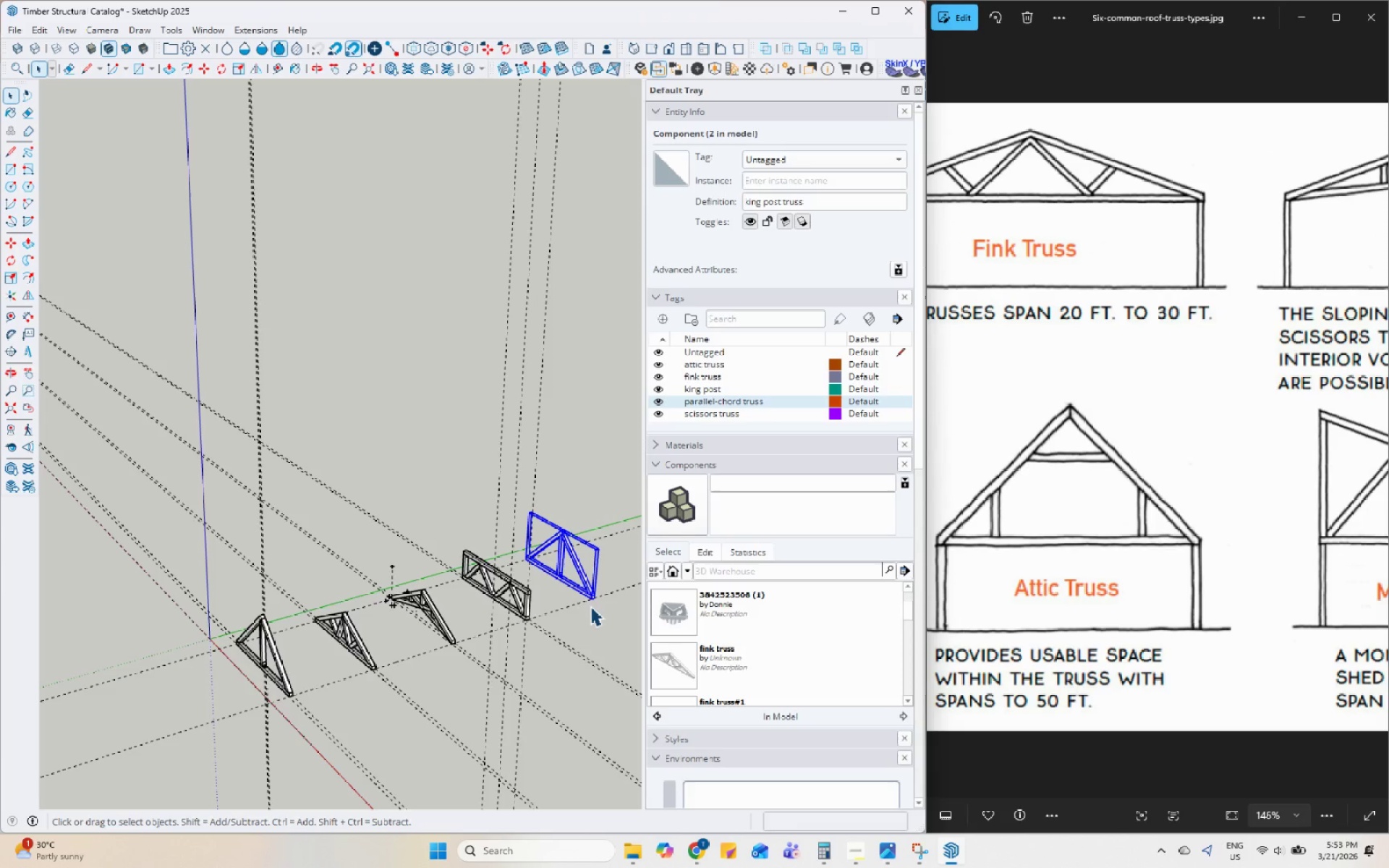 
right_click([577, 560])
 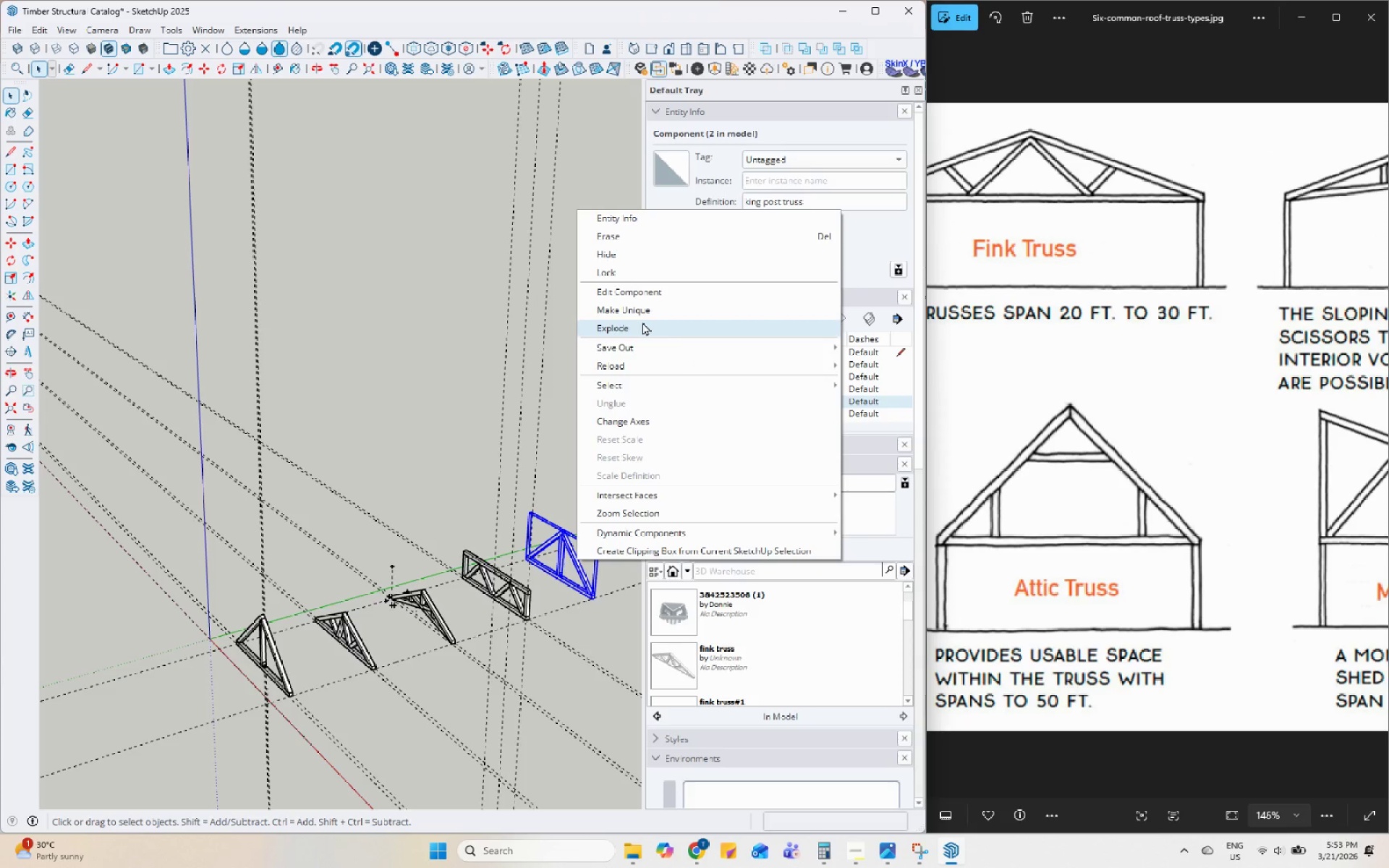 
left_click([642, 322])
 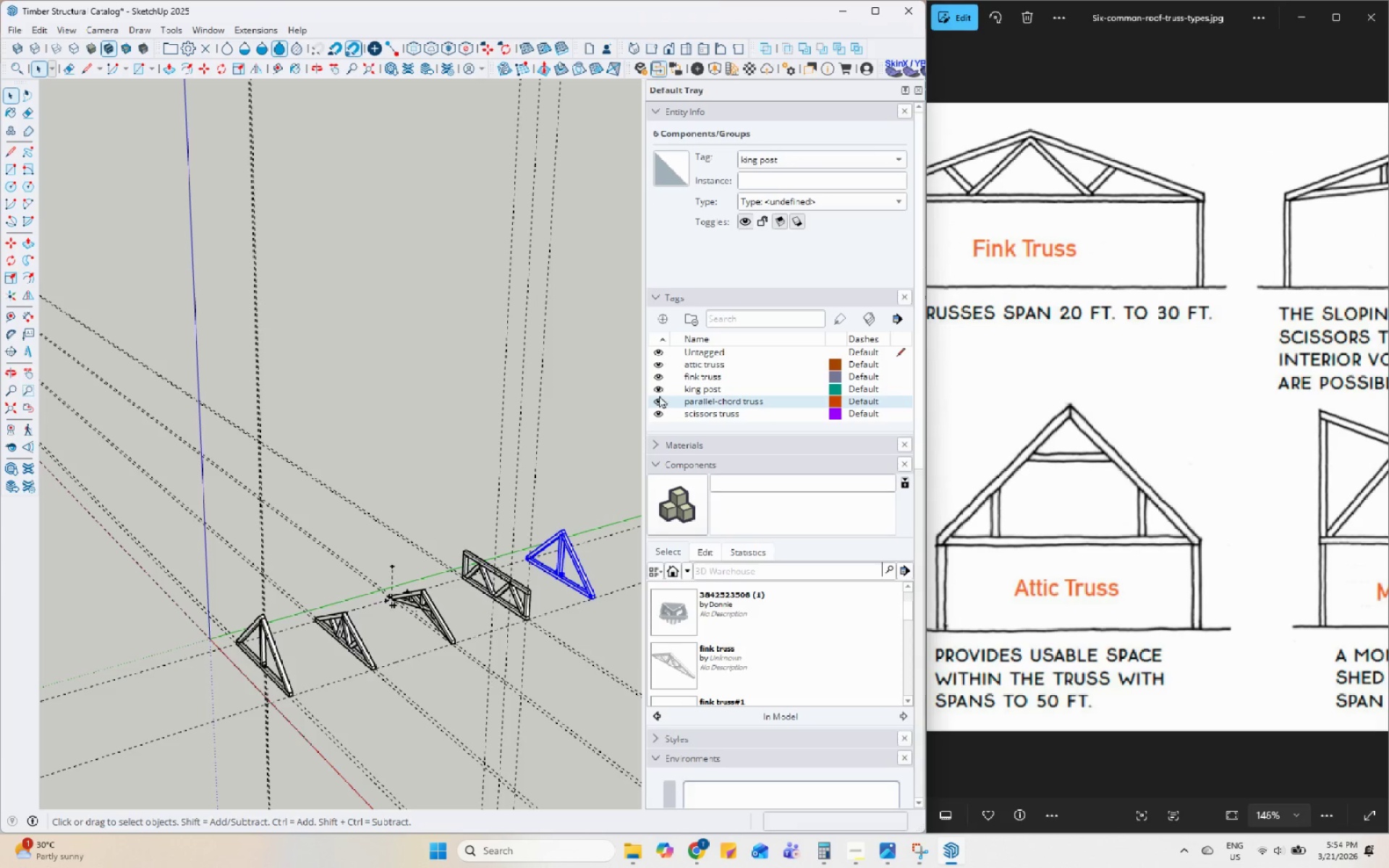 
left_click([656, 402])
 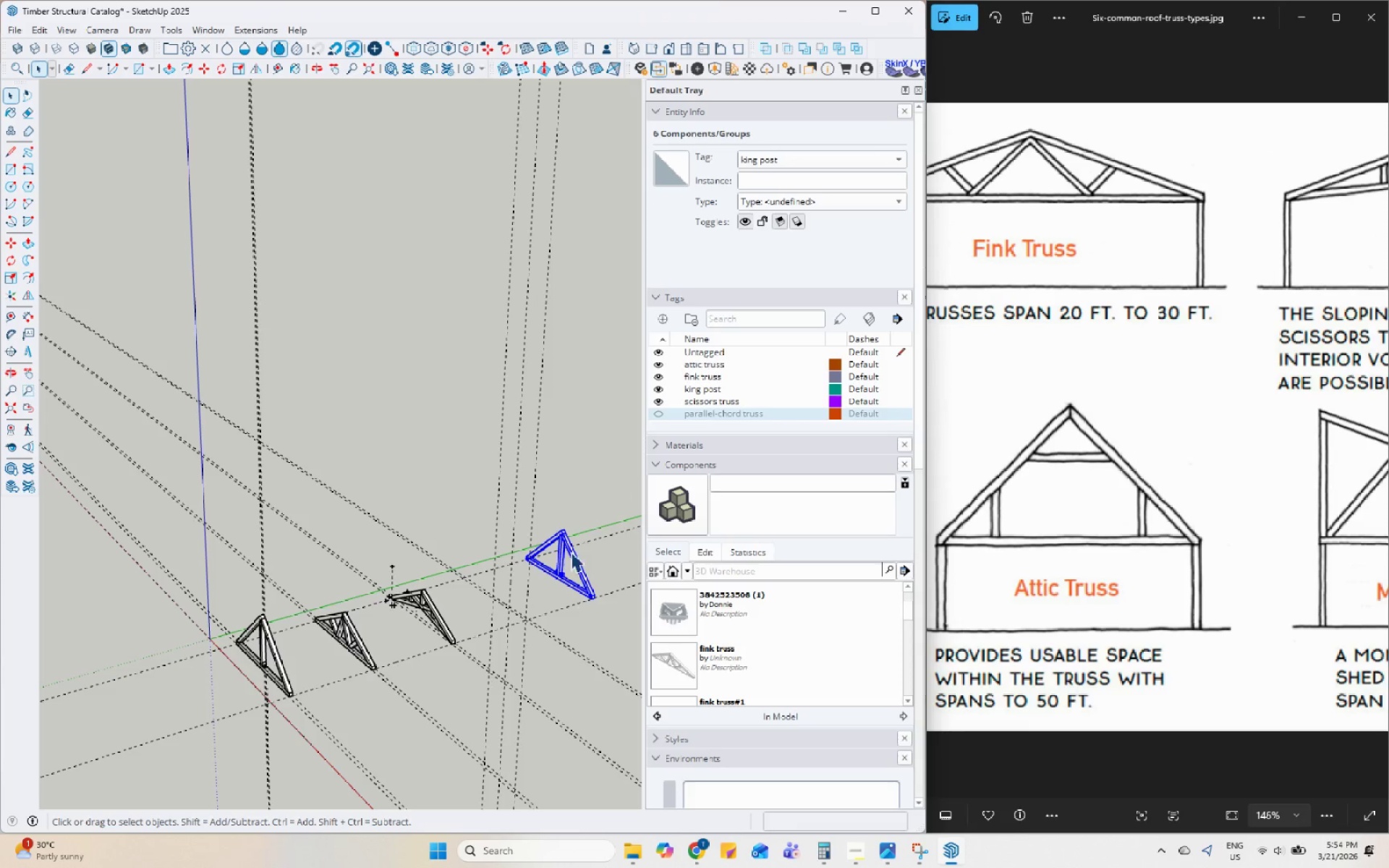 
left_click([600, 542])
 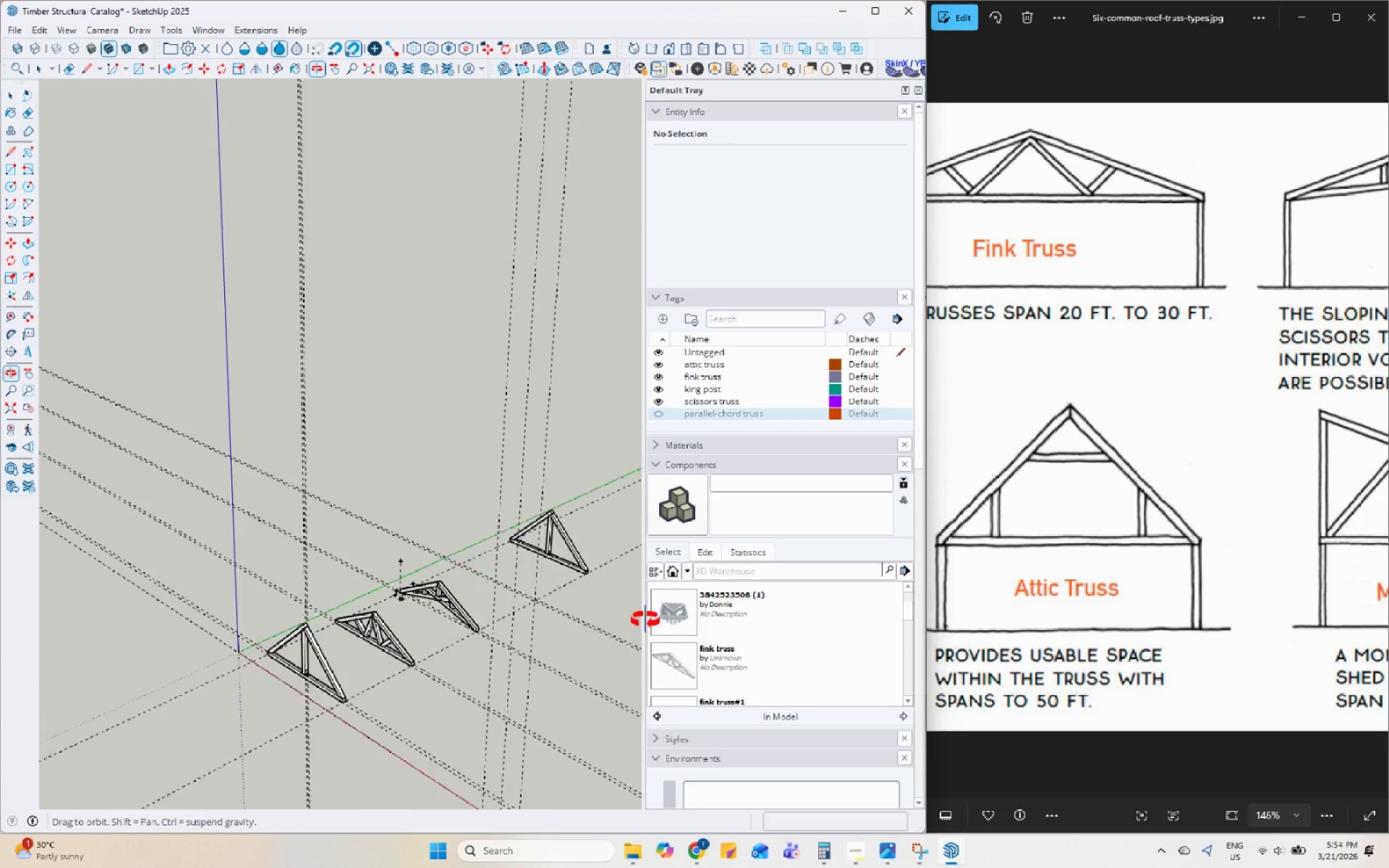 
scroll: coordinate [527, 569], scroll_direction: up, amount: 23.0
 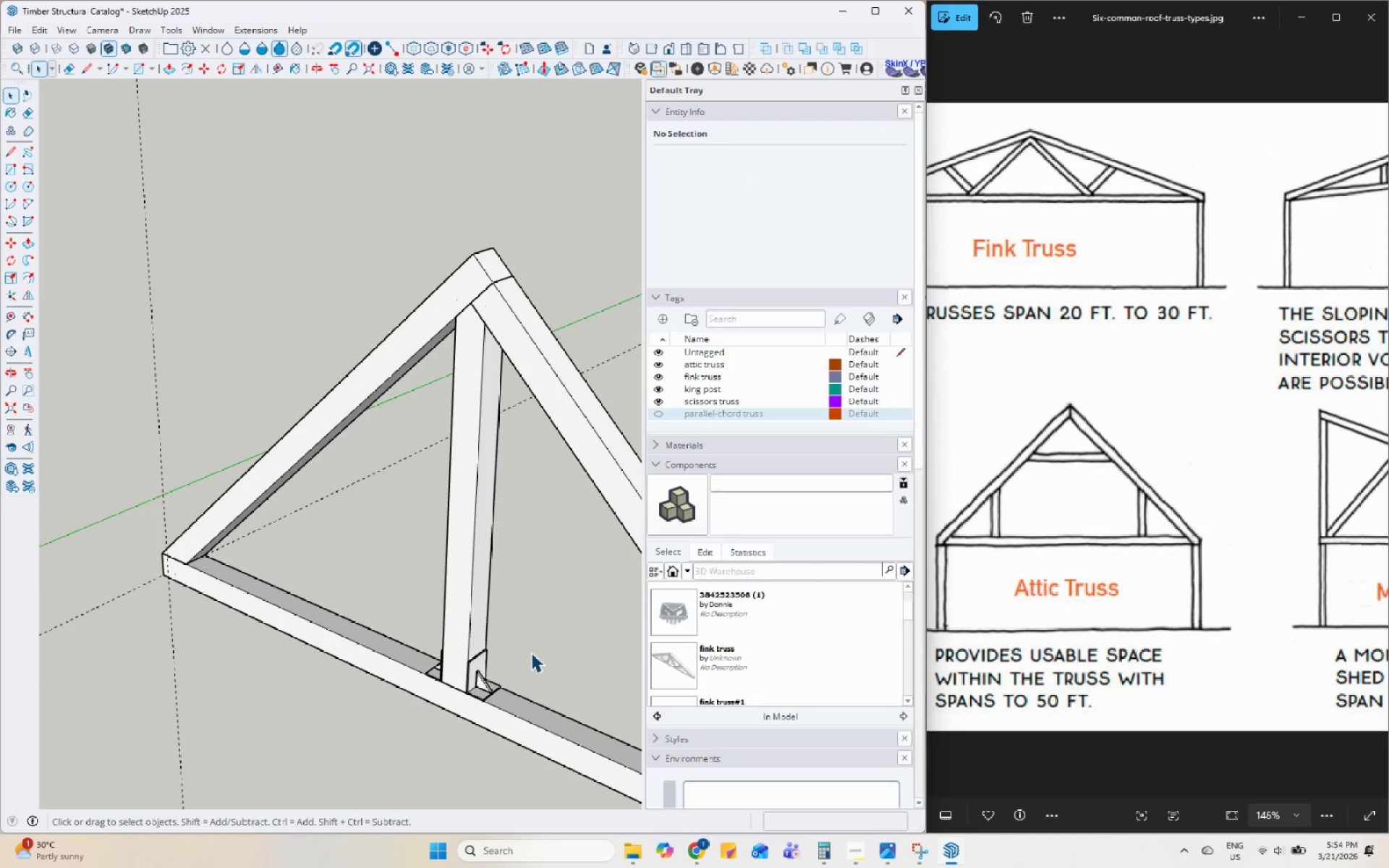 
left_click_drag(start_coordinate=[540, 582], to_coordinate=[445, 512])
 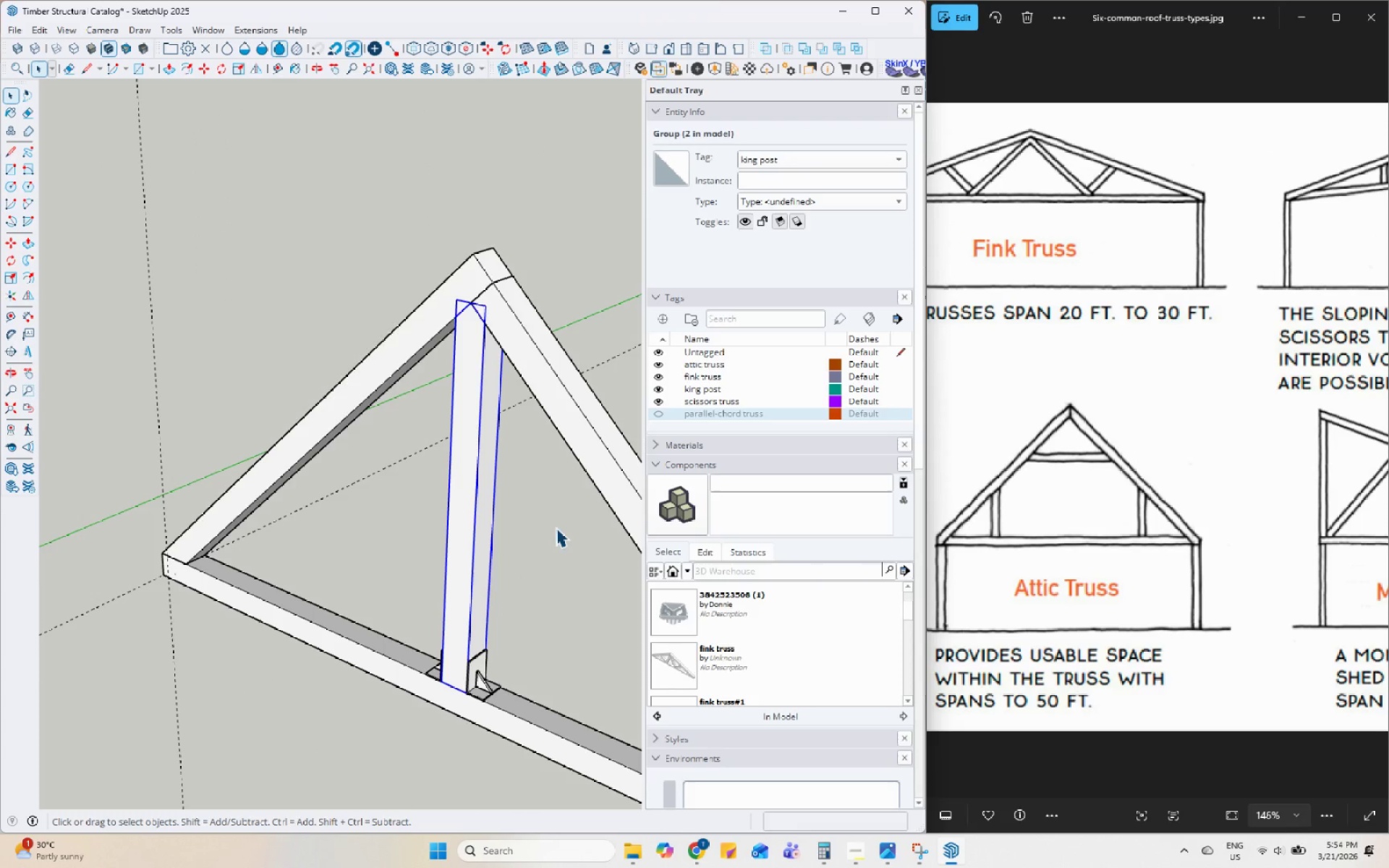 
key(M)
 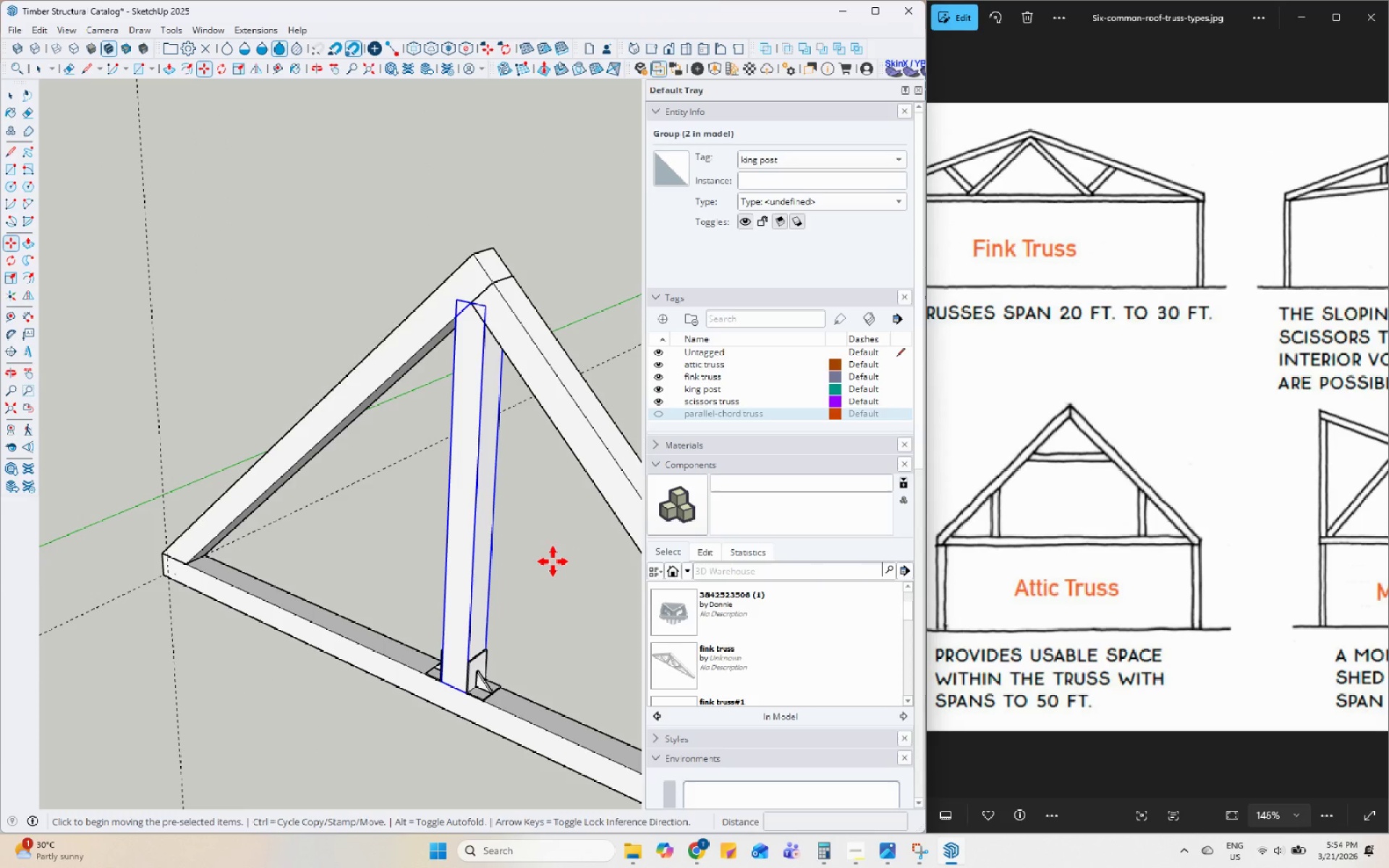 
left_click_drag(start_coordinate=[553, 563], to_coordinate=[548, 563])
 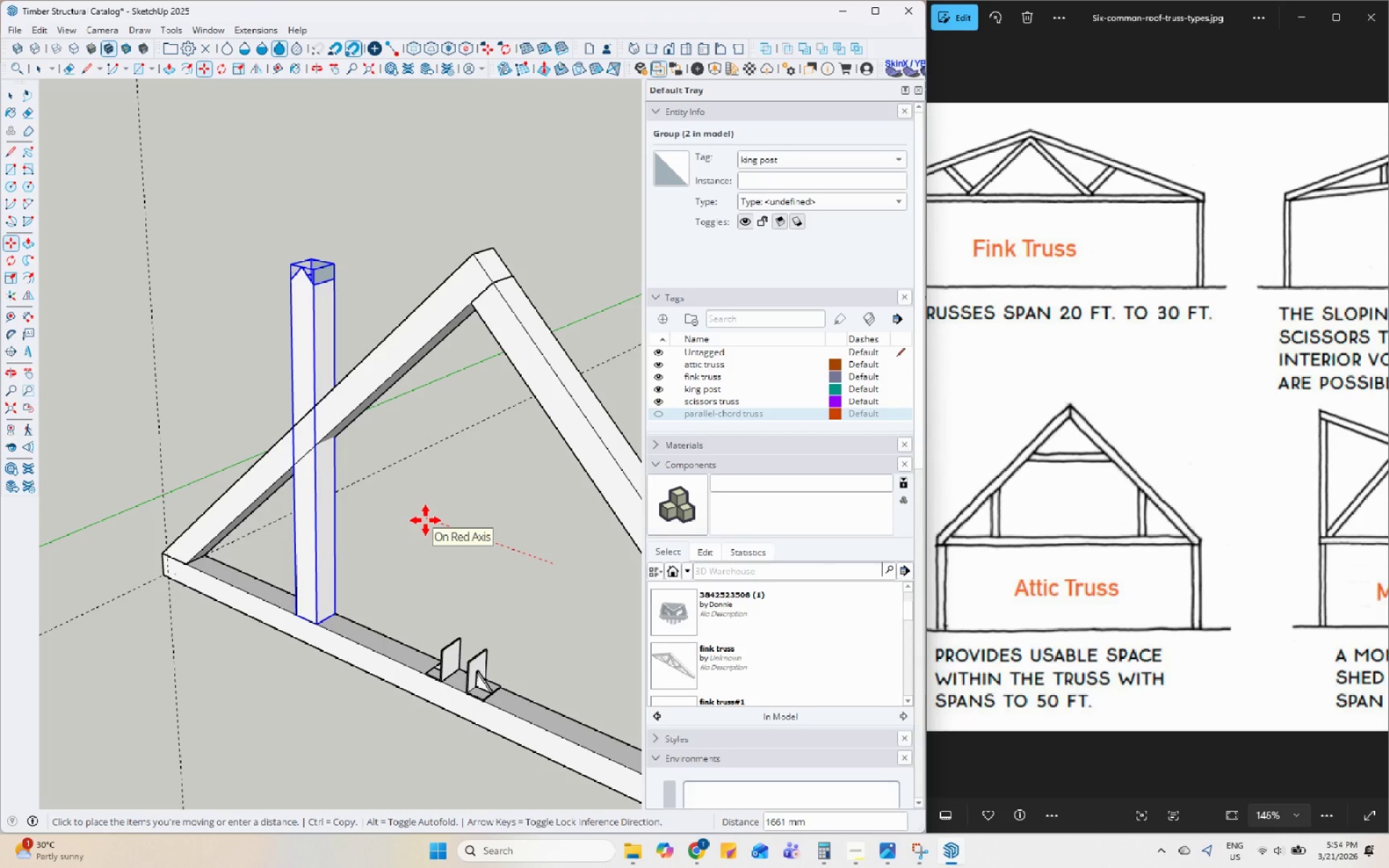 
wait(8.77)
 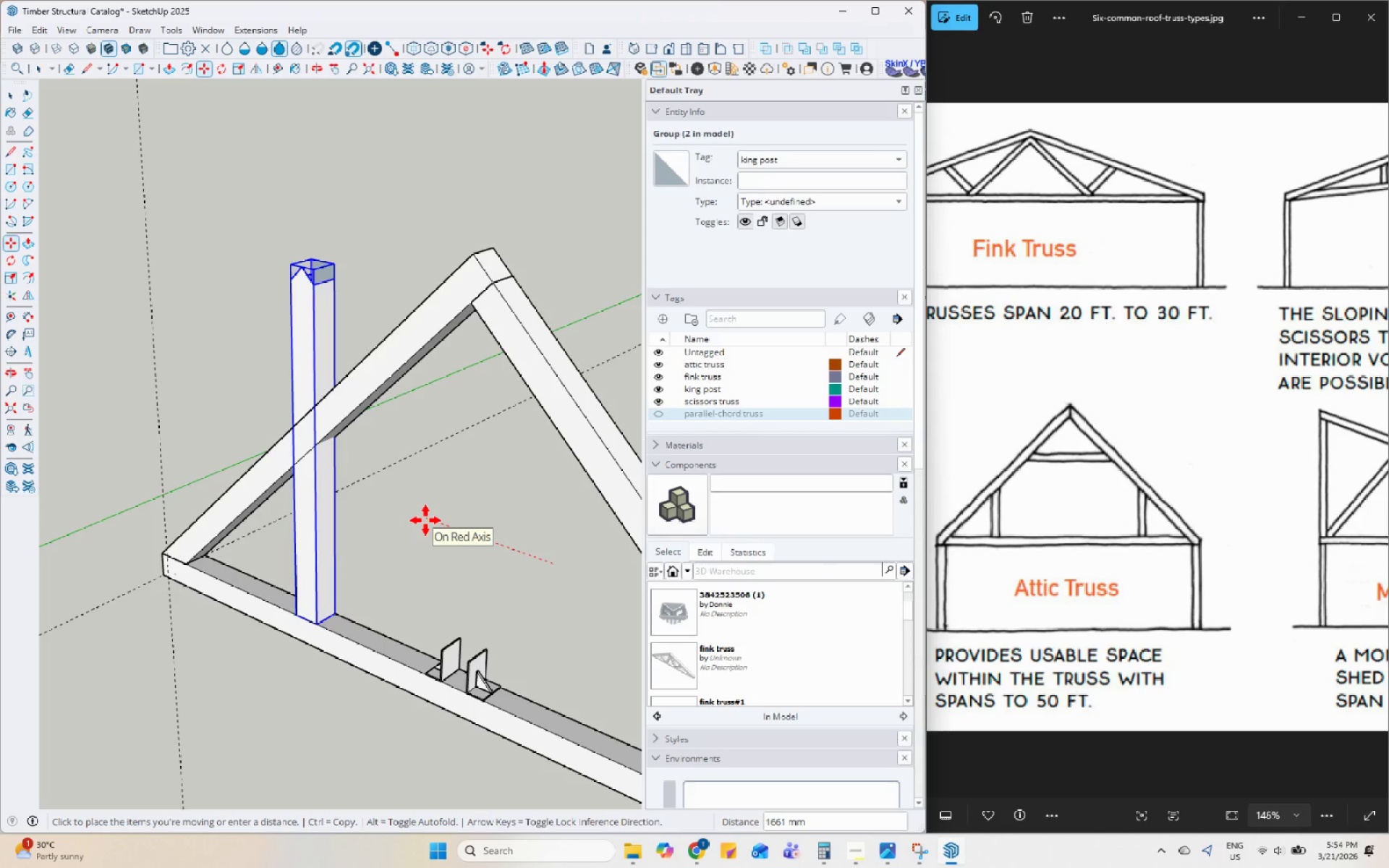 
key(Control+ControlLeft)
 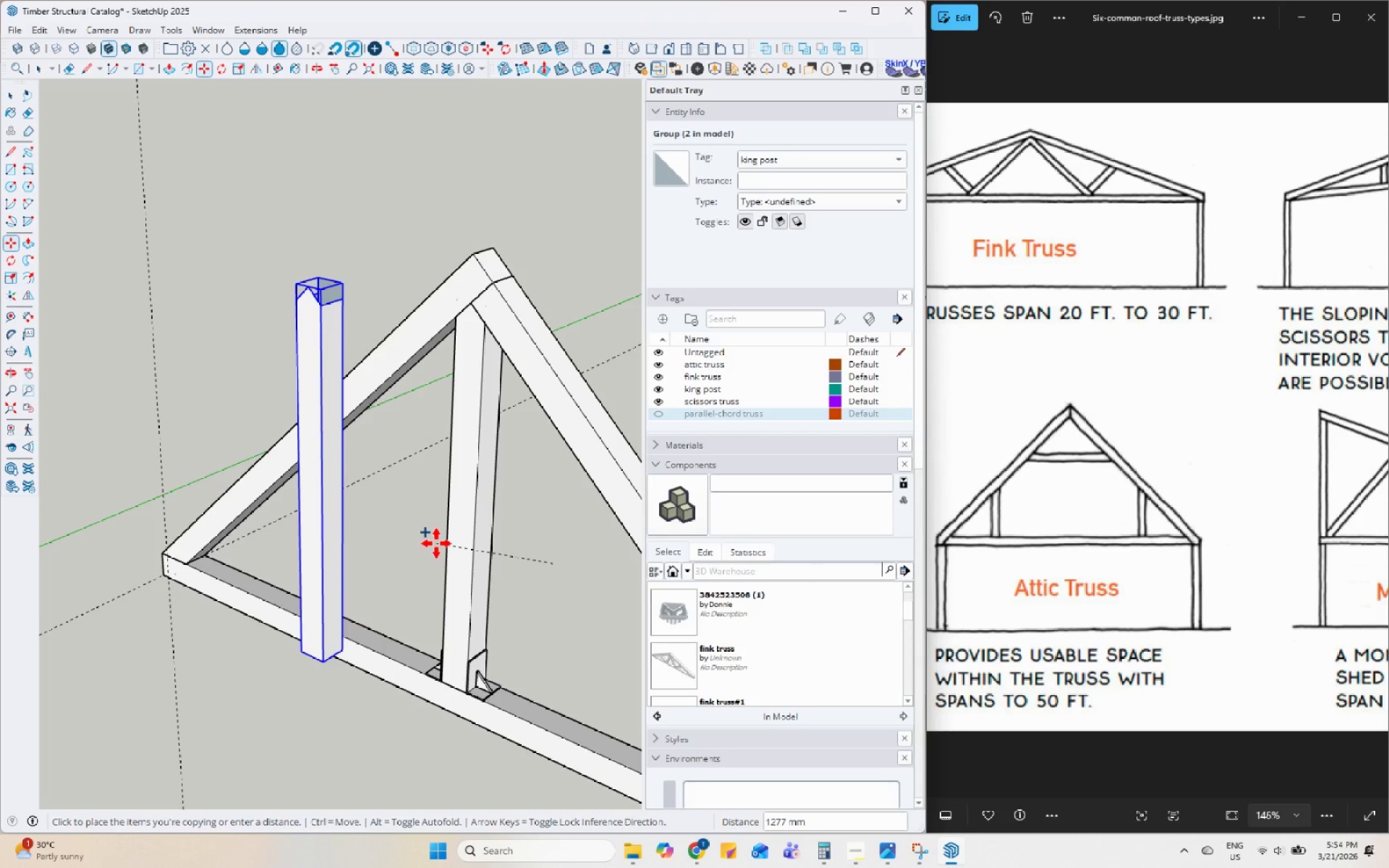 
key(Escape)
 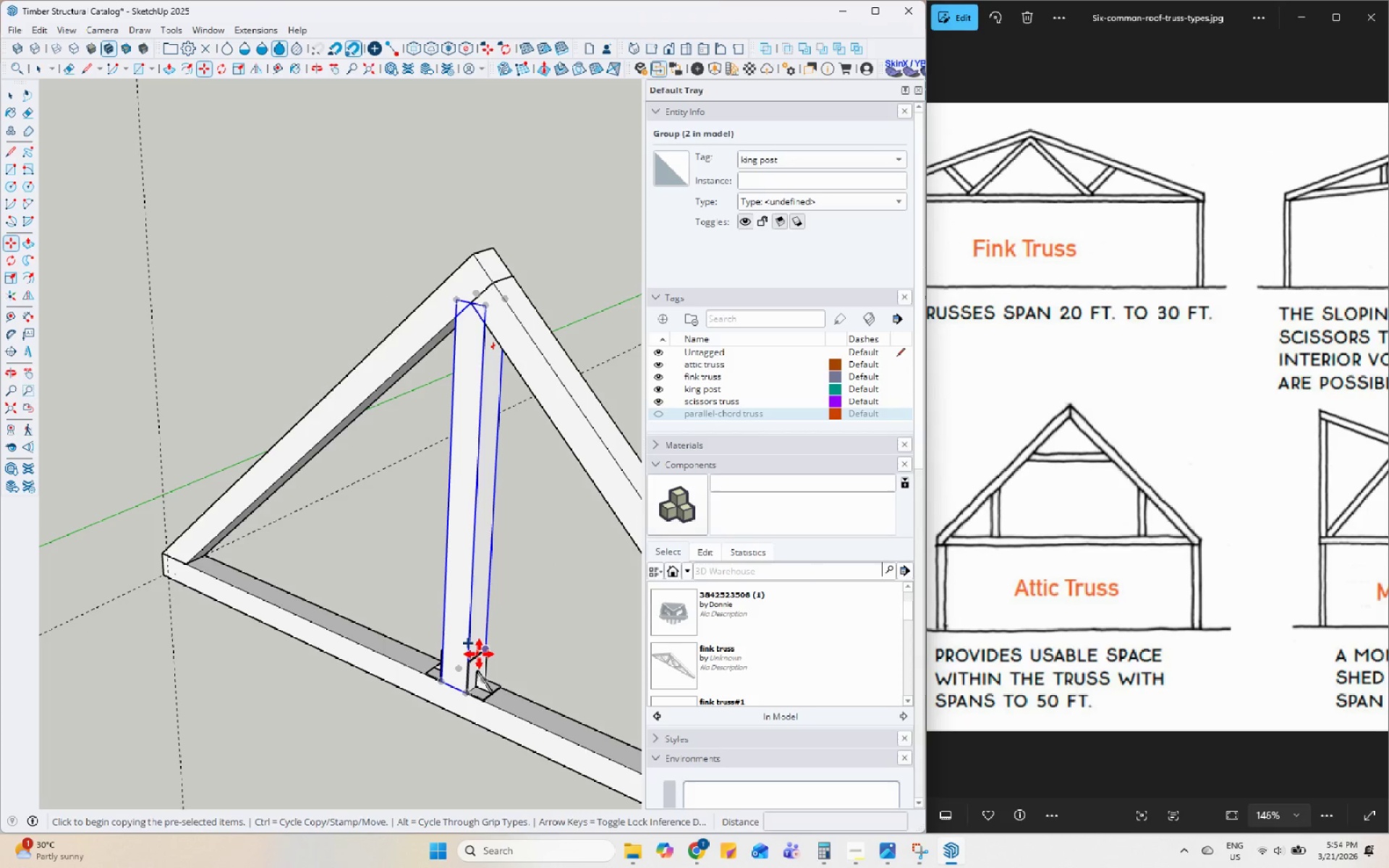 
key(Escape)
 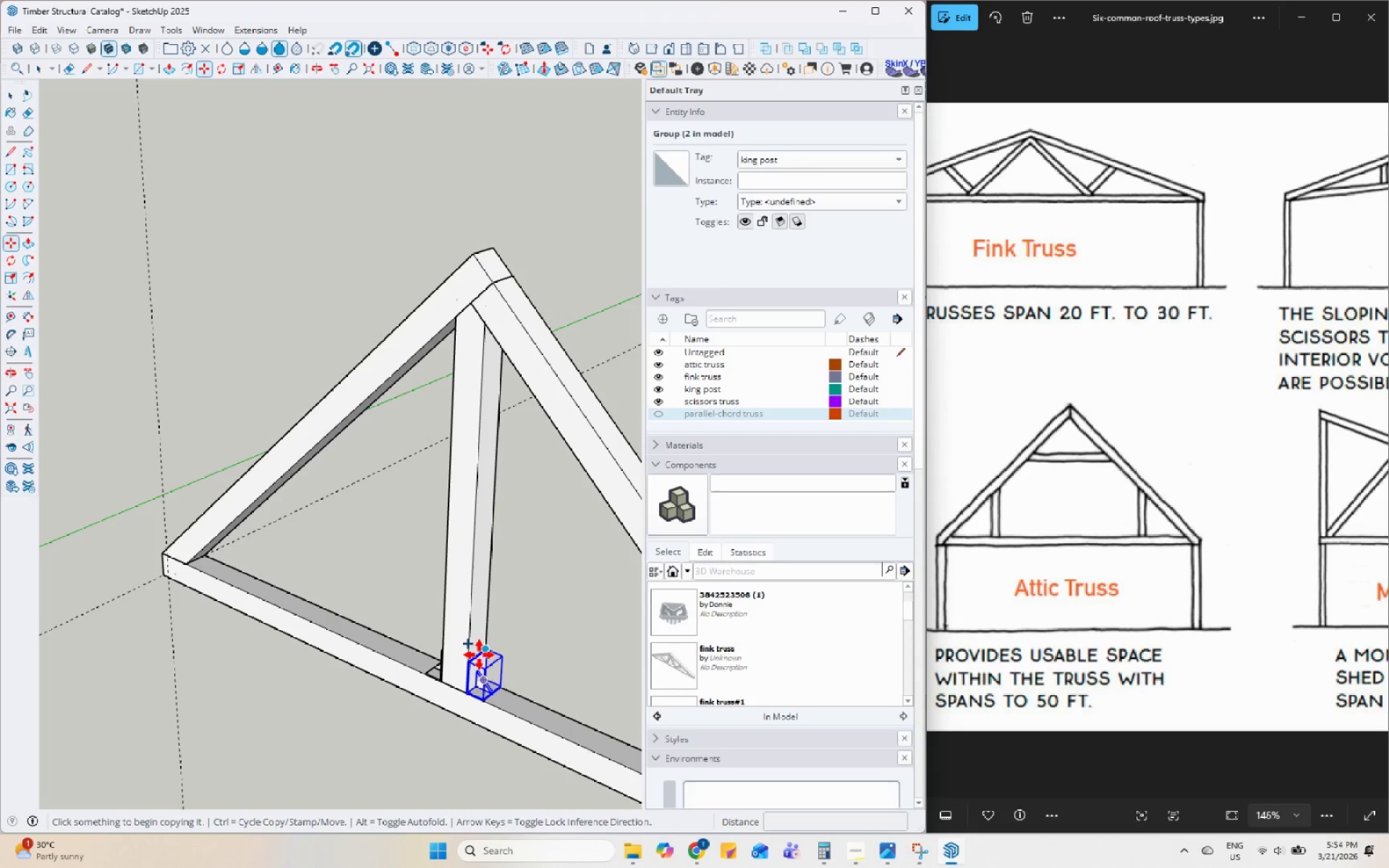 
key(Escape)
 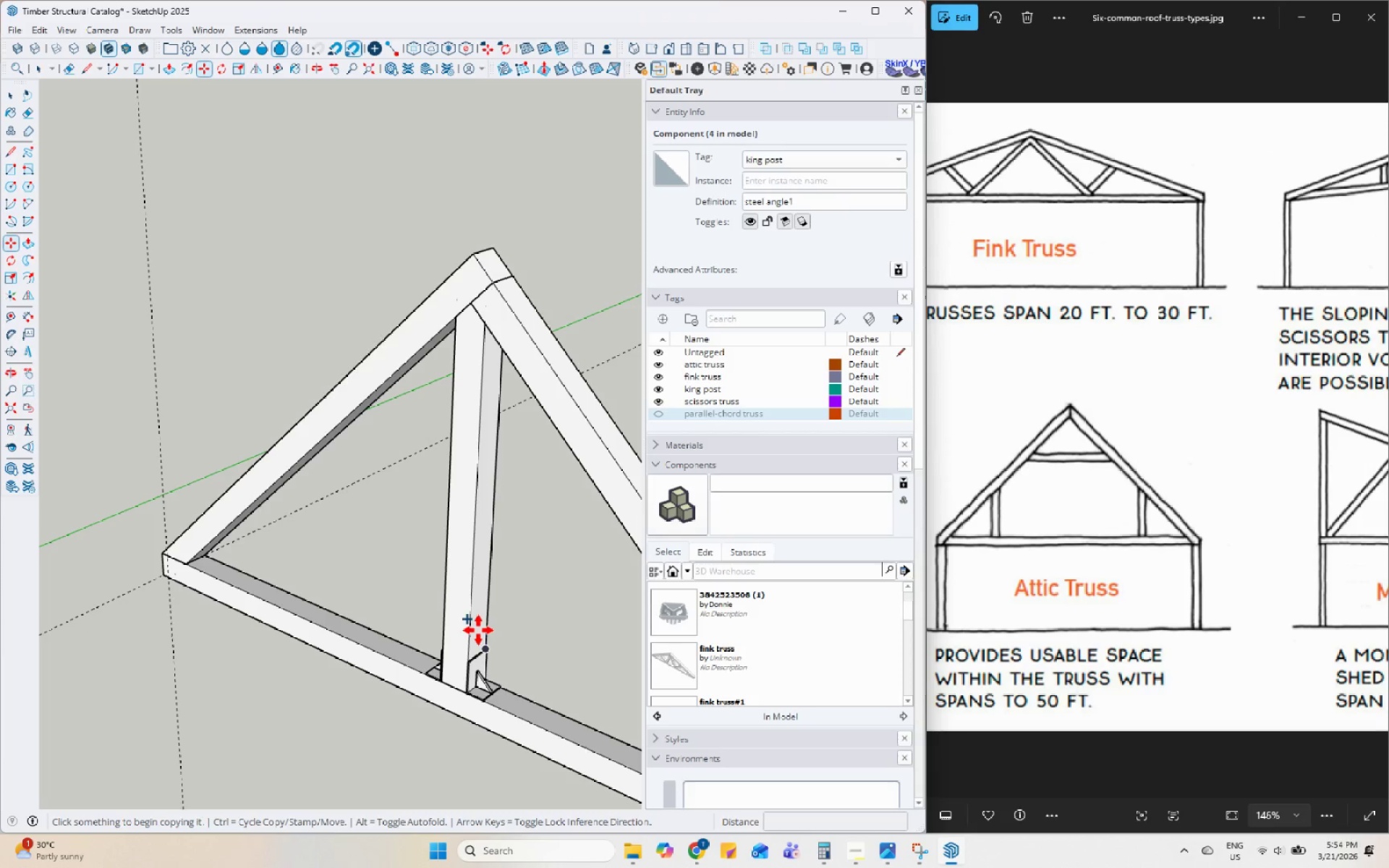 
key(Space)
 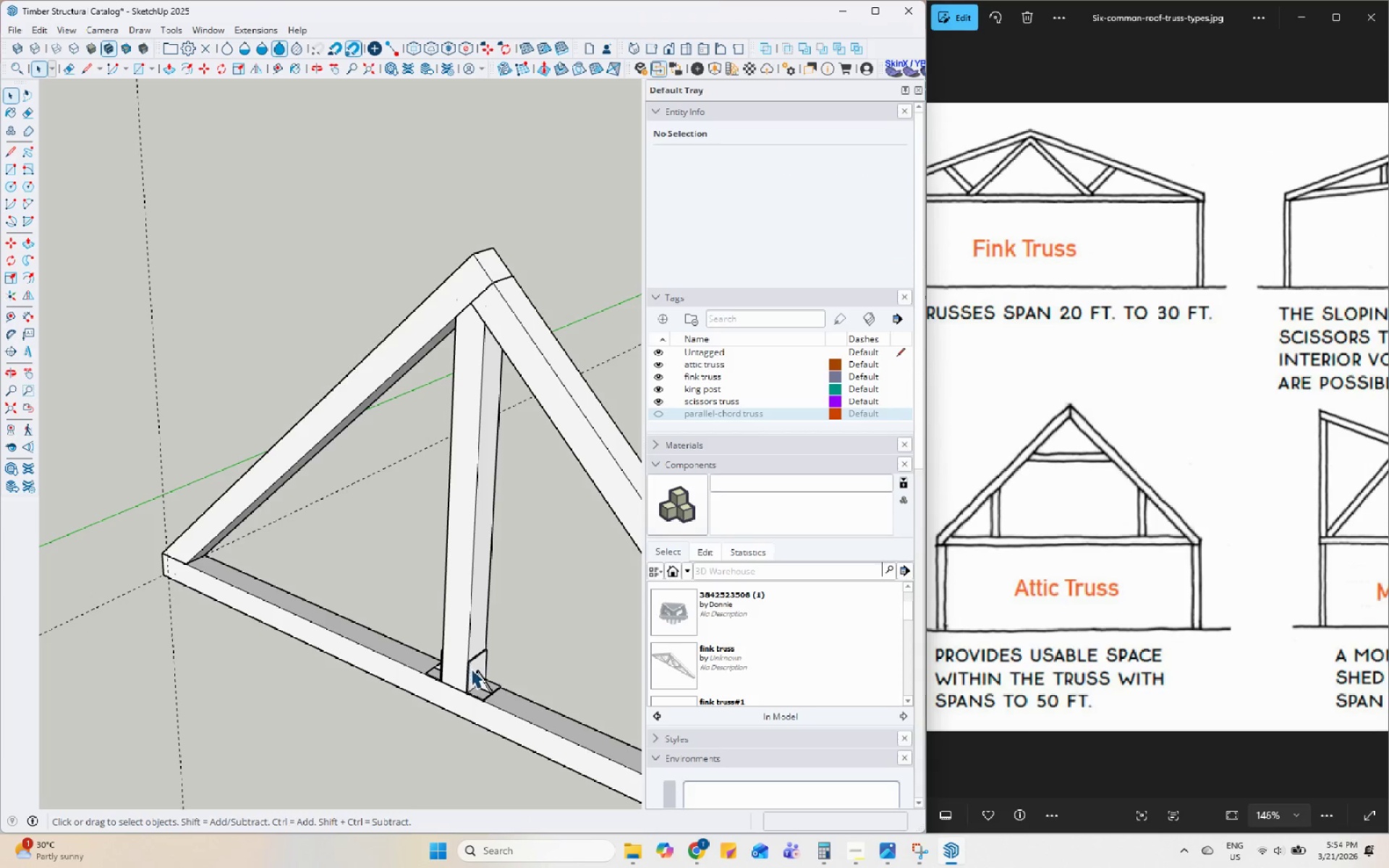 
left_click([471, 669])
 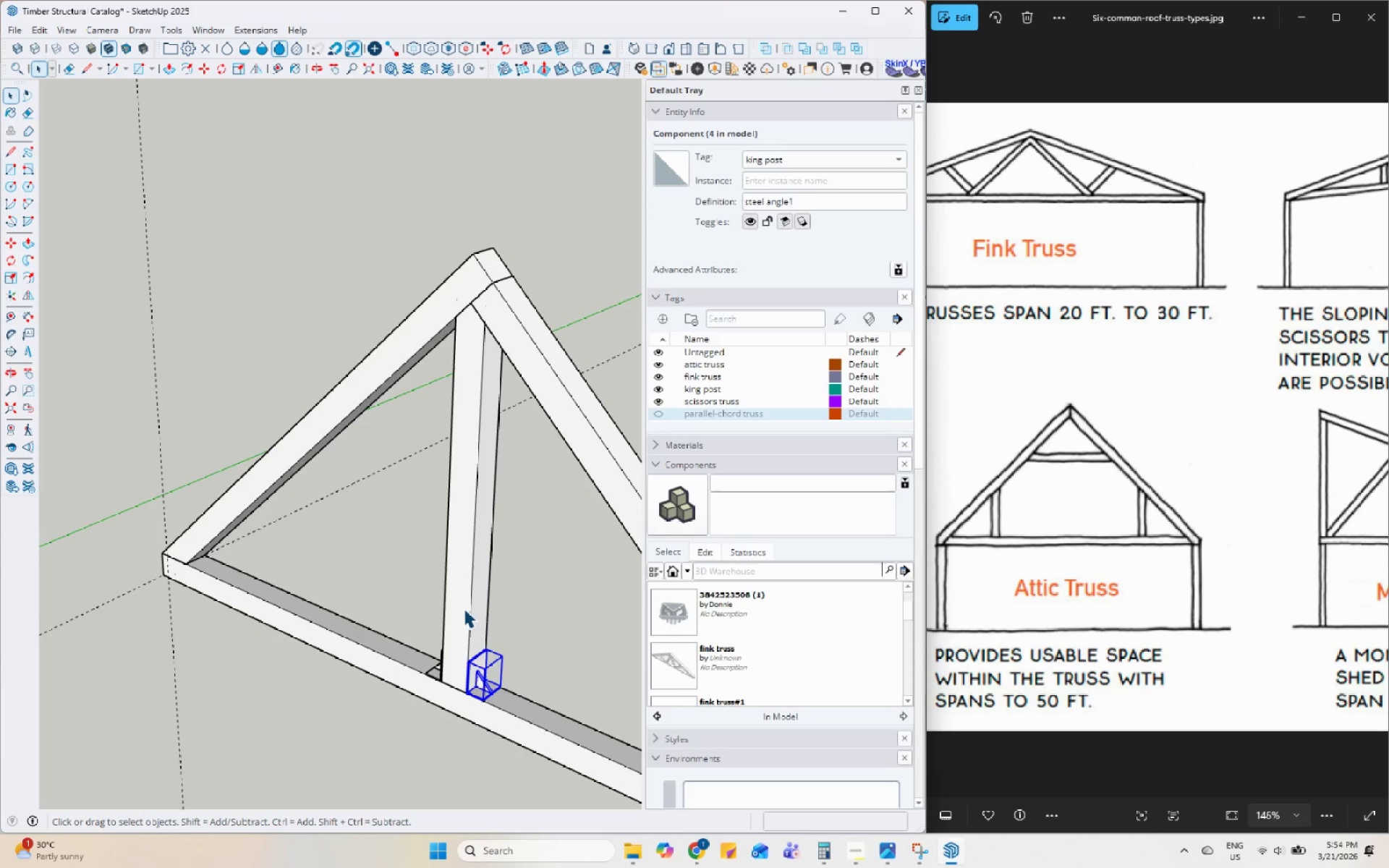 
hold_key(key=ControlLeft, duration=0.36)
left_click([464, 609])
 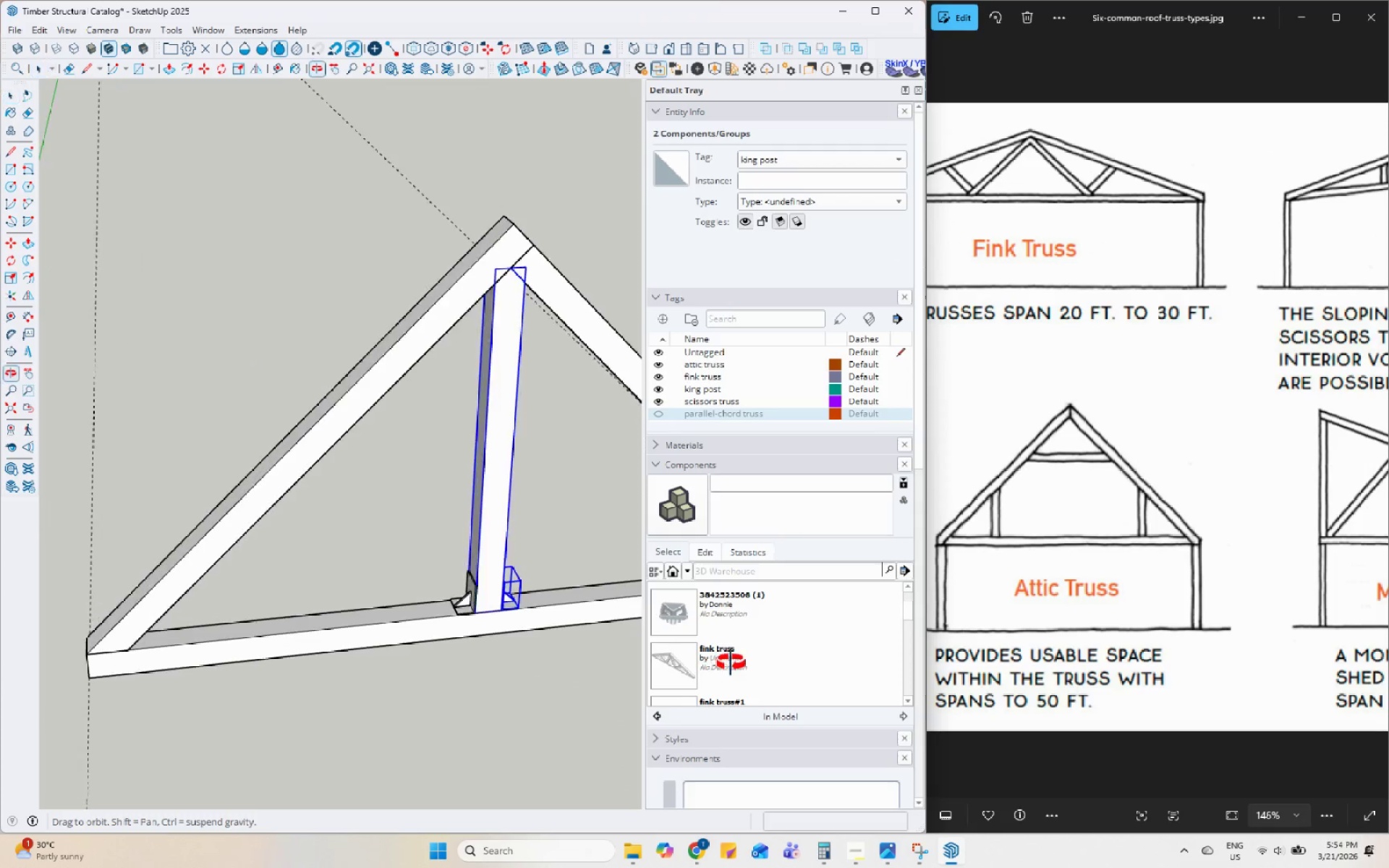 
hold_key(key=ControlLeft, duration=0.84)
left_click([472, 590])
 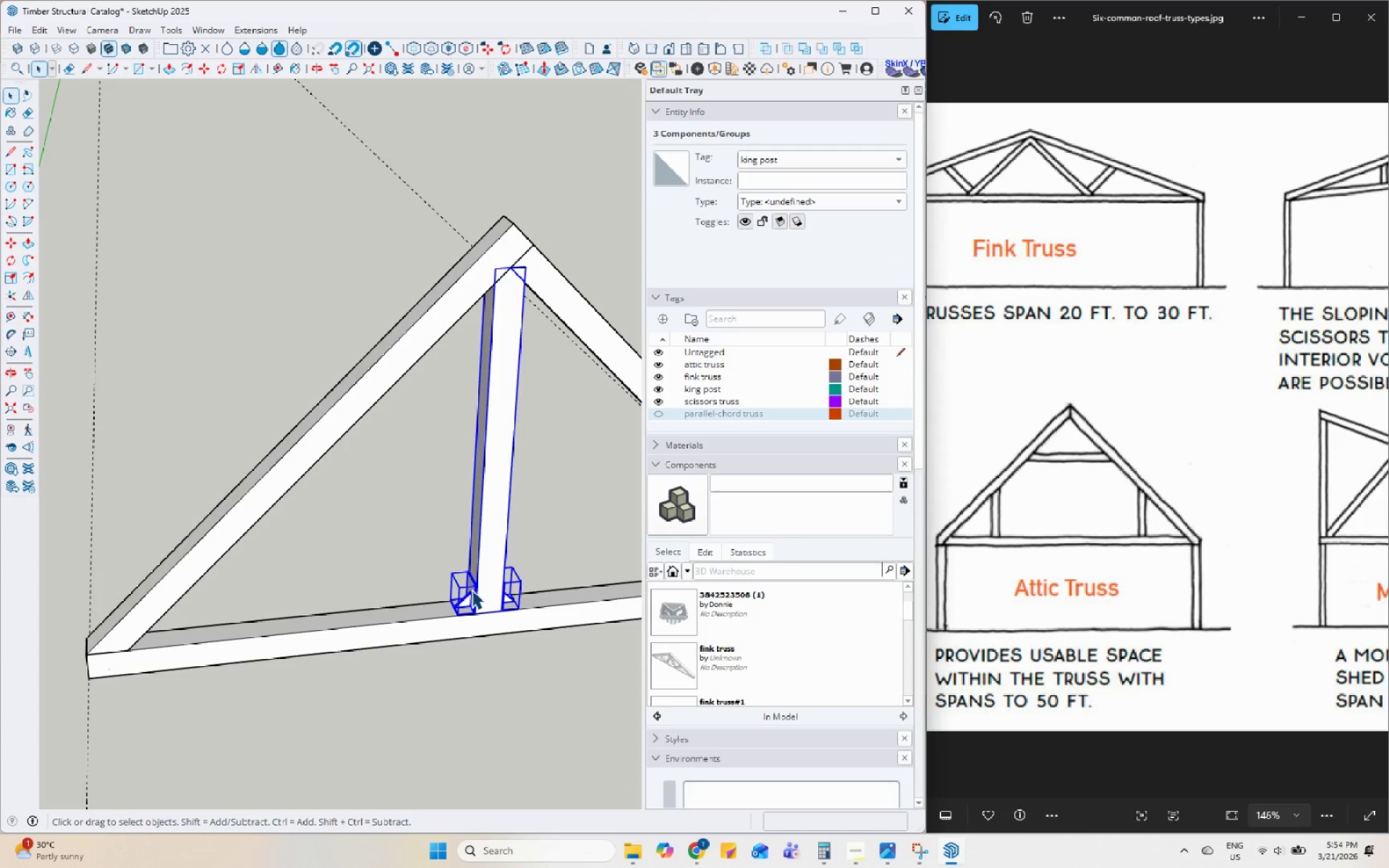 
key(M)
 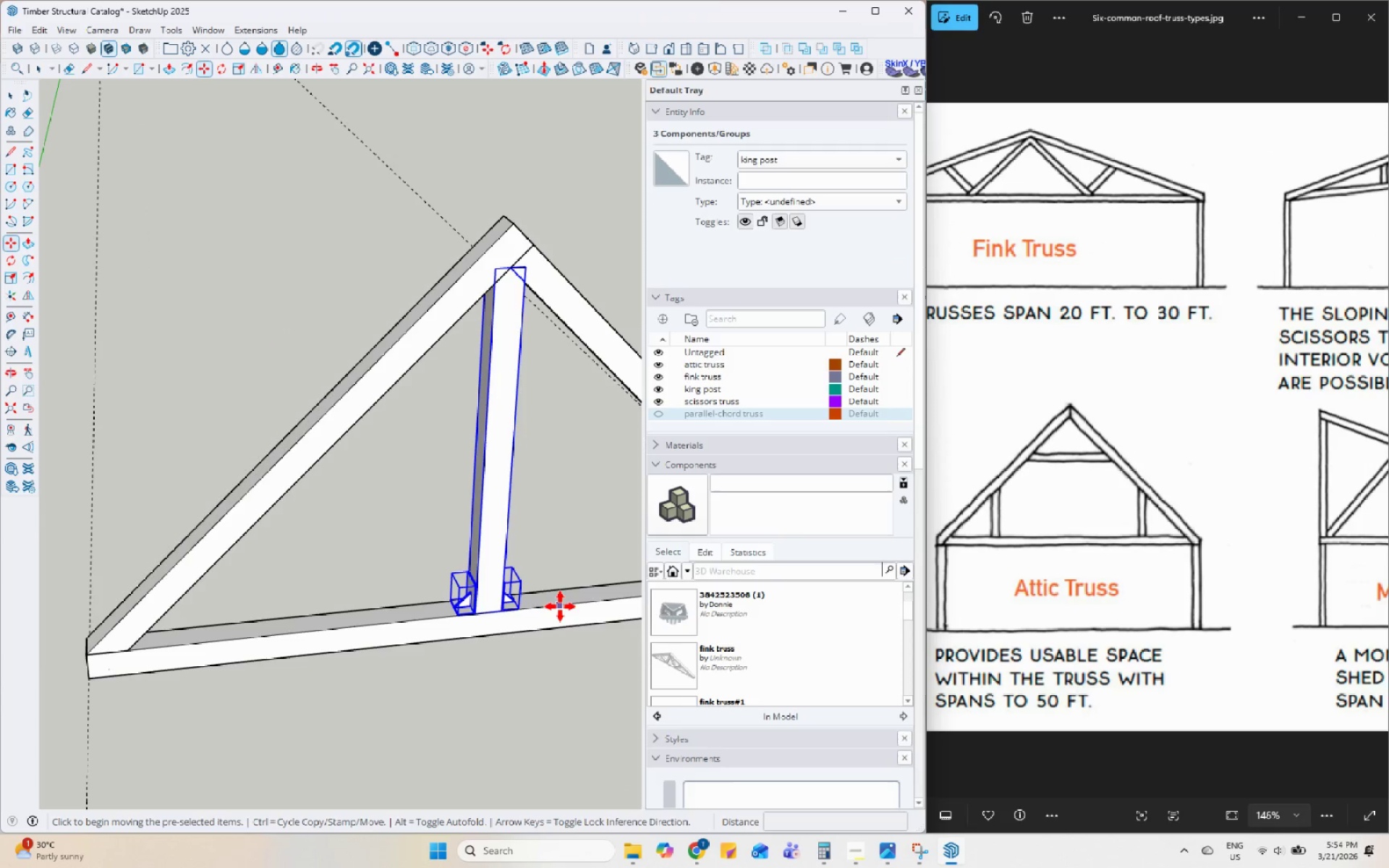 
left_click([560, 606])
 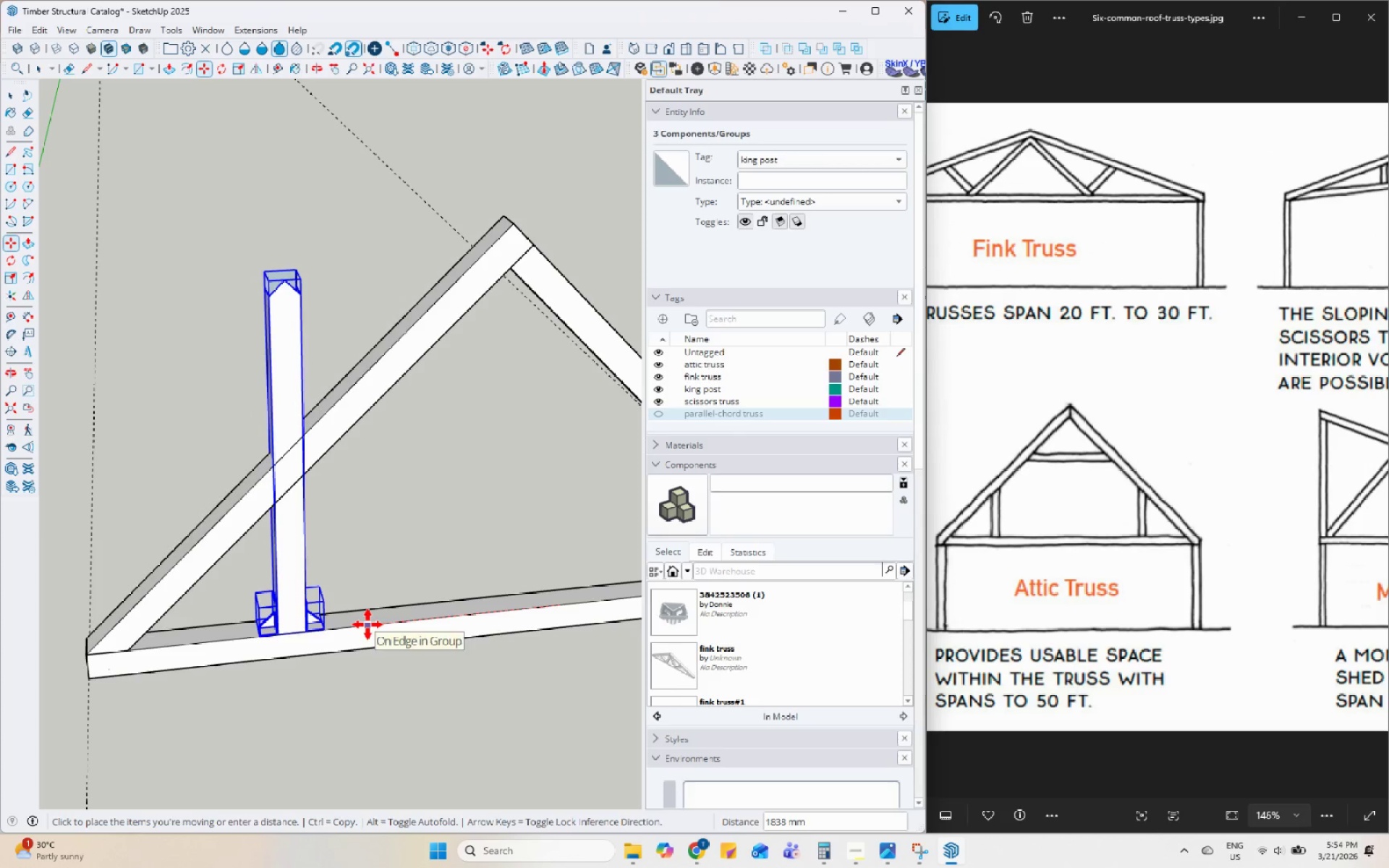 
wait(6.17)
 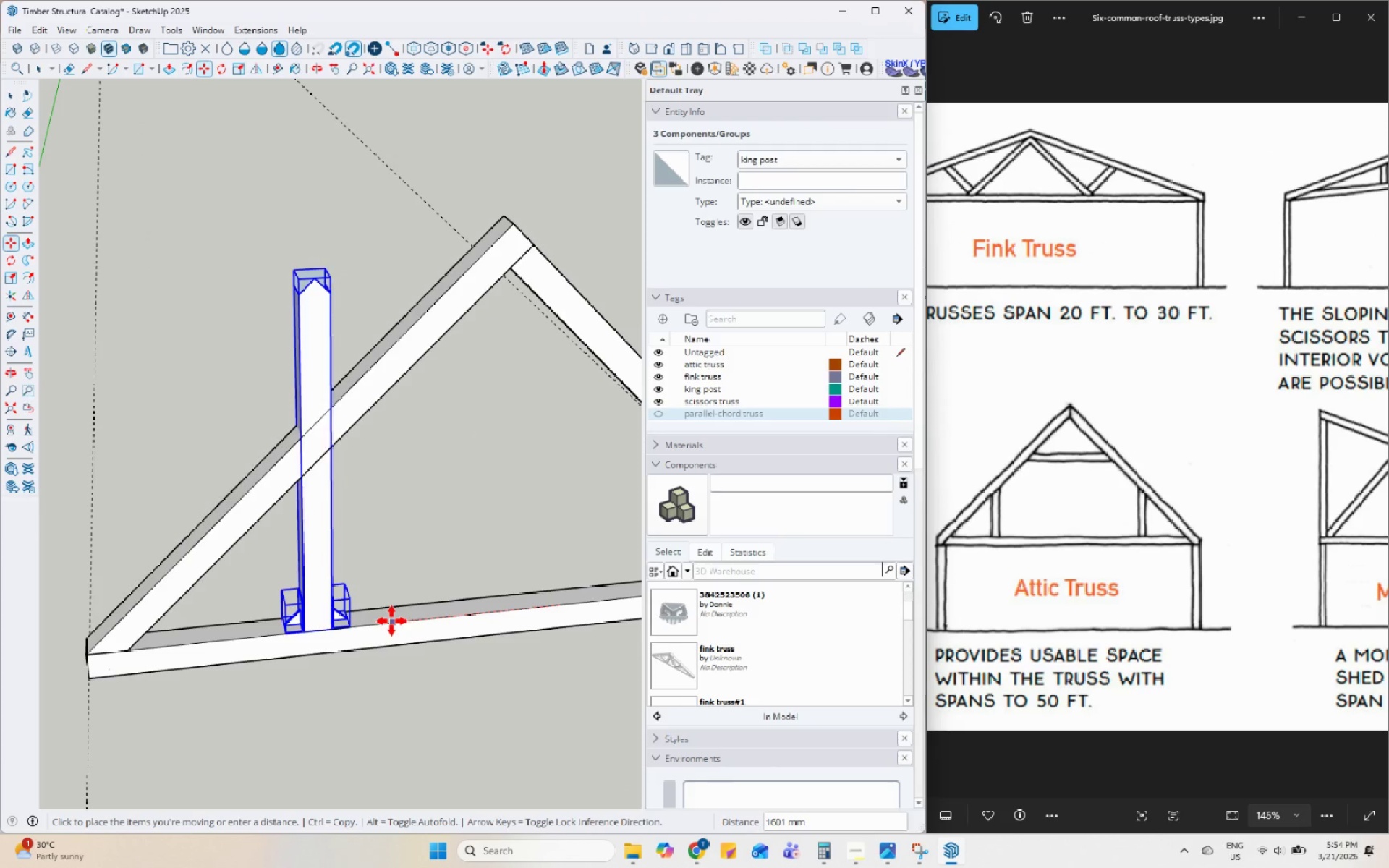 
left_click([368, 624])
 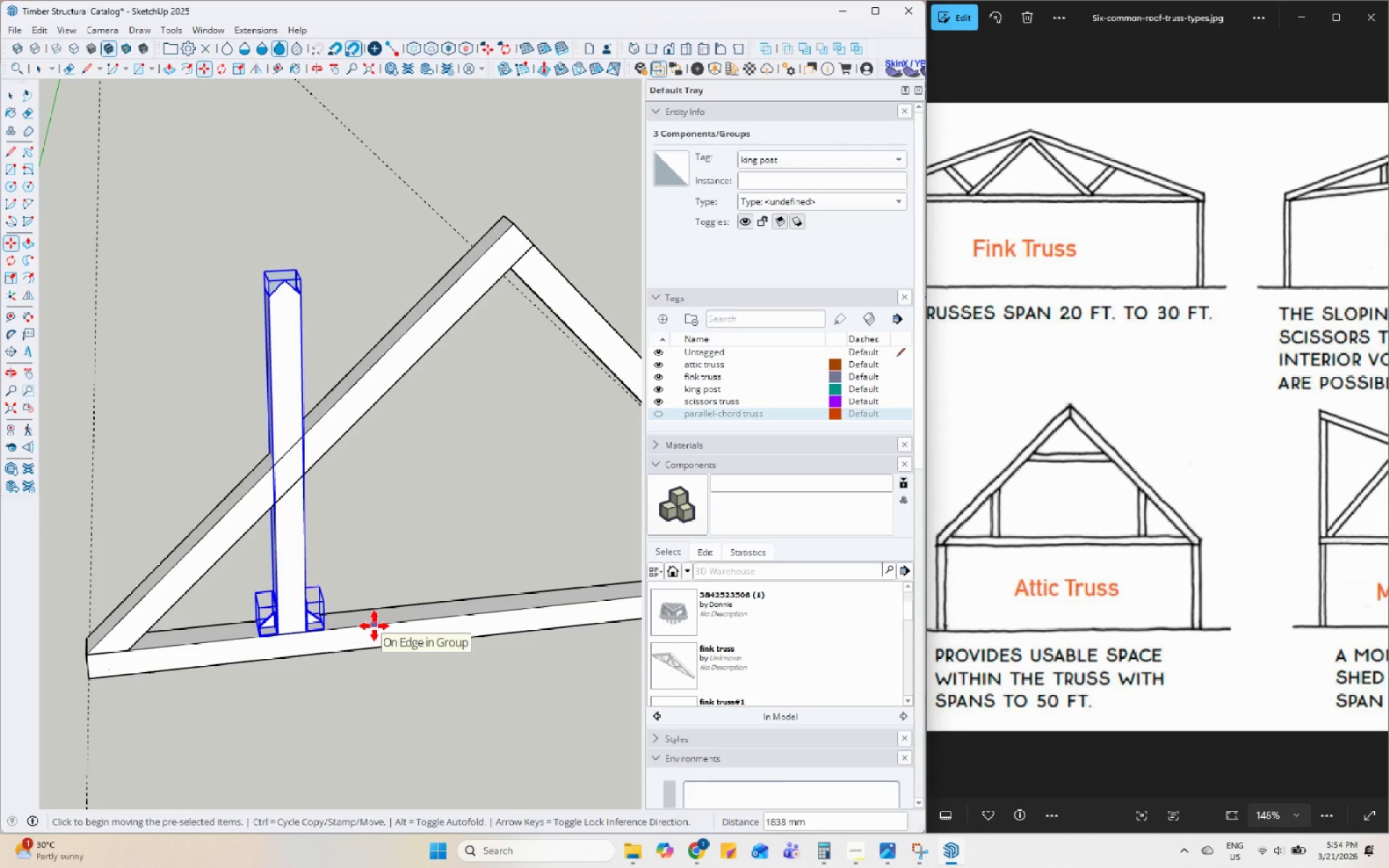 
left_click([374, 626])
 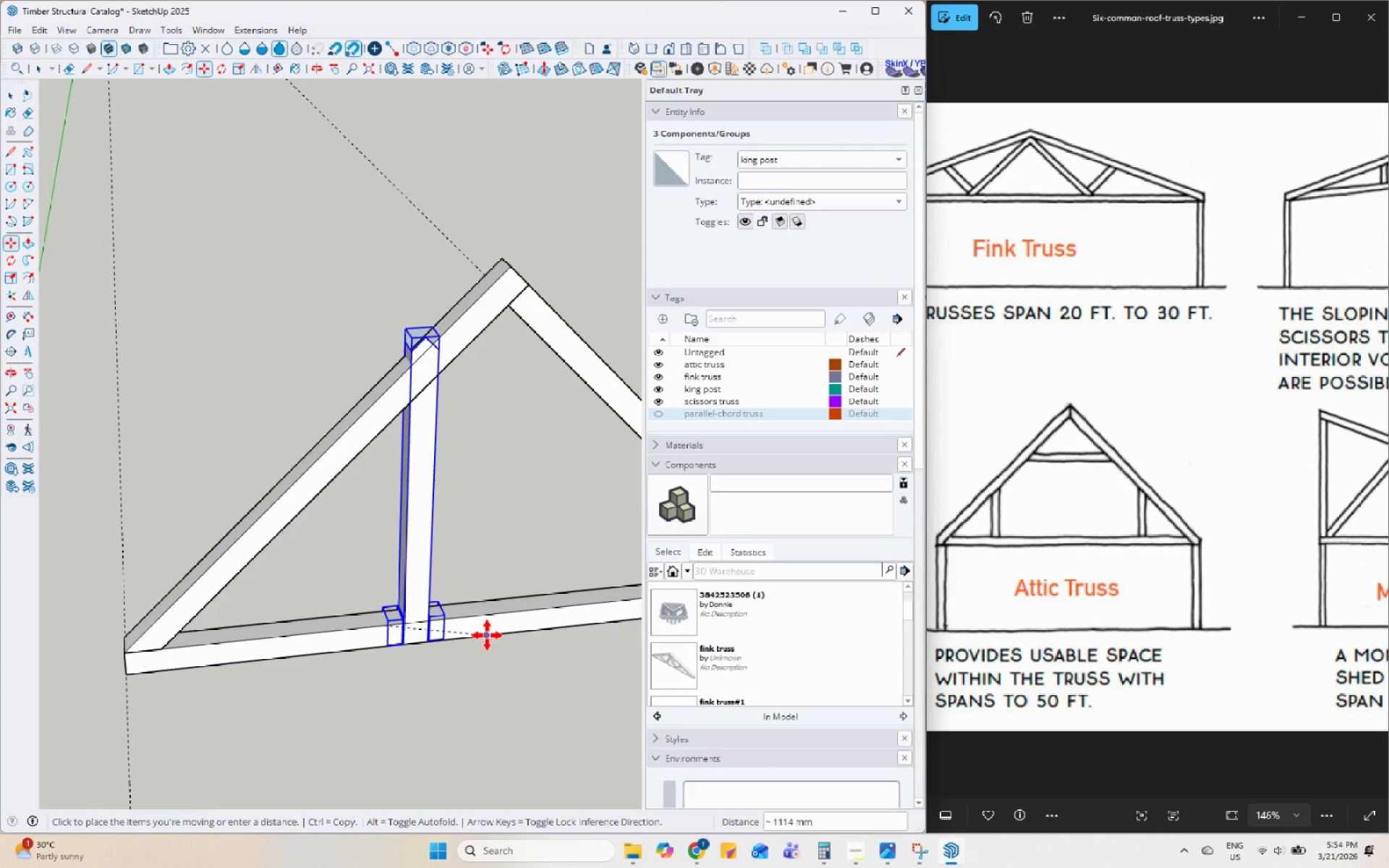 
scroll: coordinate [509, 624], scroll_direction: down, amount: 6.0
 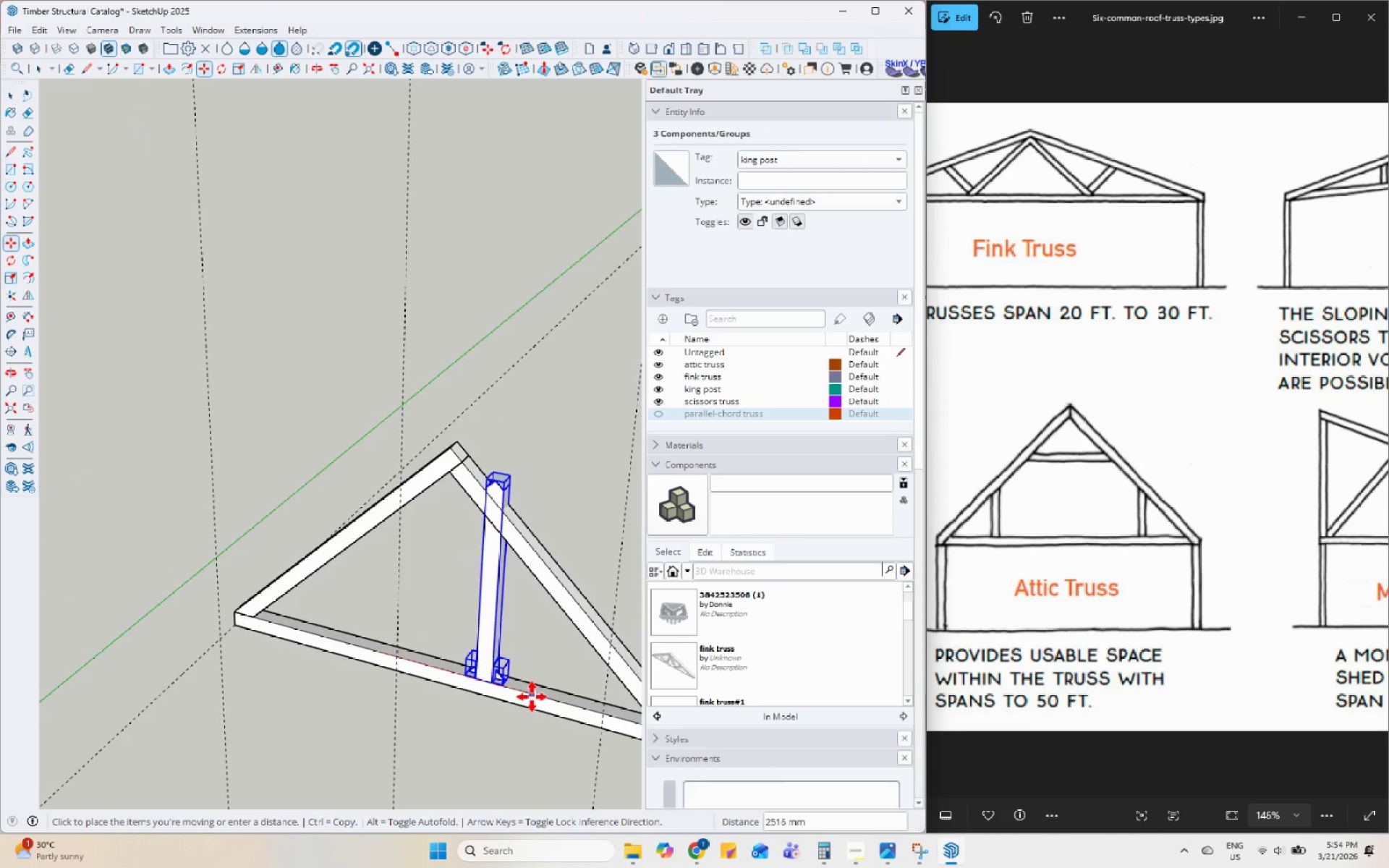 
key(Control+ControlLeft)
 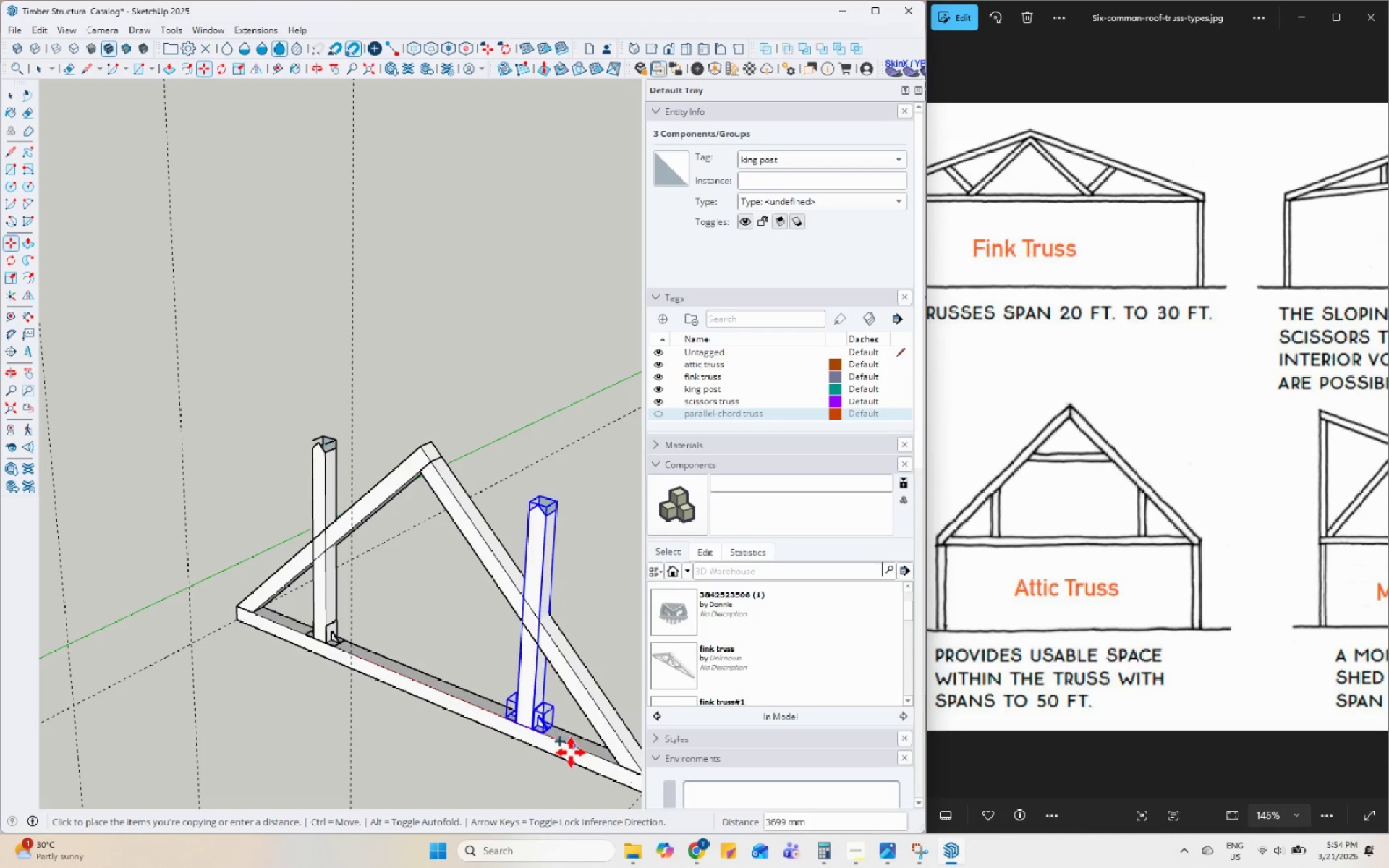 
wait(5.53)
 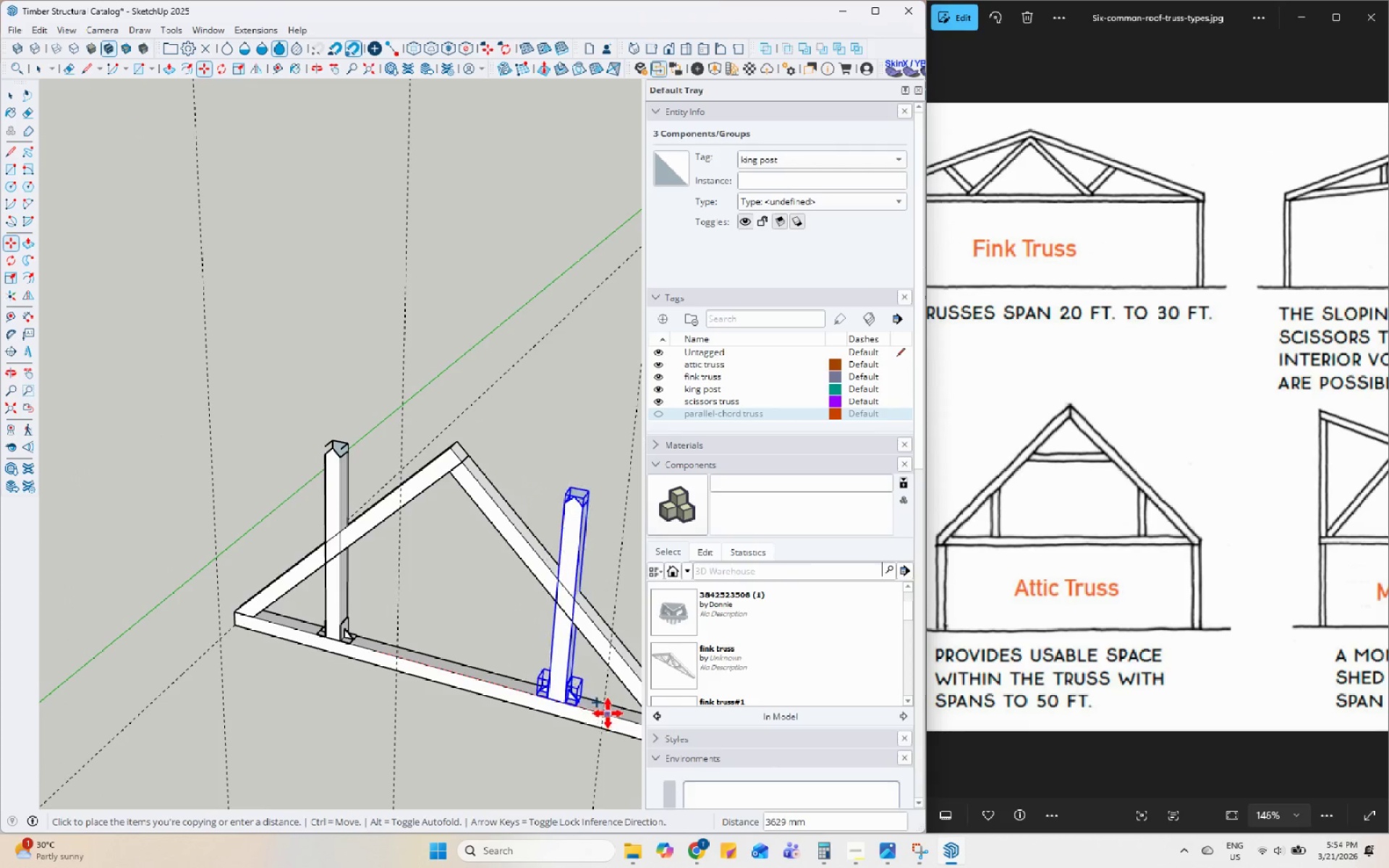 
left_click([561, 750])
 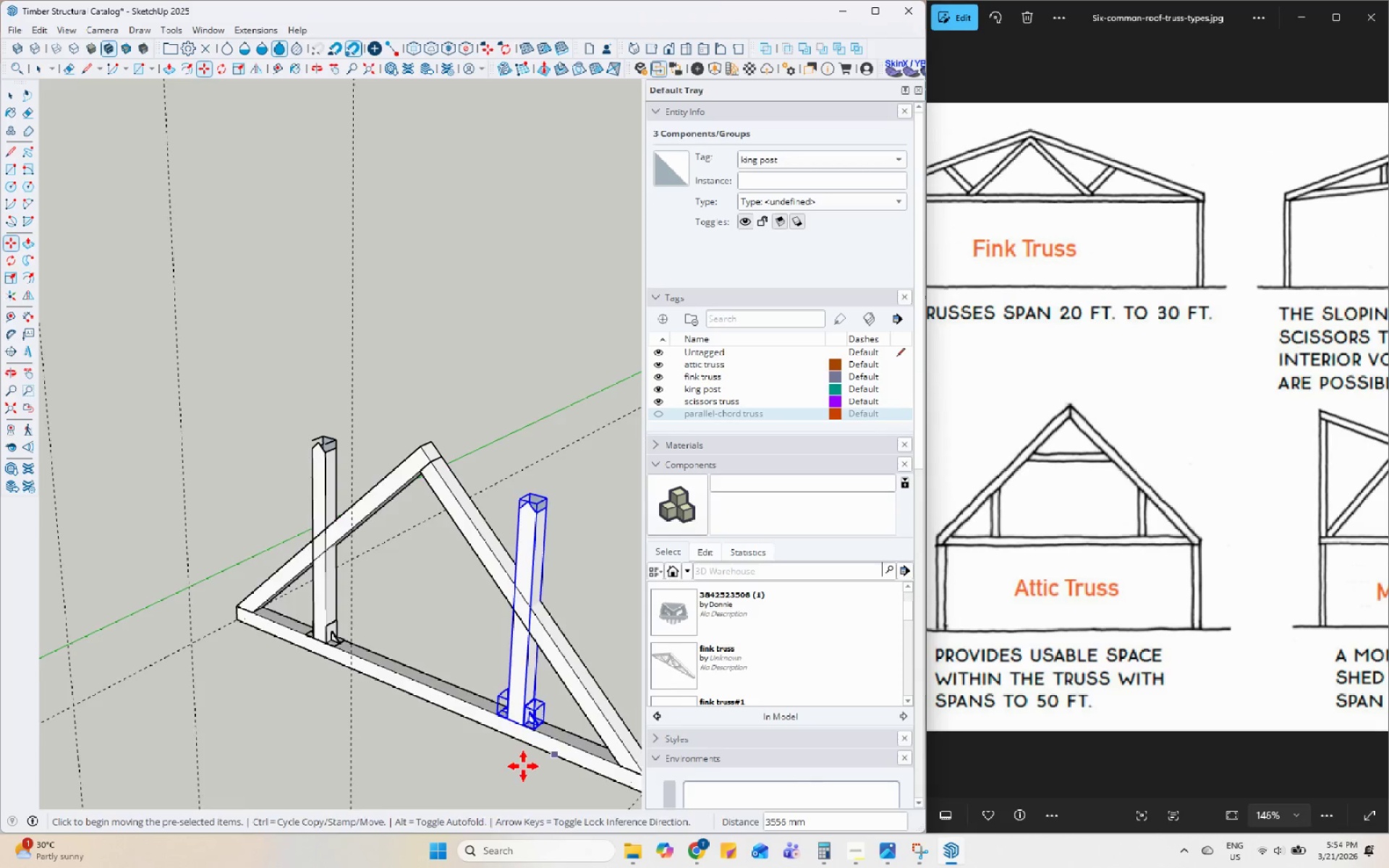 
scroll: coordinate [557, 708], scroll_direction: down, amount: 3.0
 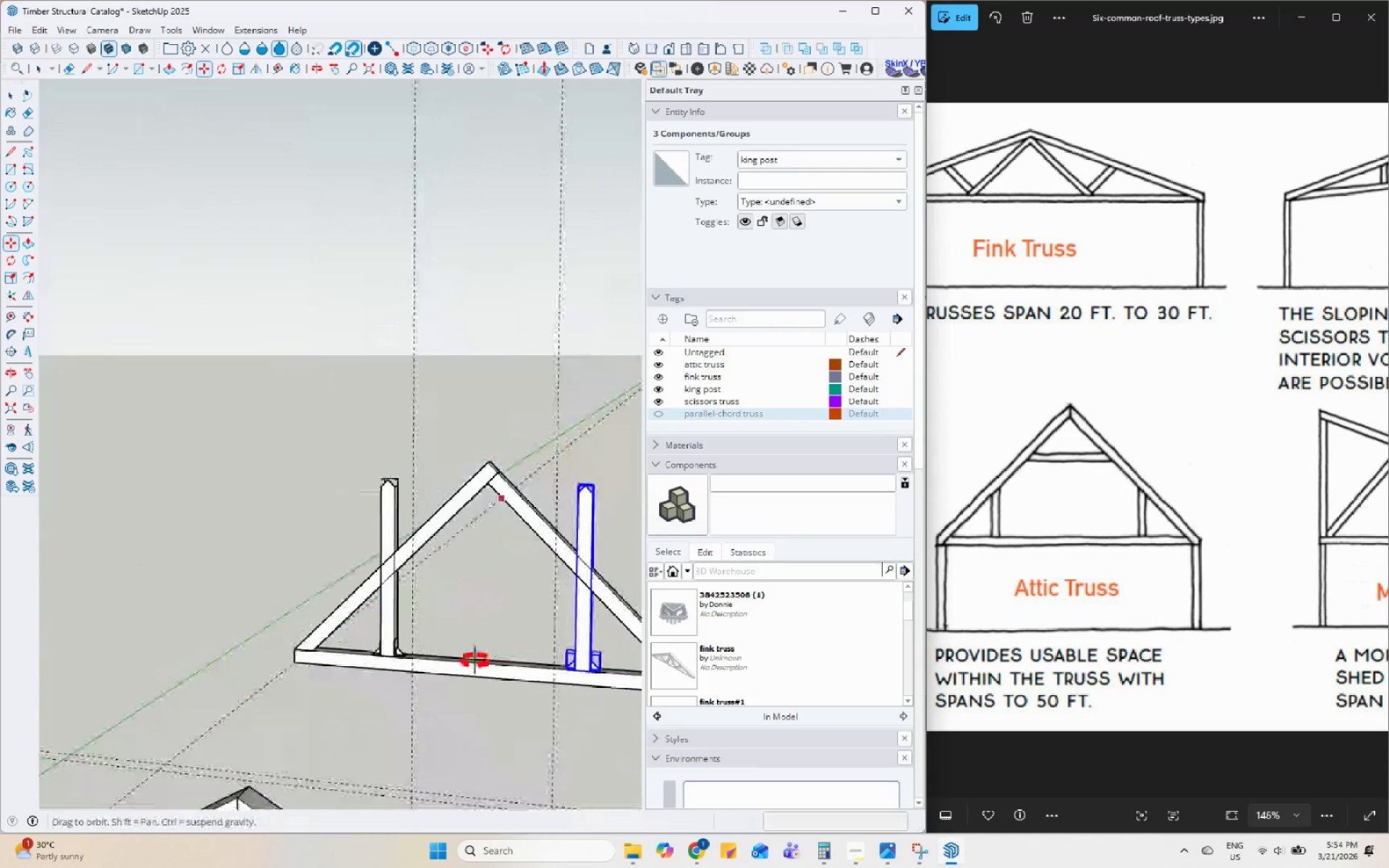 
scroll: coordinate [475, 629], scroll_direction: up, amount: 2.0
 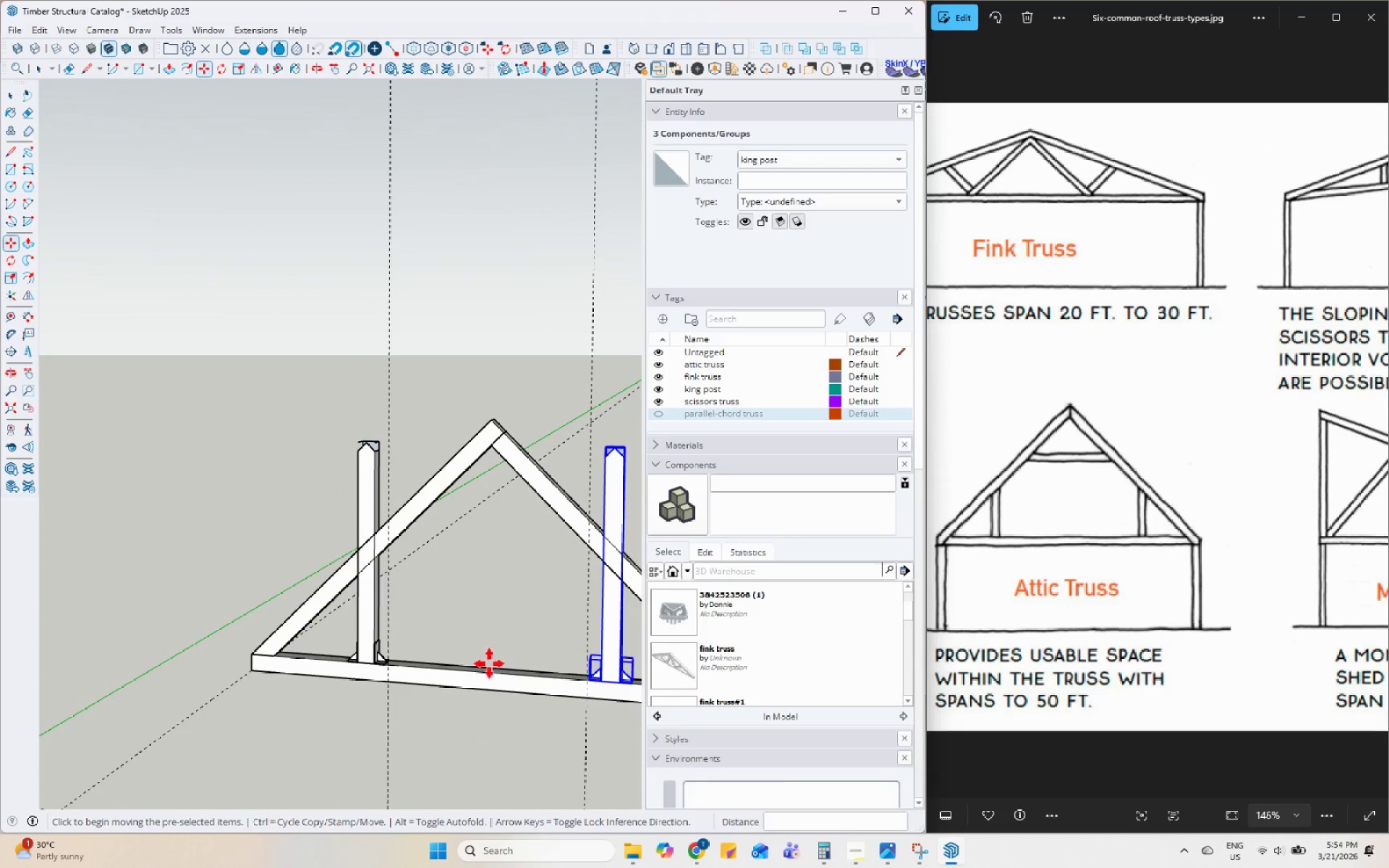 
key(Space)
 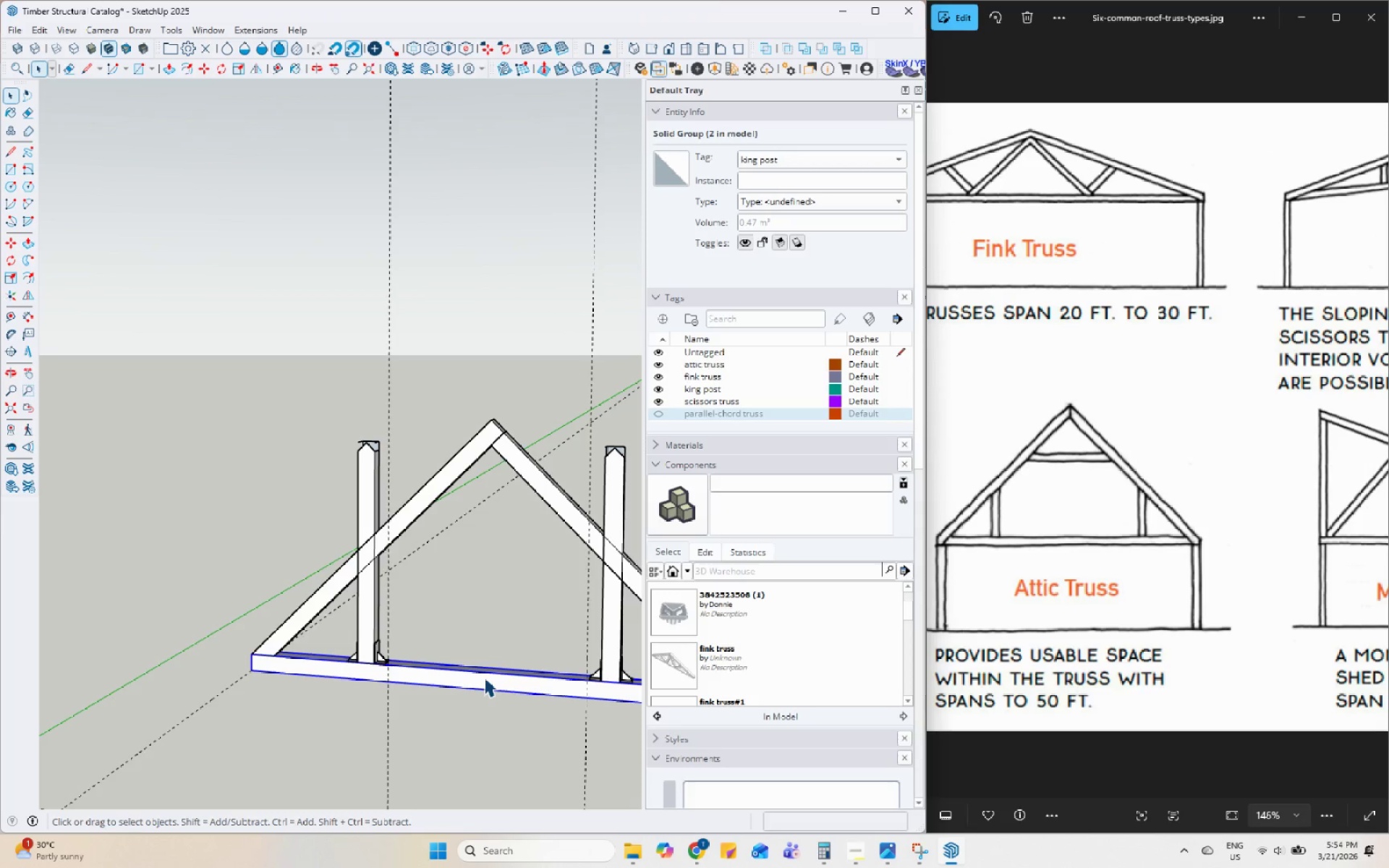 
key(M)
 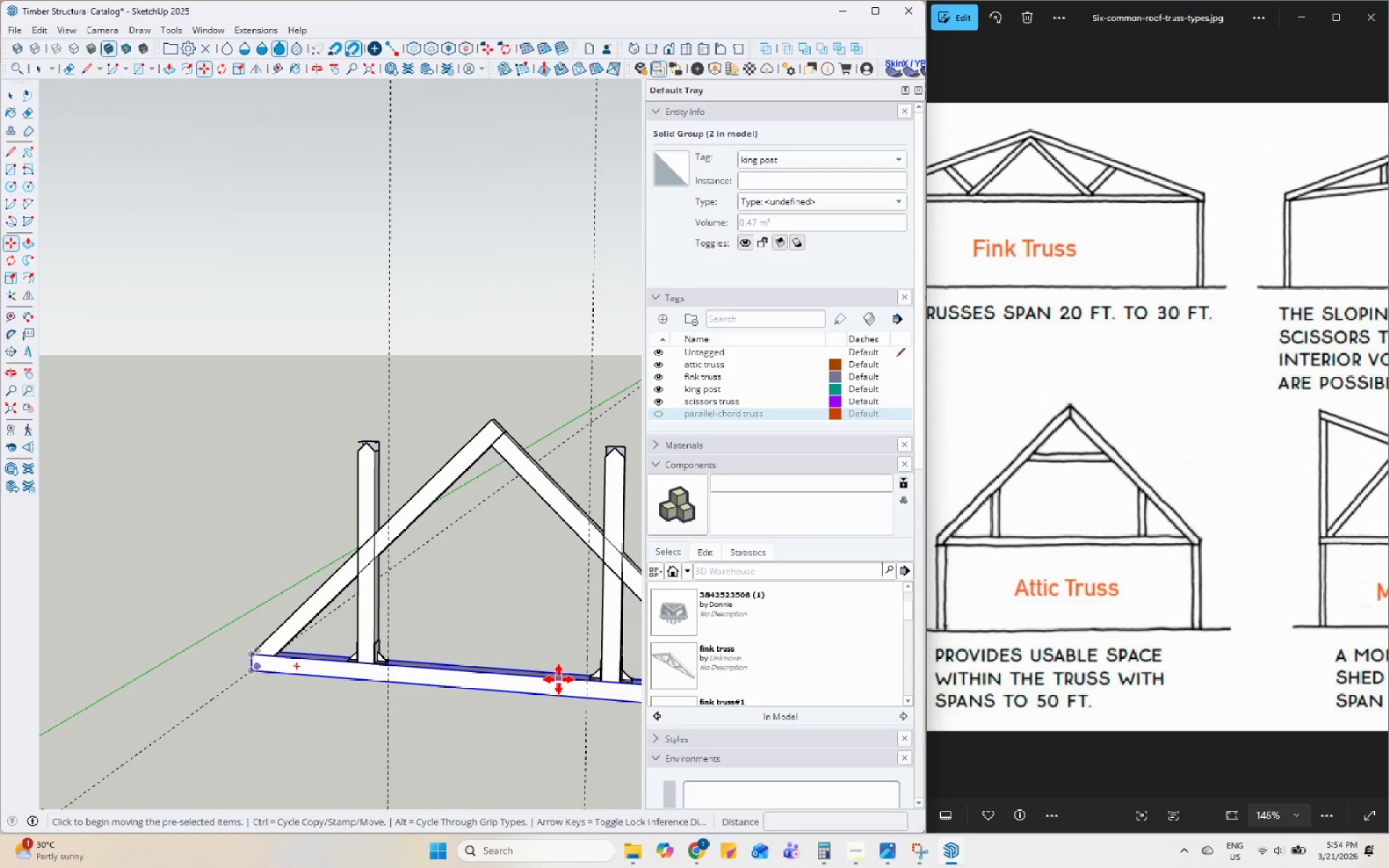 
left_click([559, 679])
 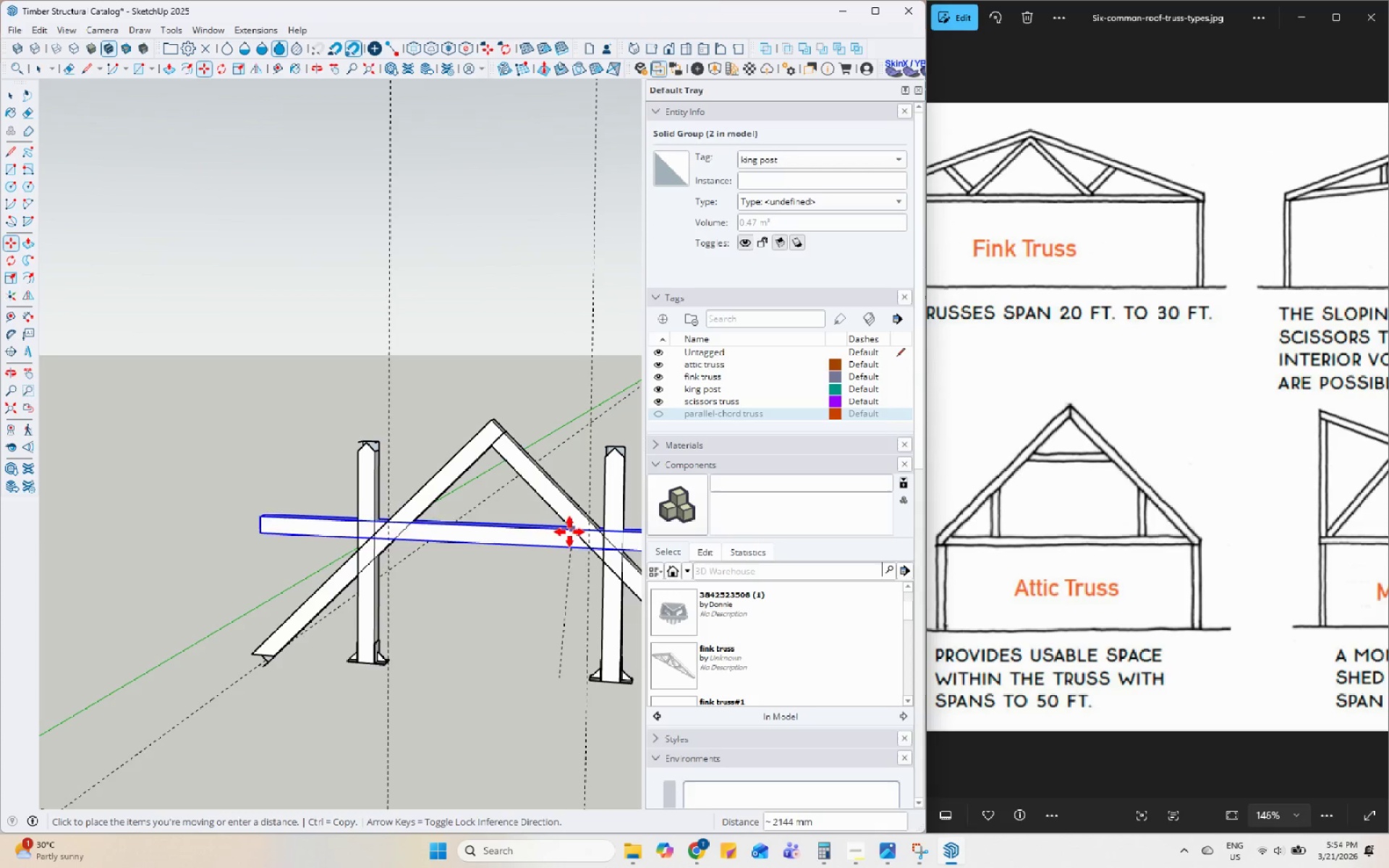 
key(Control+ControlLeft)
 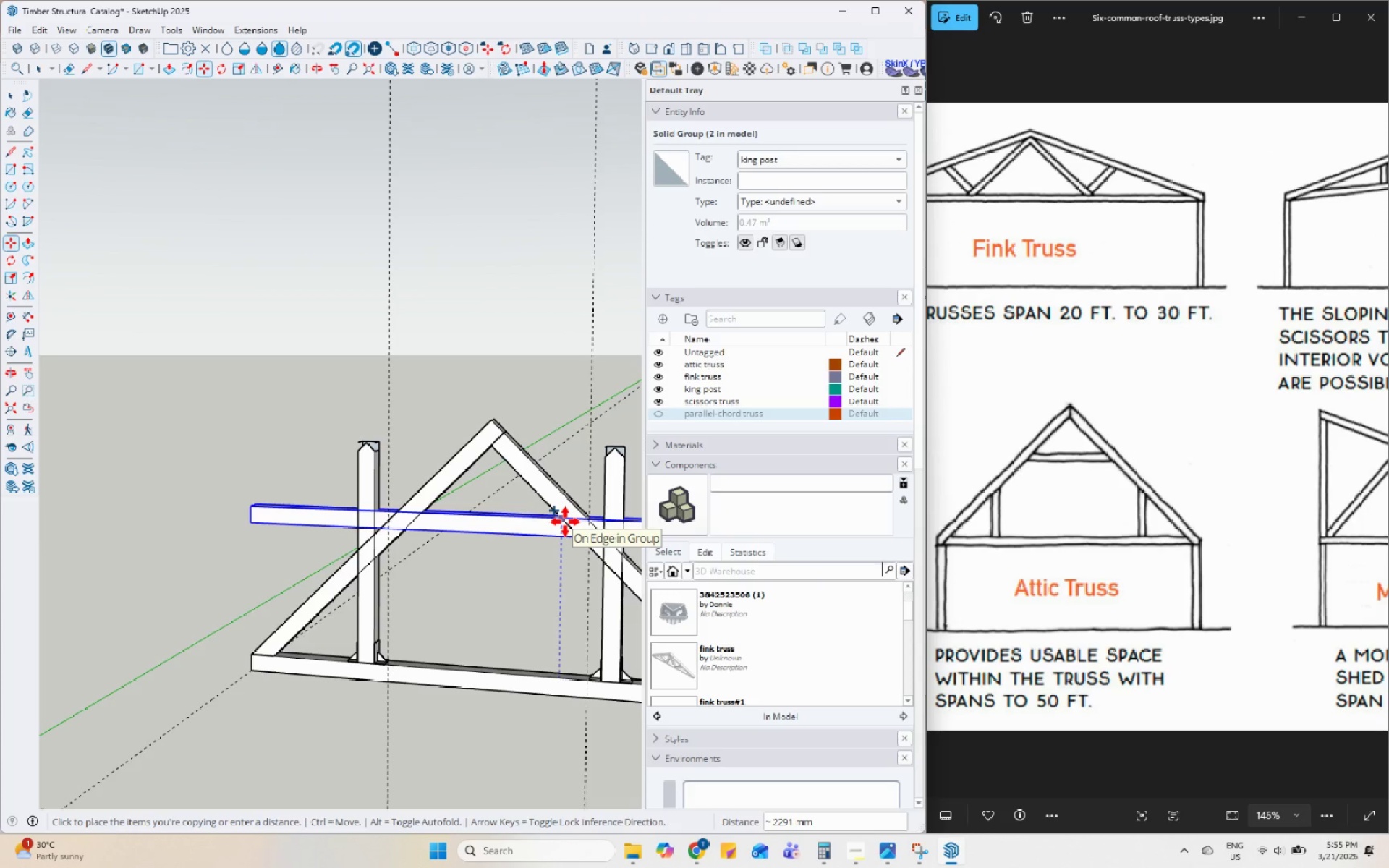 
left_click([565, 522])
 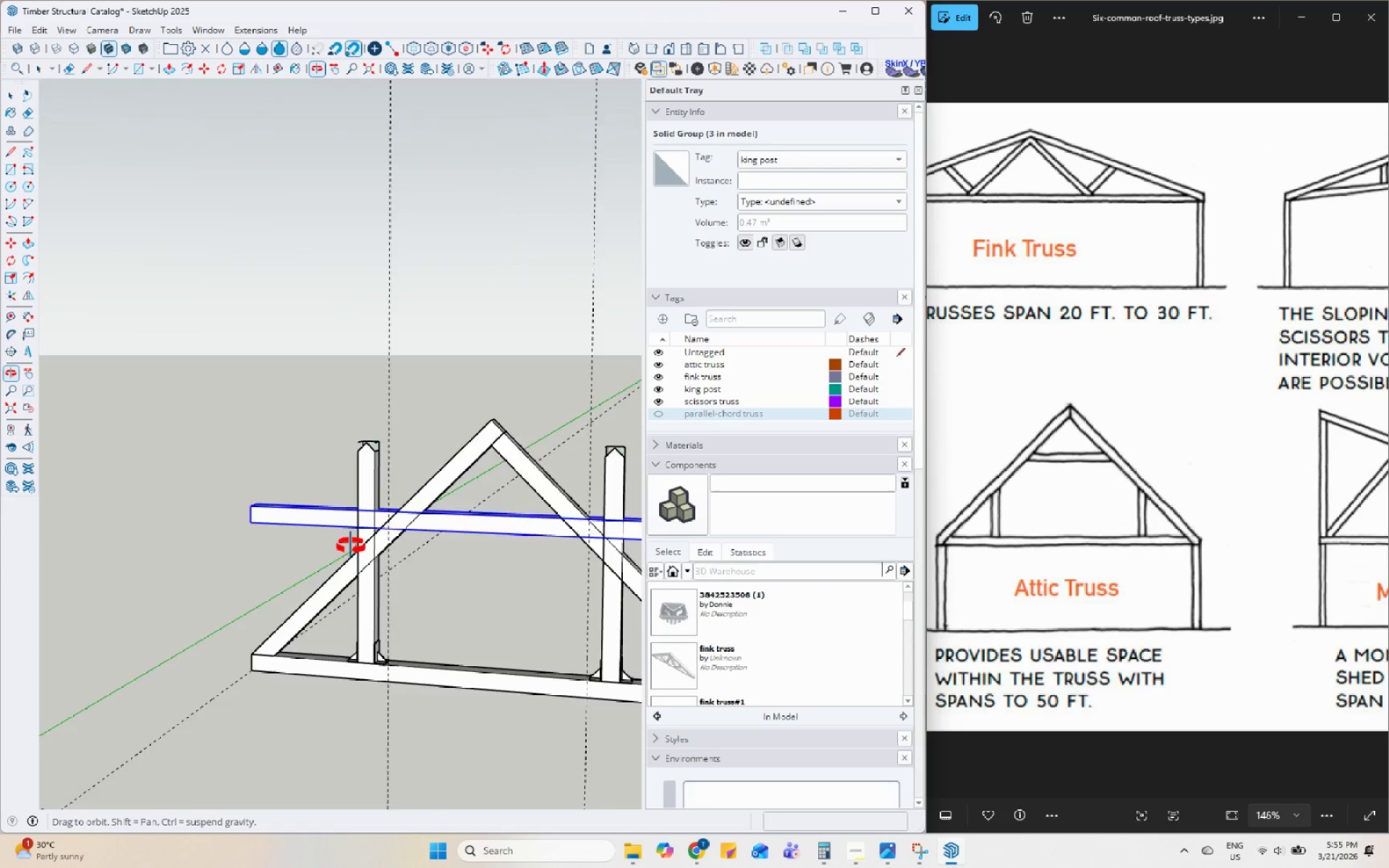 
key(Space)
 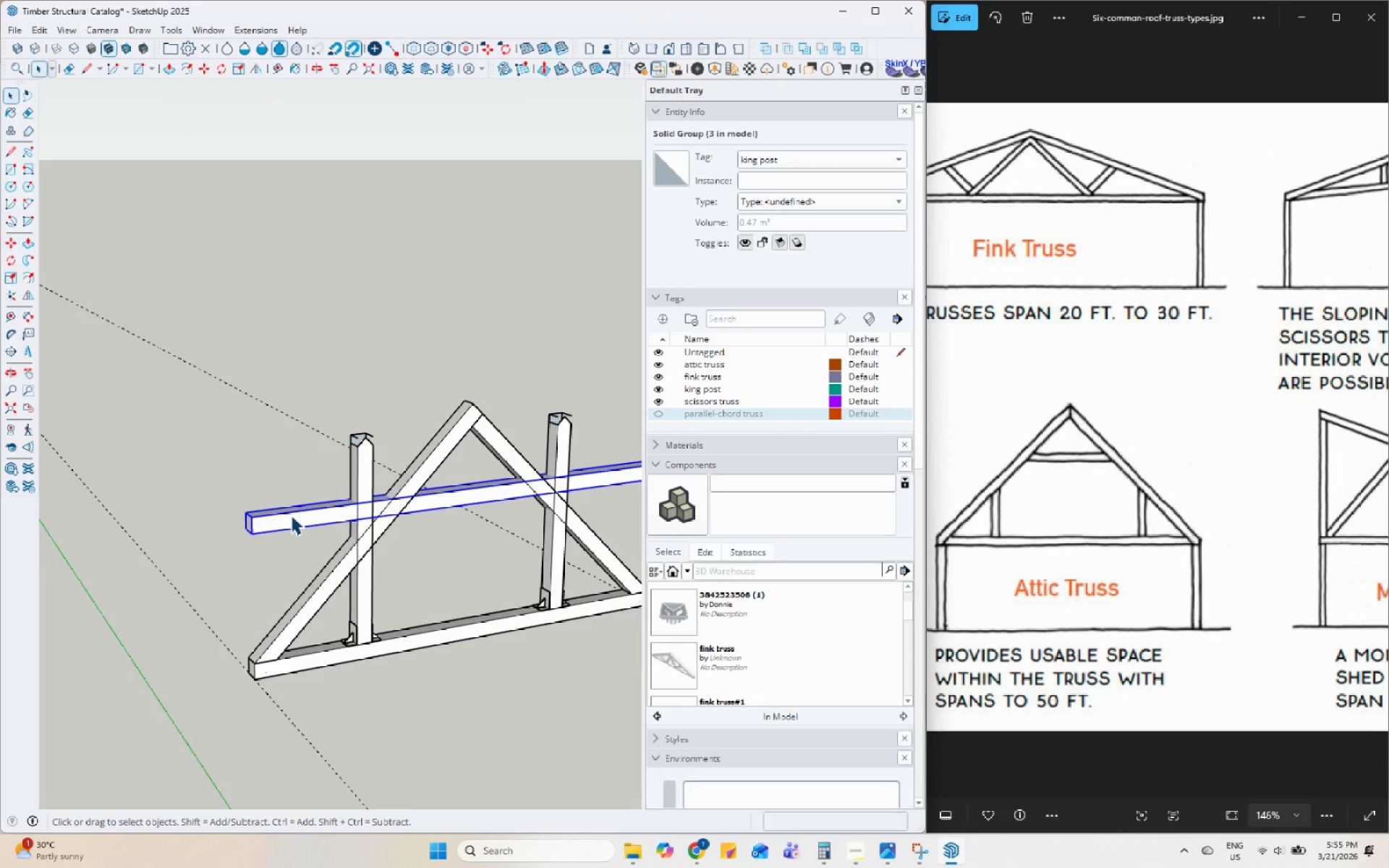 
left_click([291, 516])
 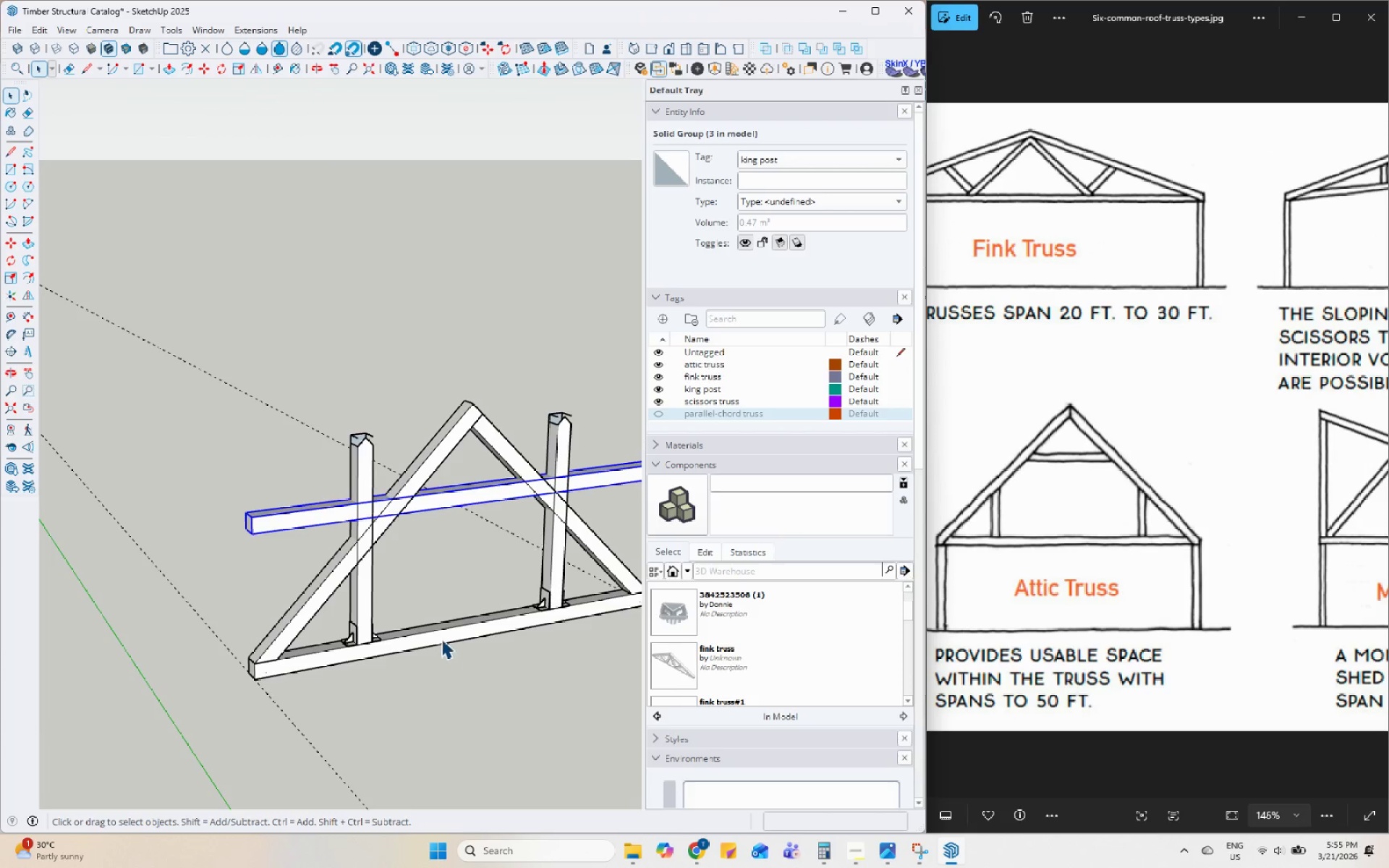 
scroll: coordinate [442, 636], scroll_direction: down, amount: 7.0
 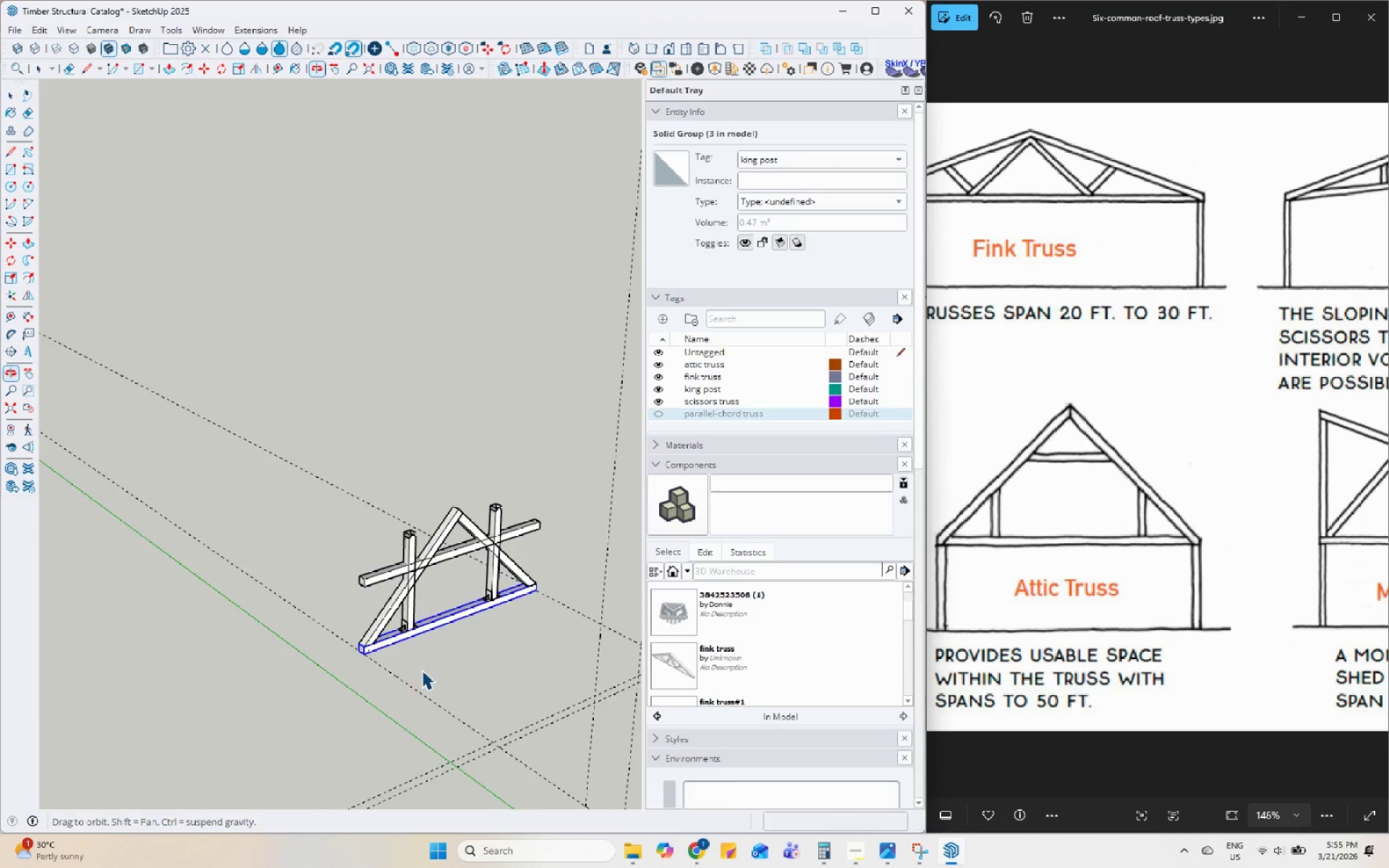 
left_click_drag(start_coordinate=[279, 475], to_coordinate=[540, 694])
 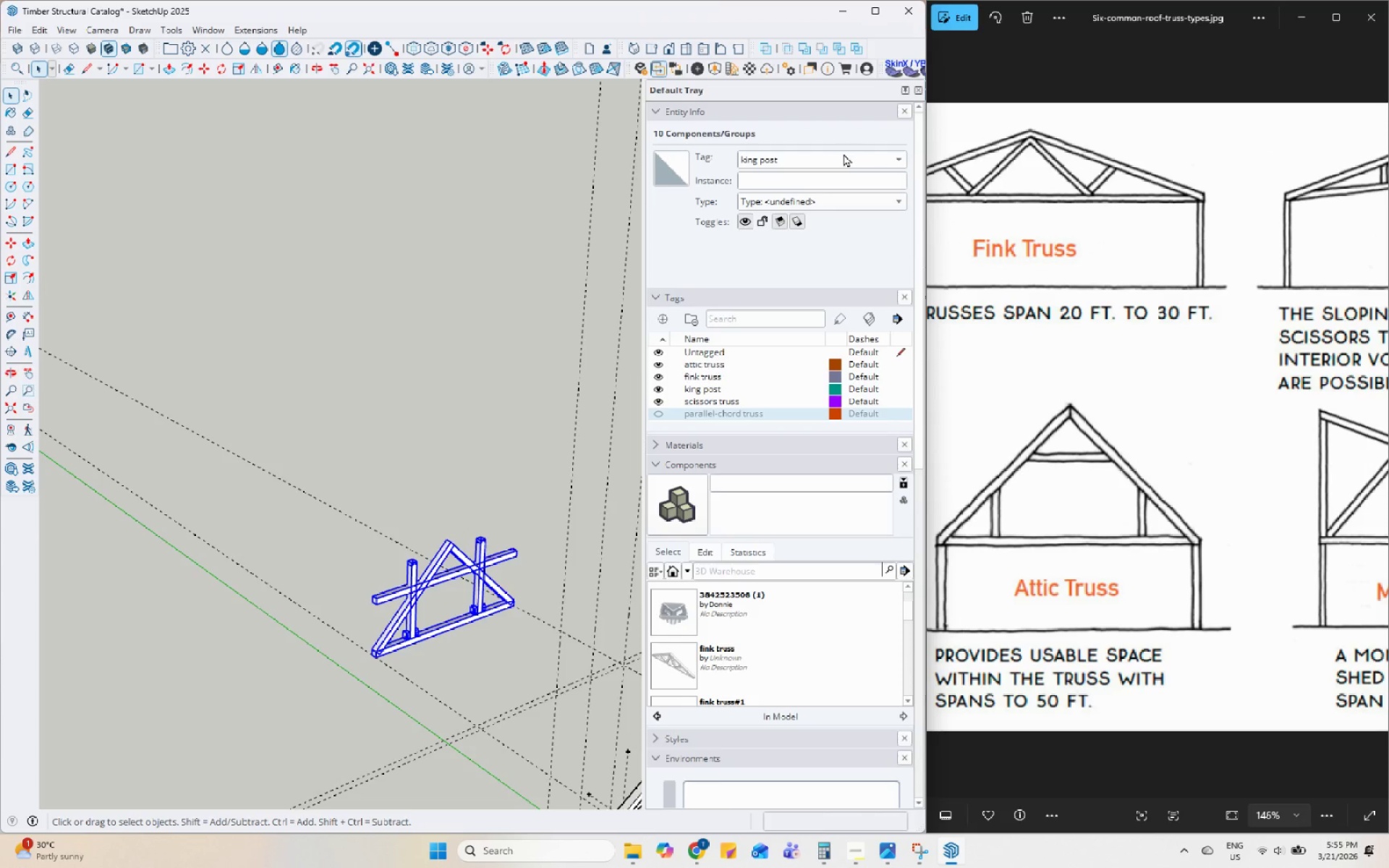 
scroll: coordinate [421, 671], scroll_direction: down, amount: 3.0
 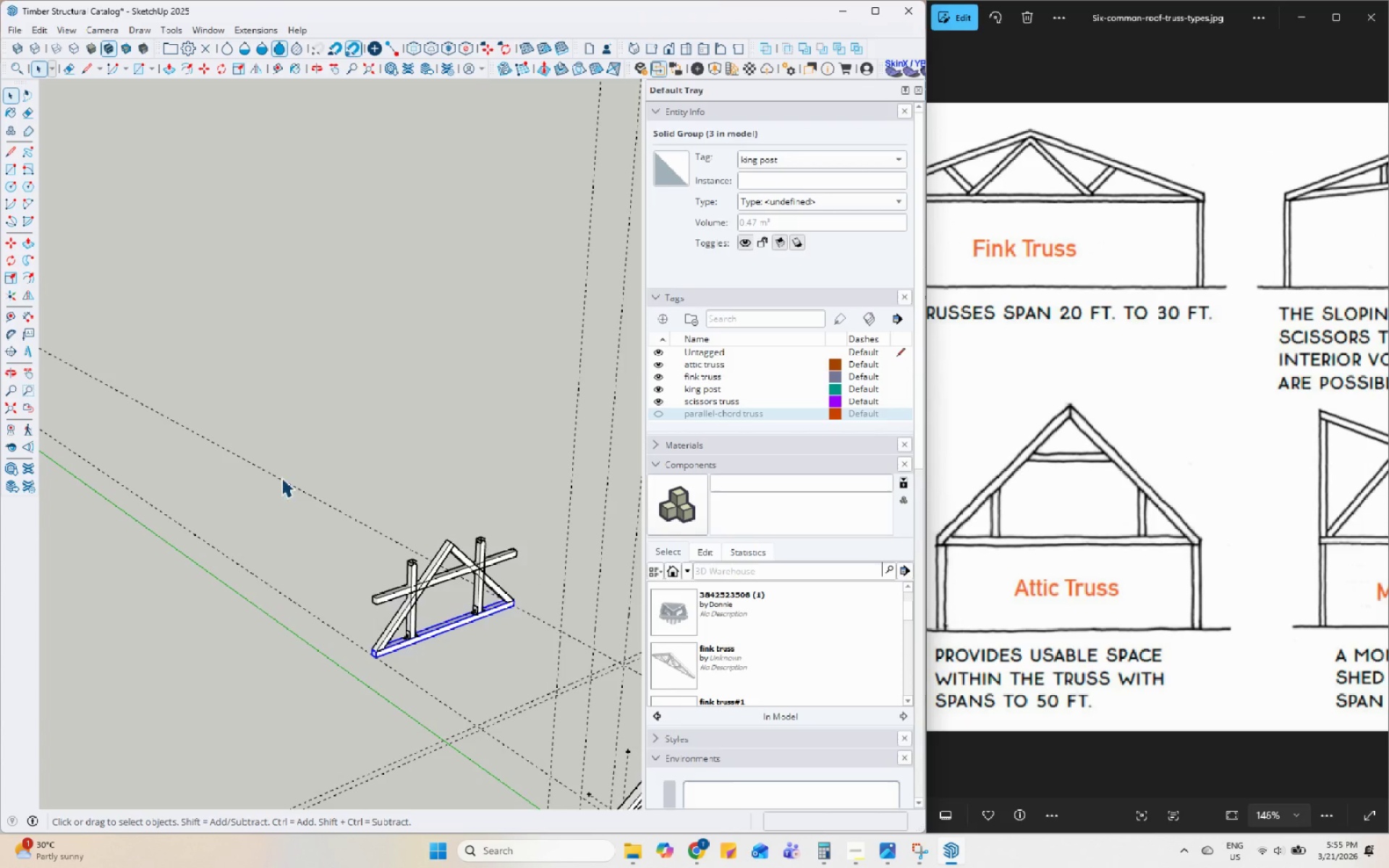 
left_click([840, 159])
 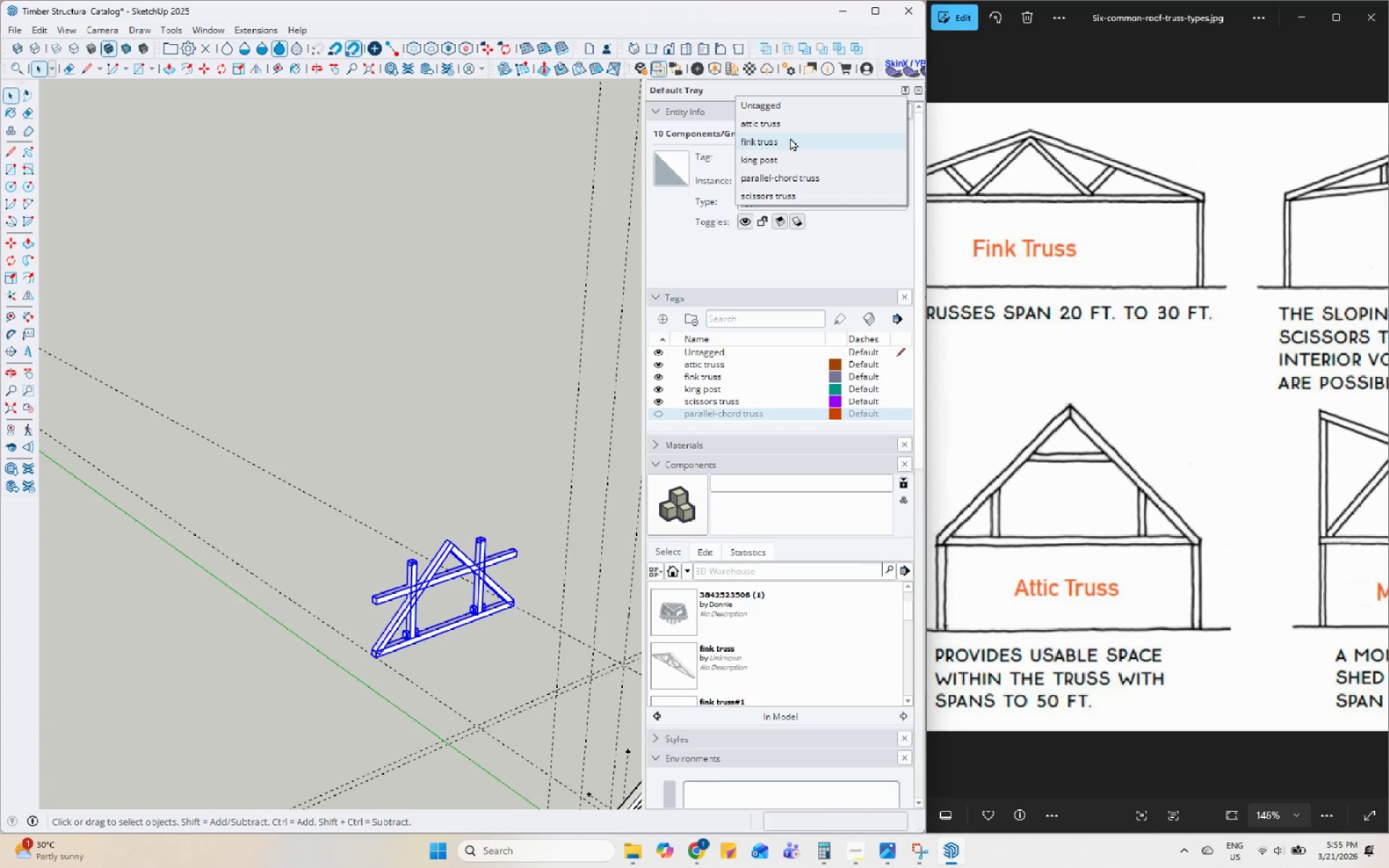 
left_click([790, 126])
 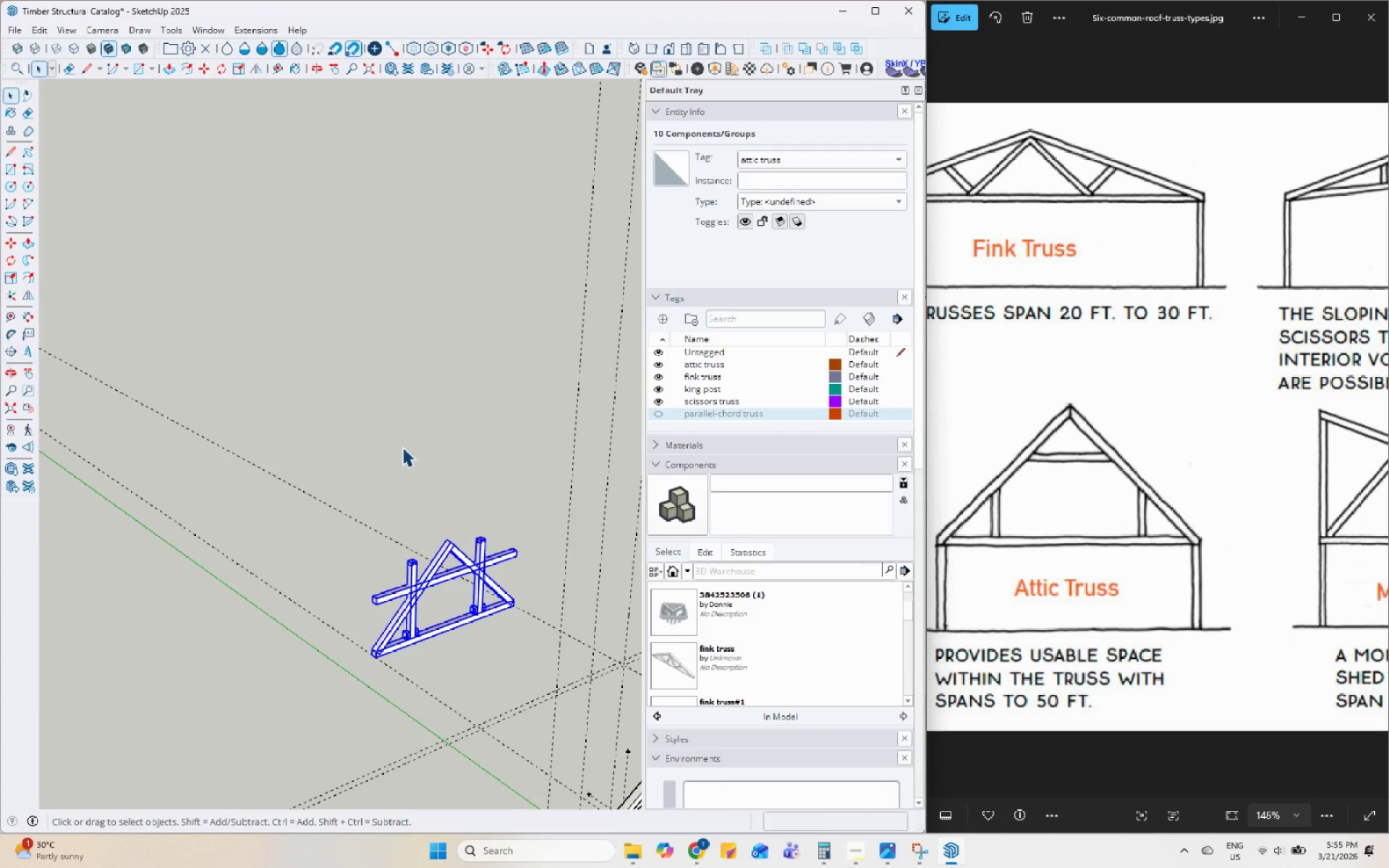 
left_click([402, 447])
 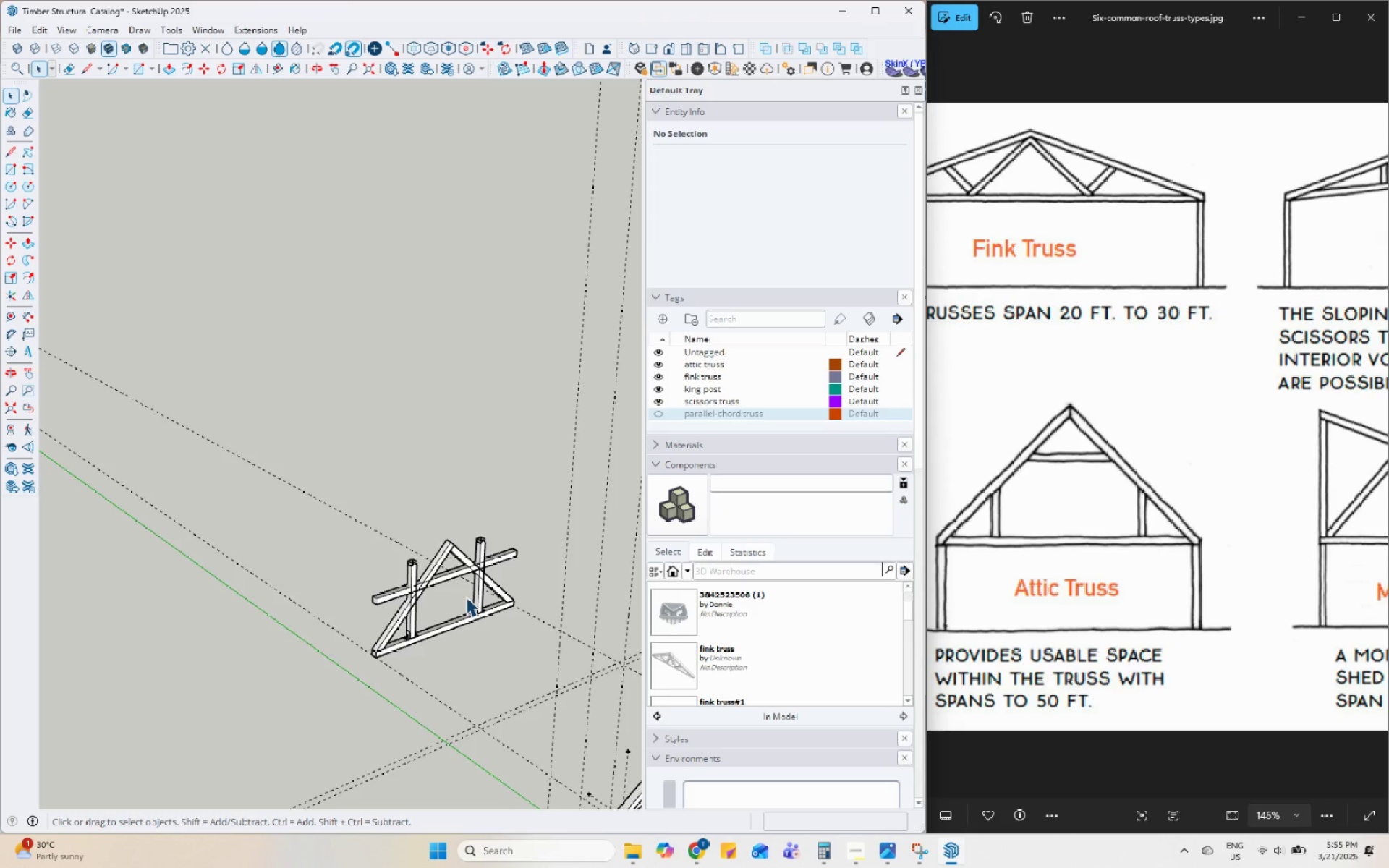 
left_click([479, 591])
 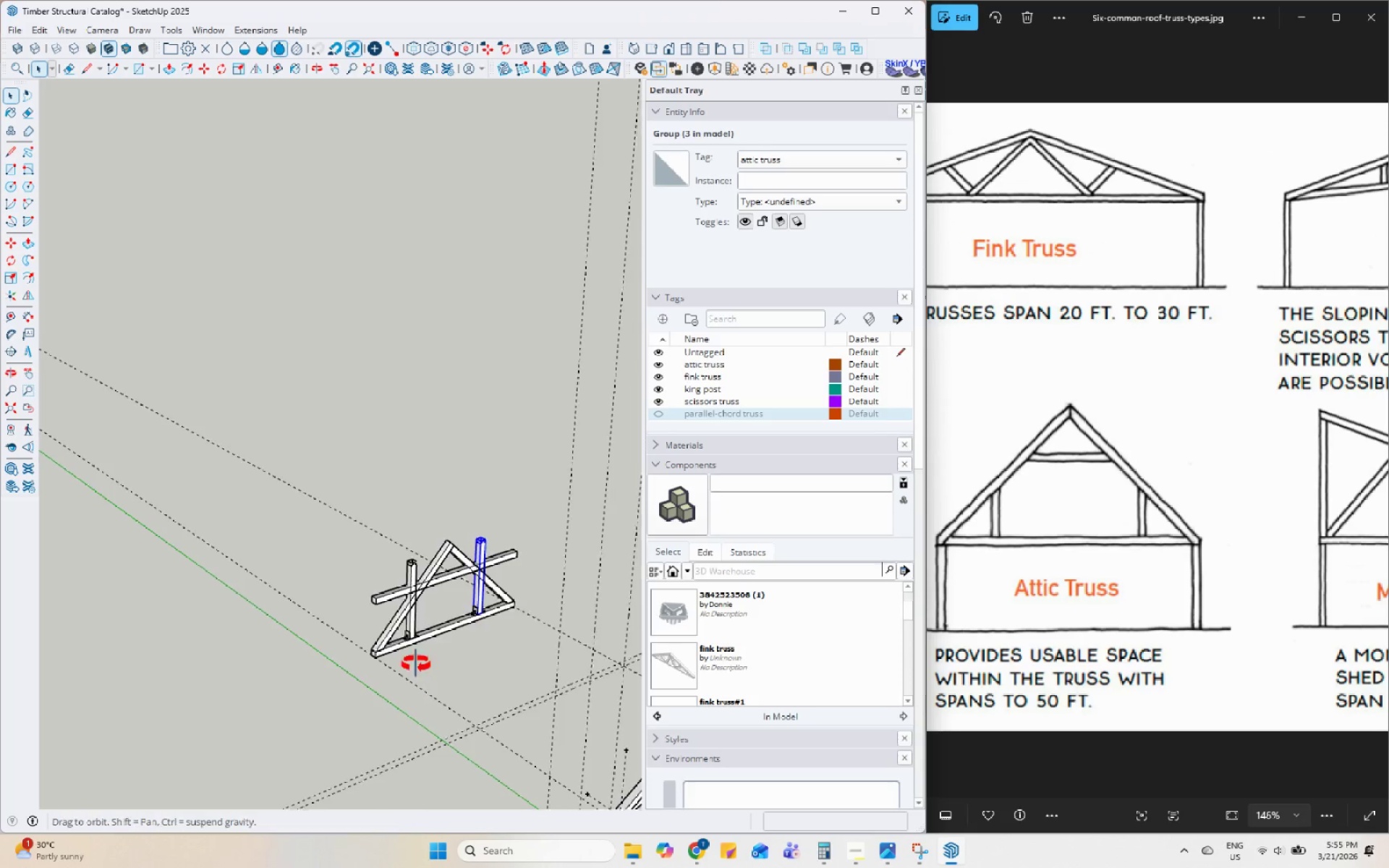 
scroll: coordinate [400, 557], scroll_direction: up, amount: 9.0
 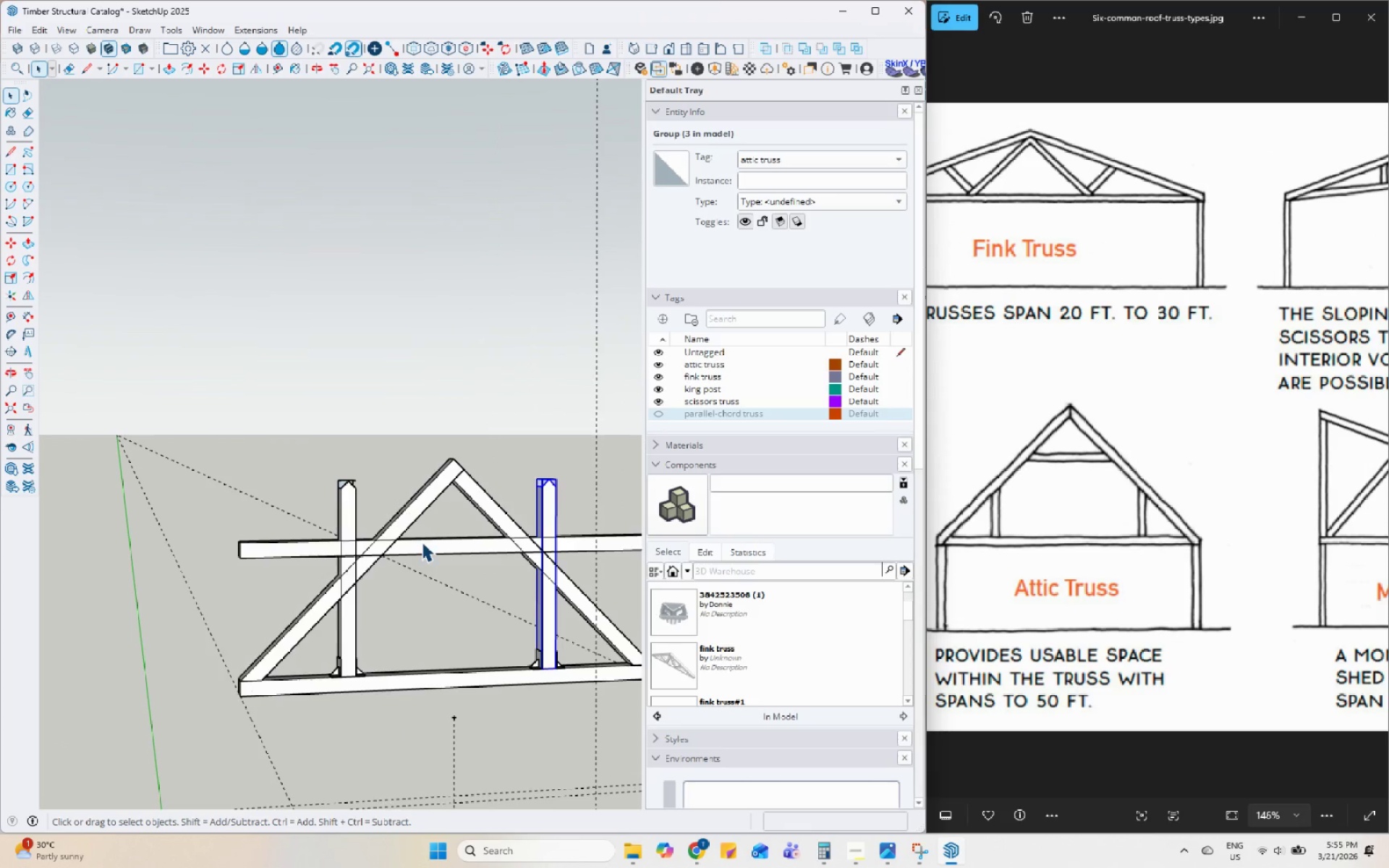 
double_click([422, 542])
 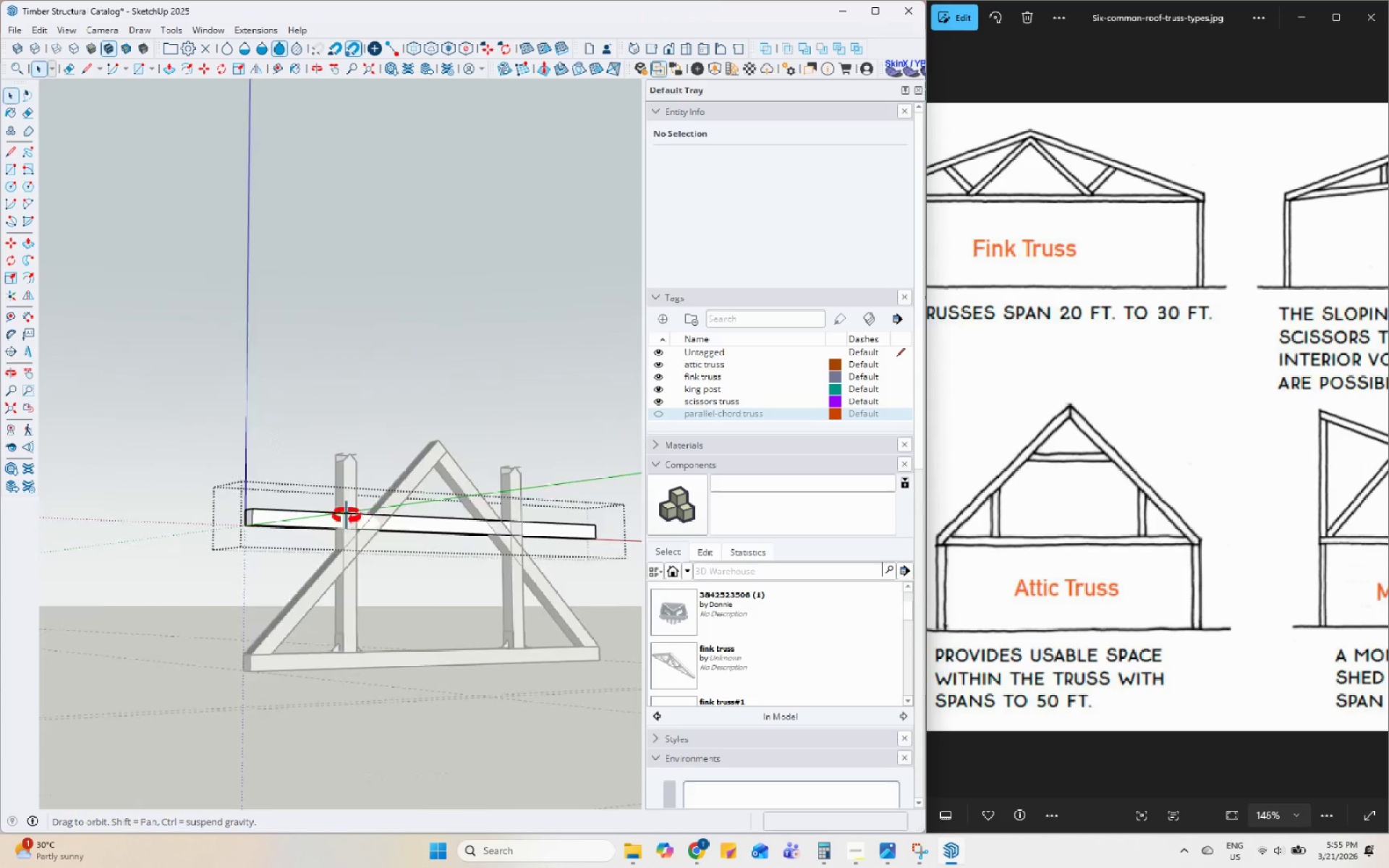 
scroll: coordinate [370, 552], scroll_direction: up, amount: 5.0
 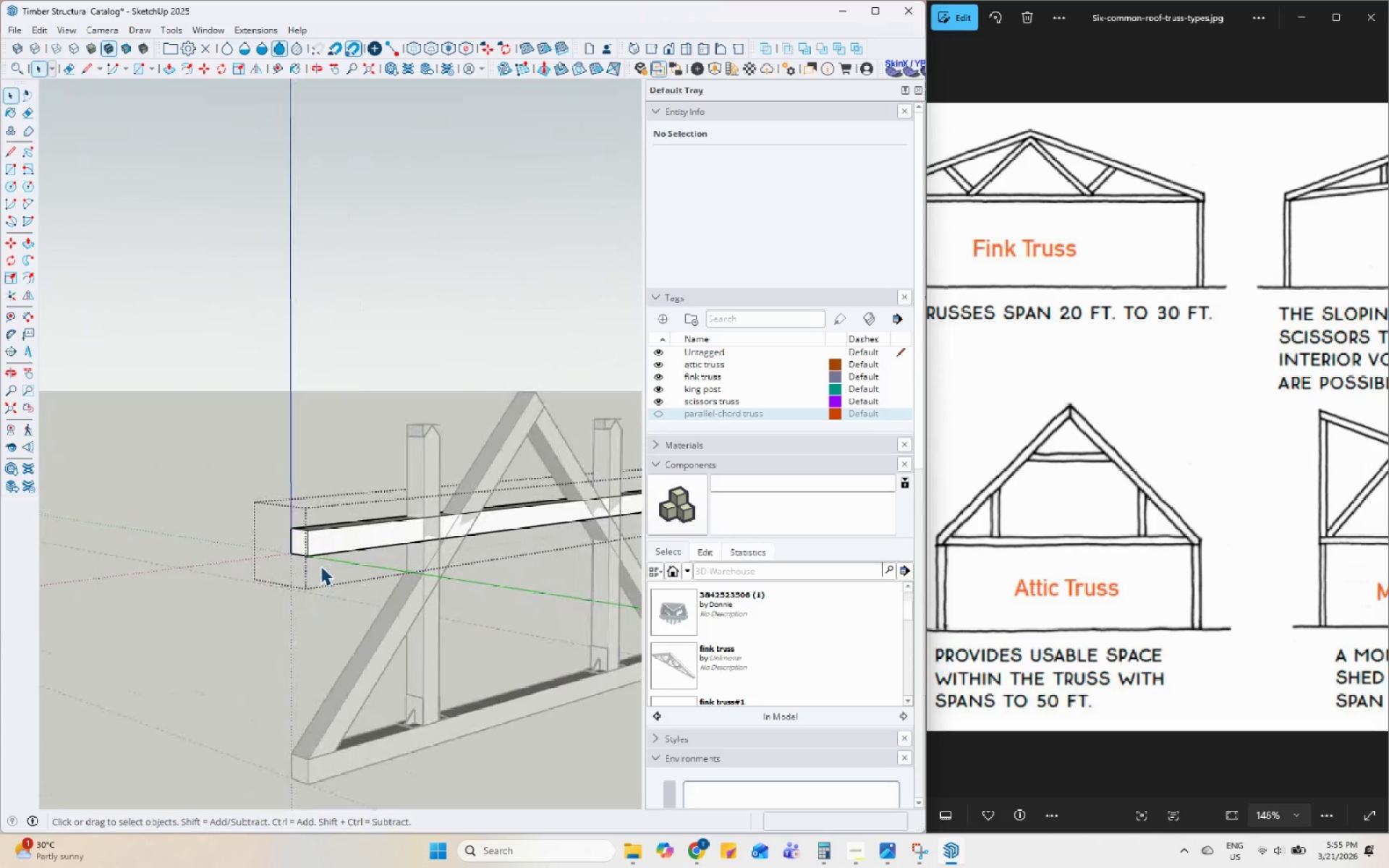 
key(P)
 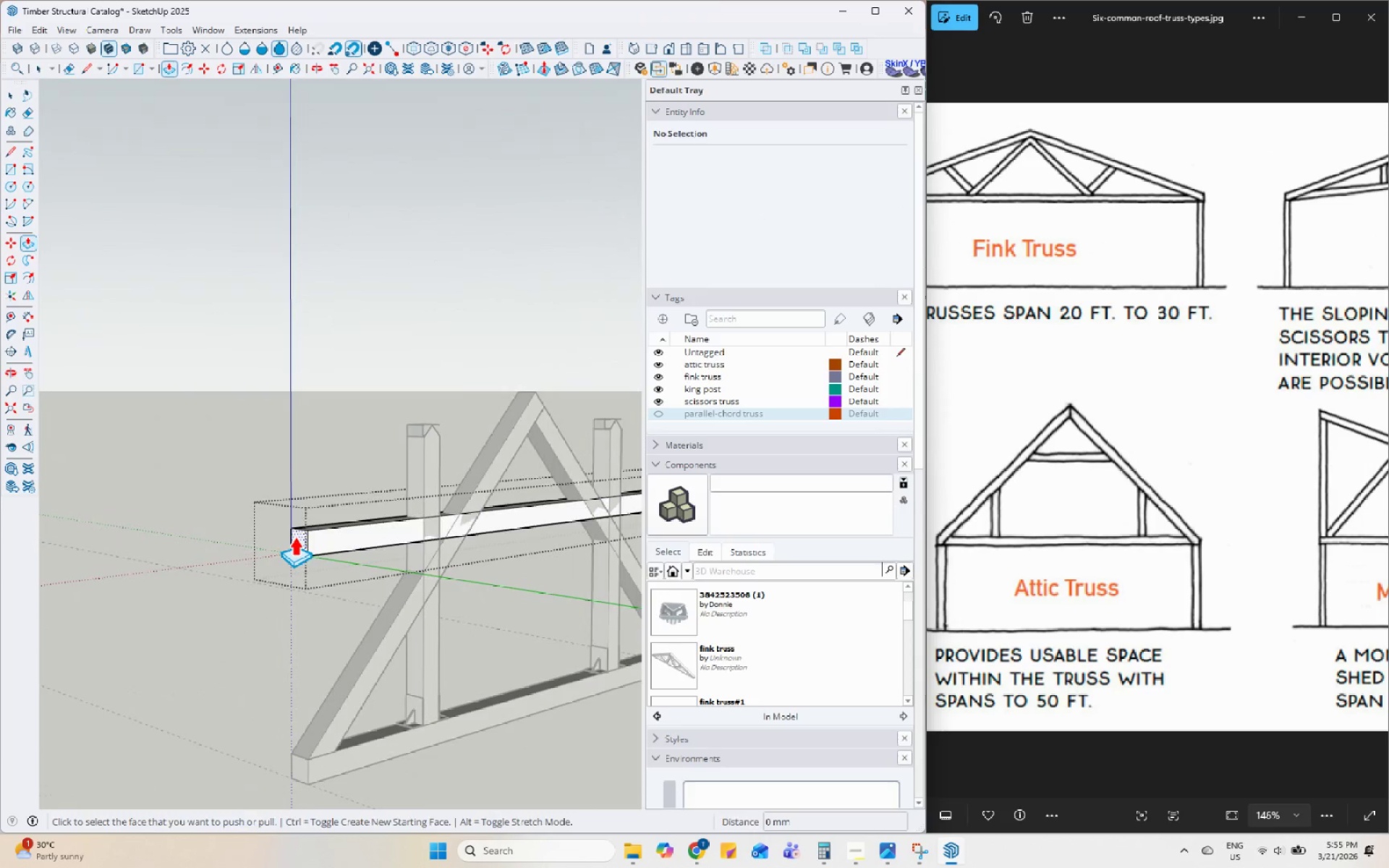 
left_click([295, 537])
 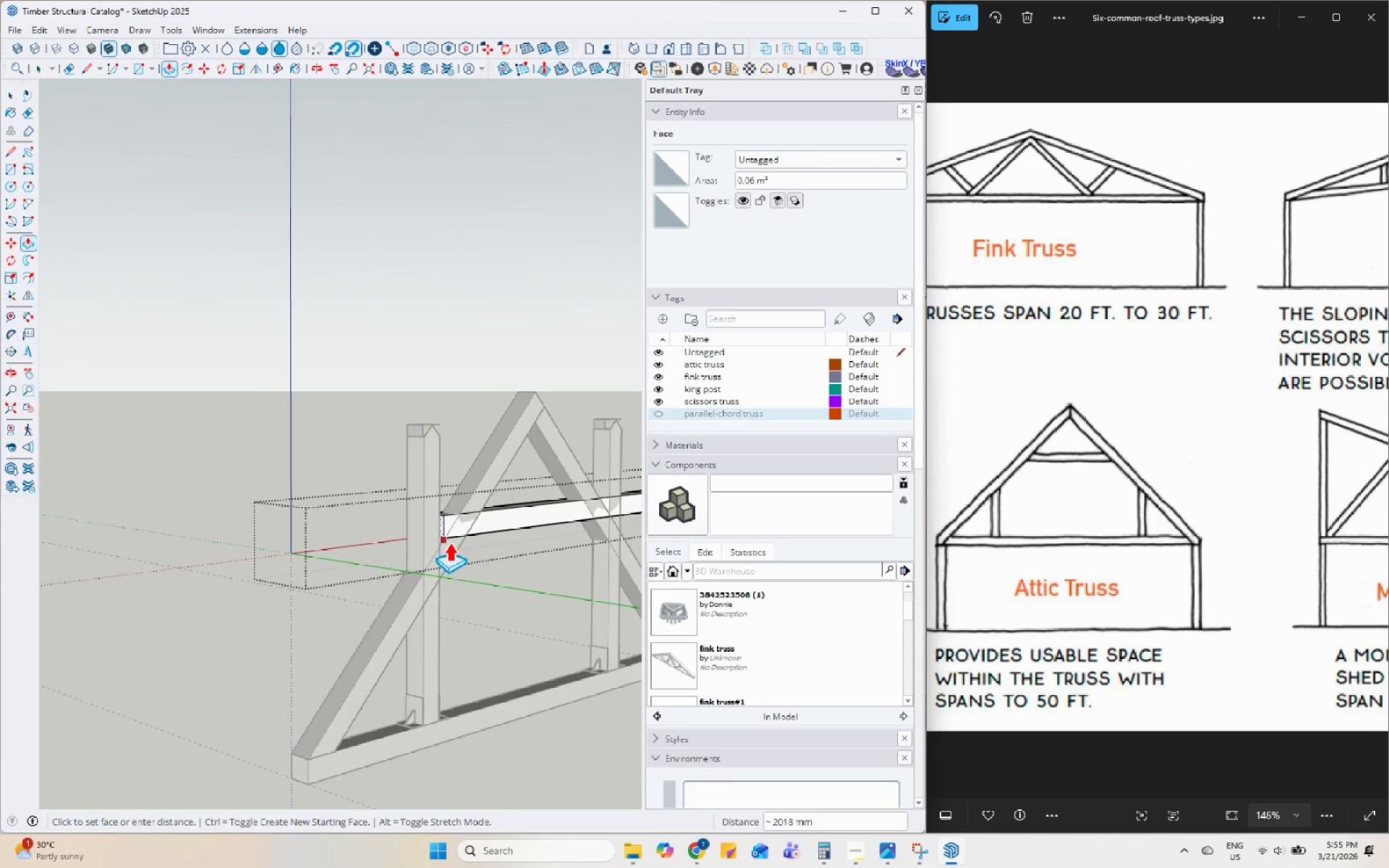 
mouse_move([472, 510])
 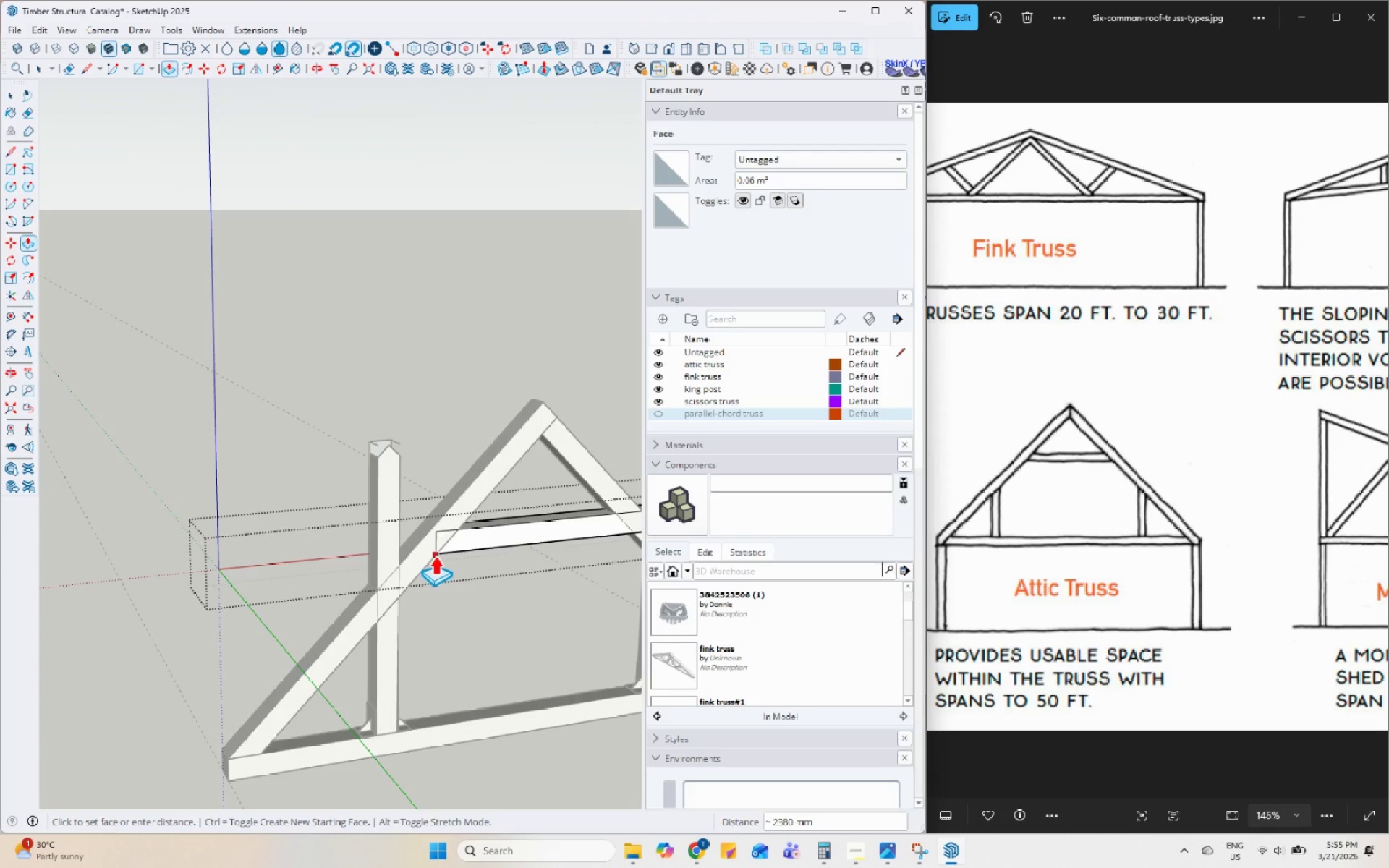 
scroll: coordinate [434, 556], scroll_direction: up, amount: 10.0
 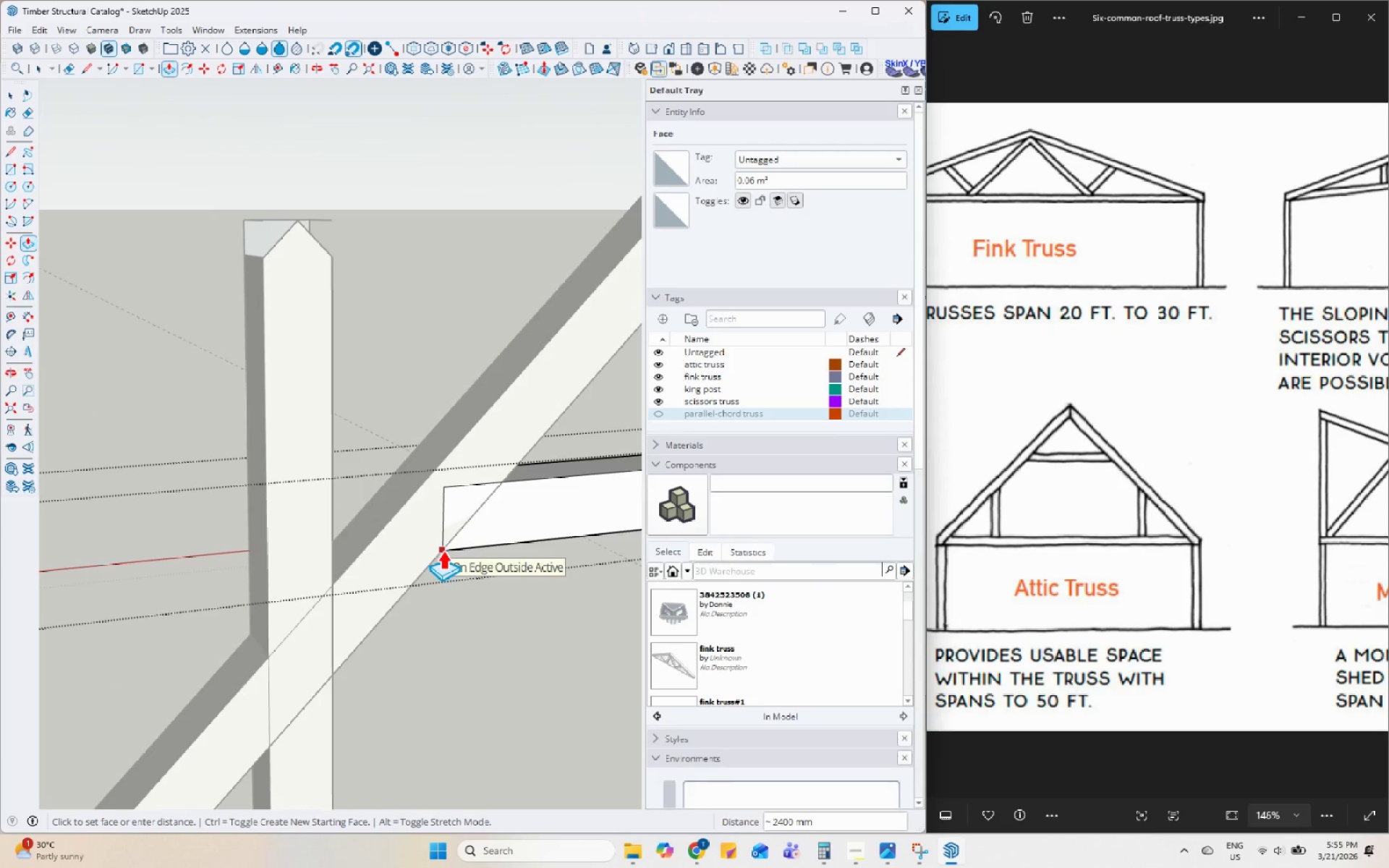 
left_click([443, 550])
 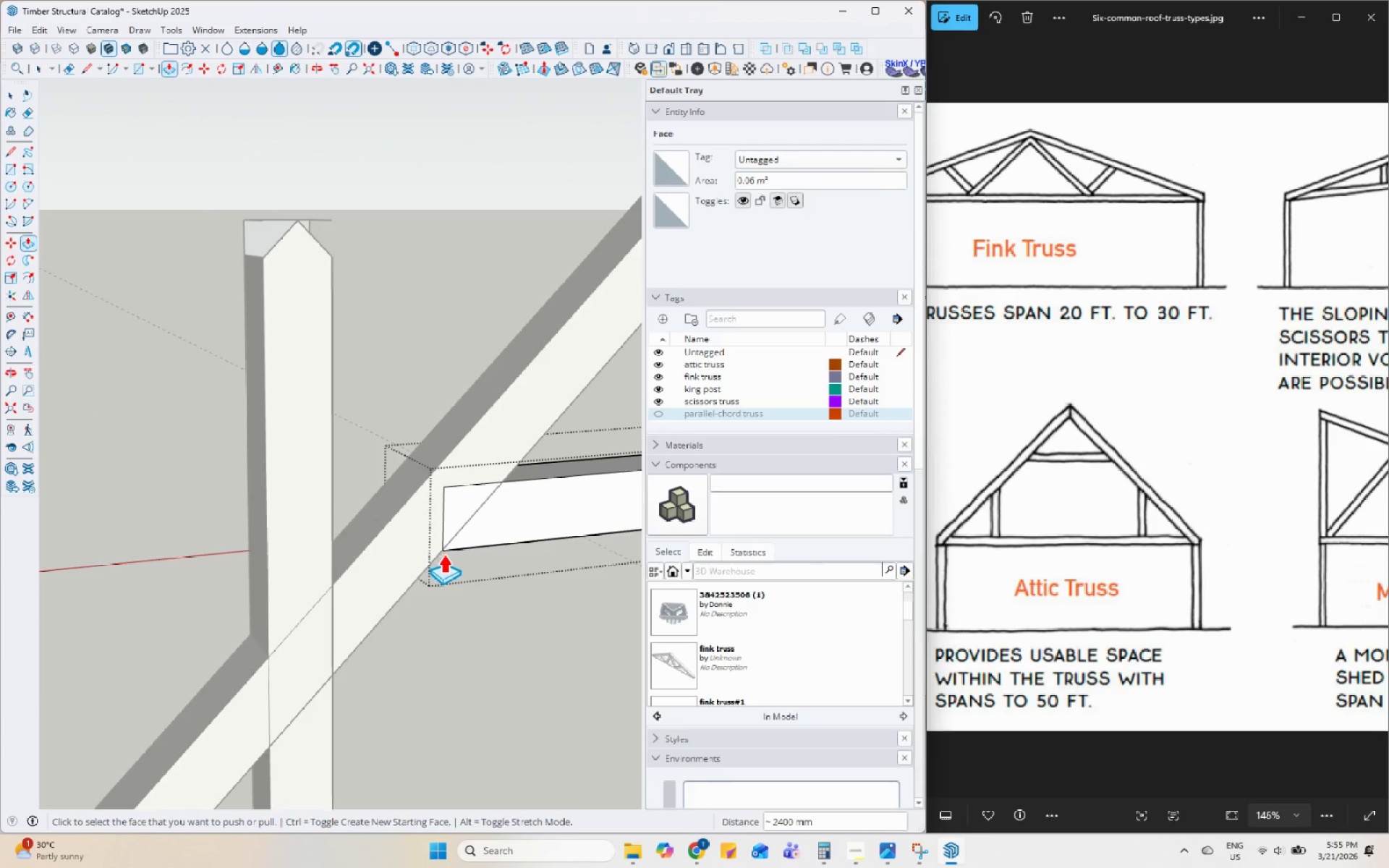 
scroll: coordinate [480, 572], scroll_direction: down, amount: 21.0
 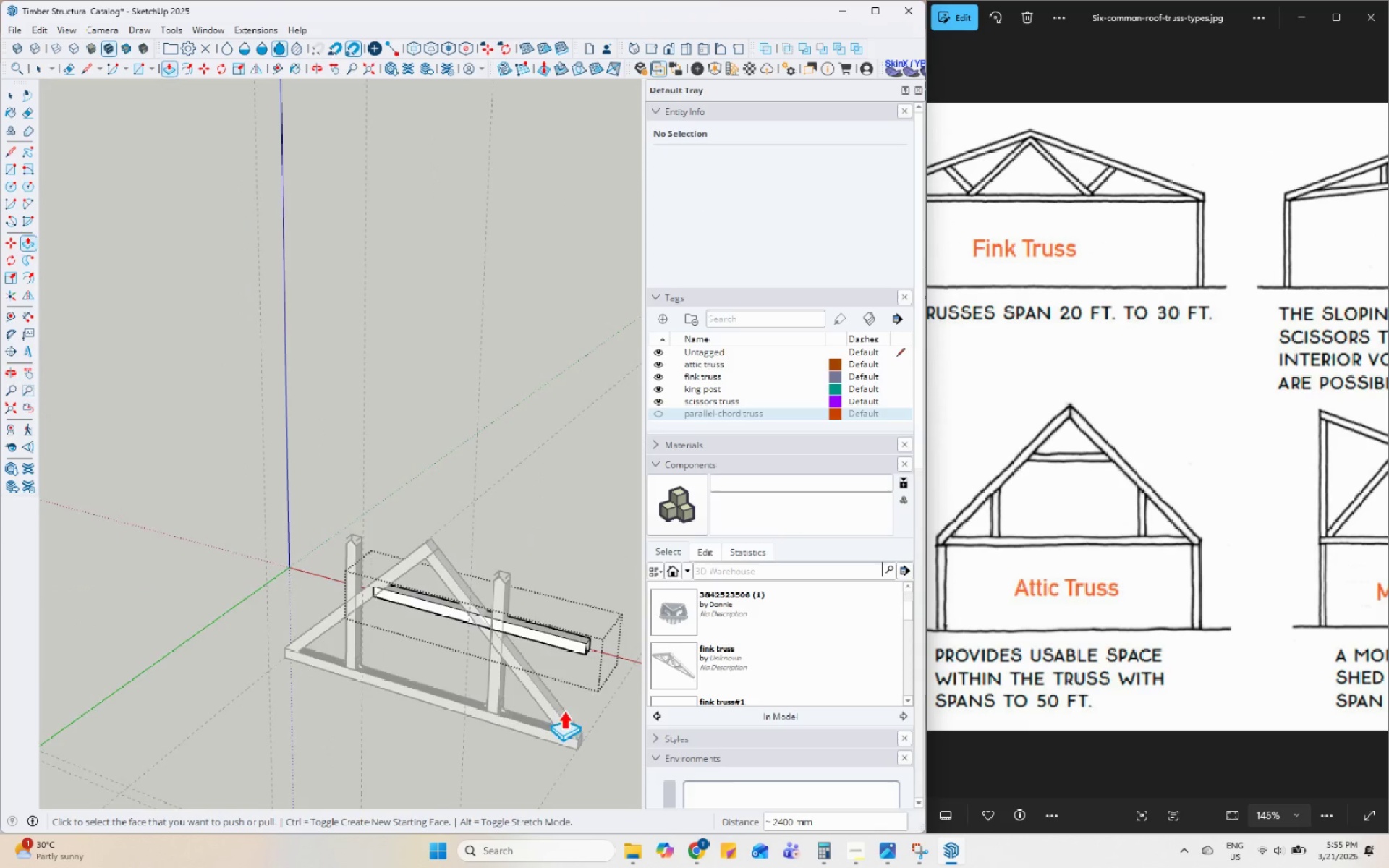 
scroll: coordinate [596, 642], scroll_direction: up, amount: 13.0
 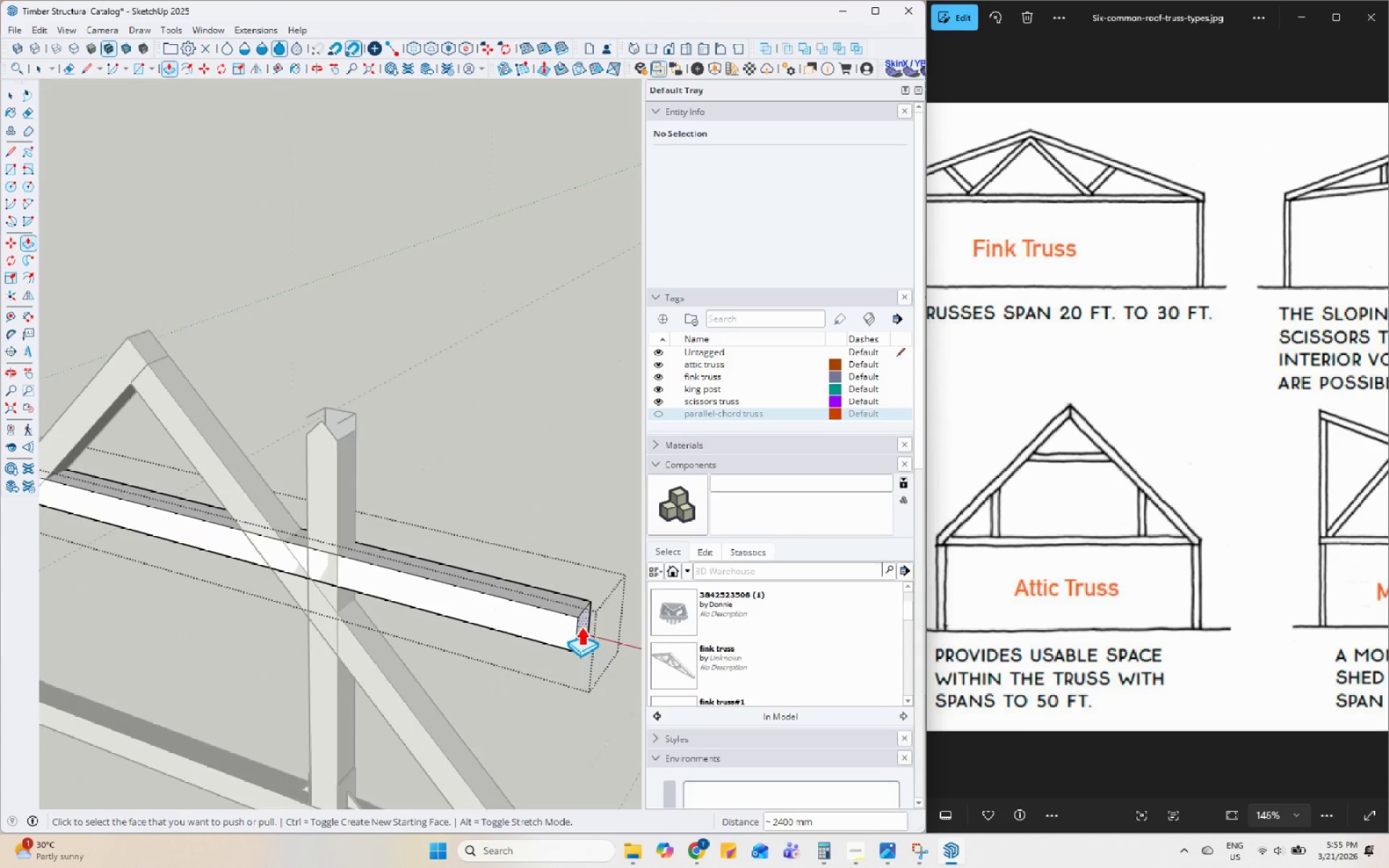 
left_click([582, 626])
 